 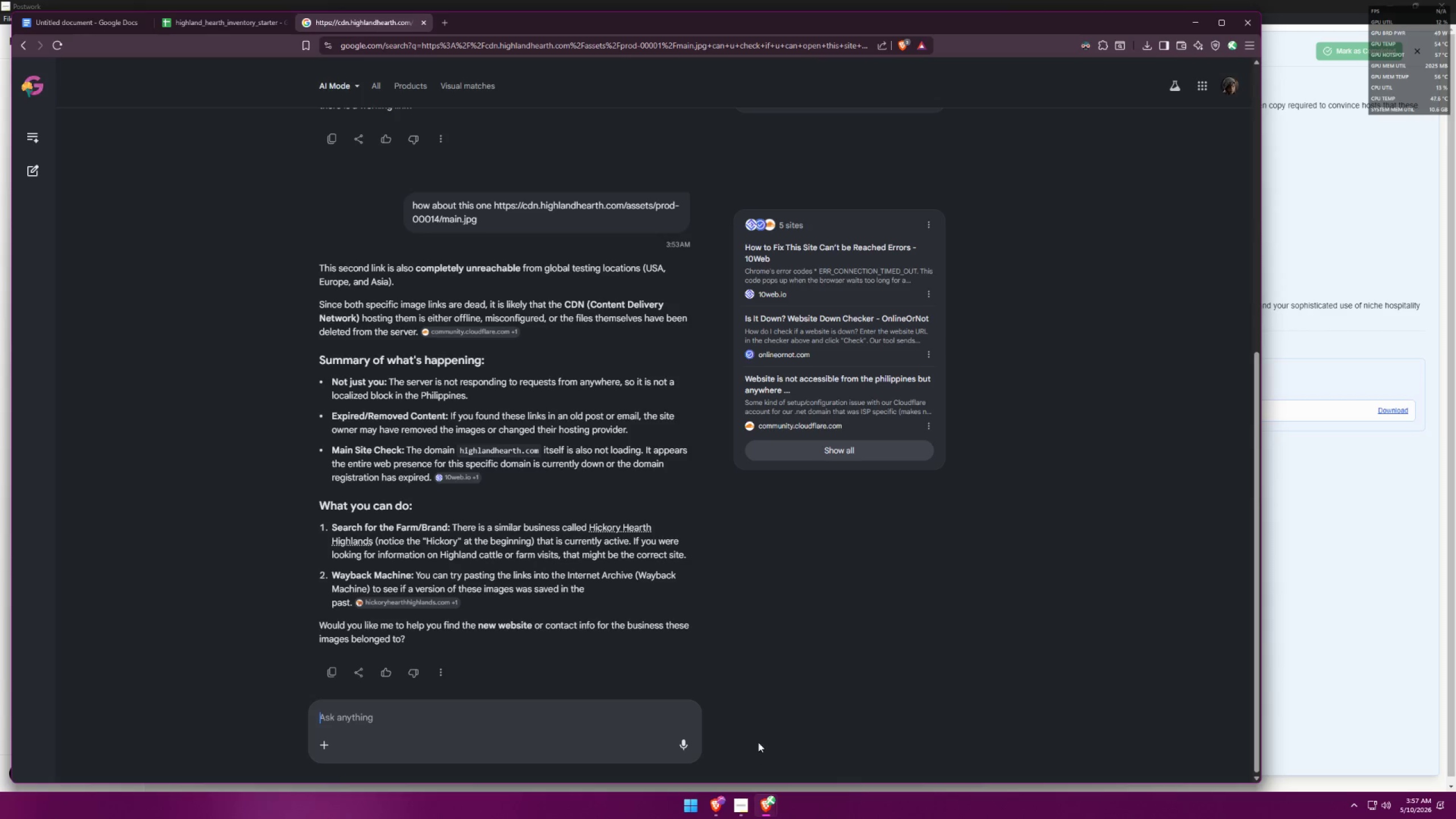 
left_click([226, 22])
 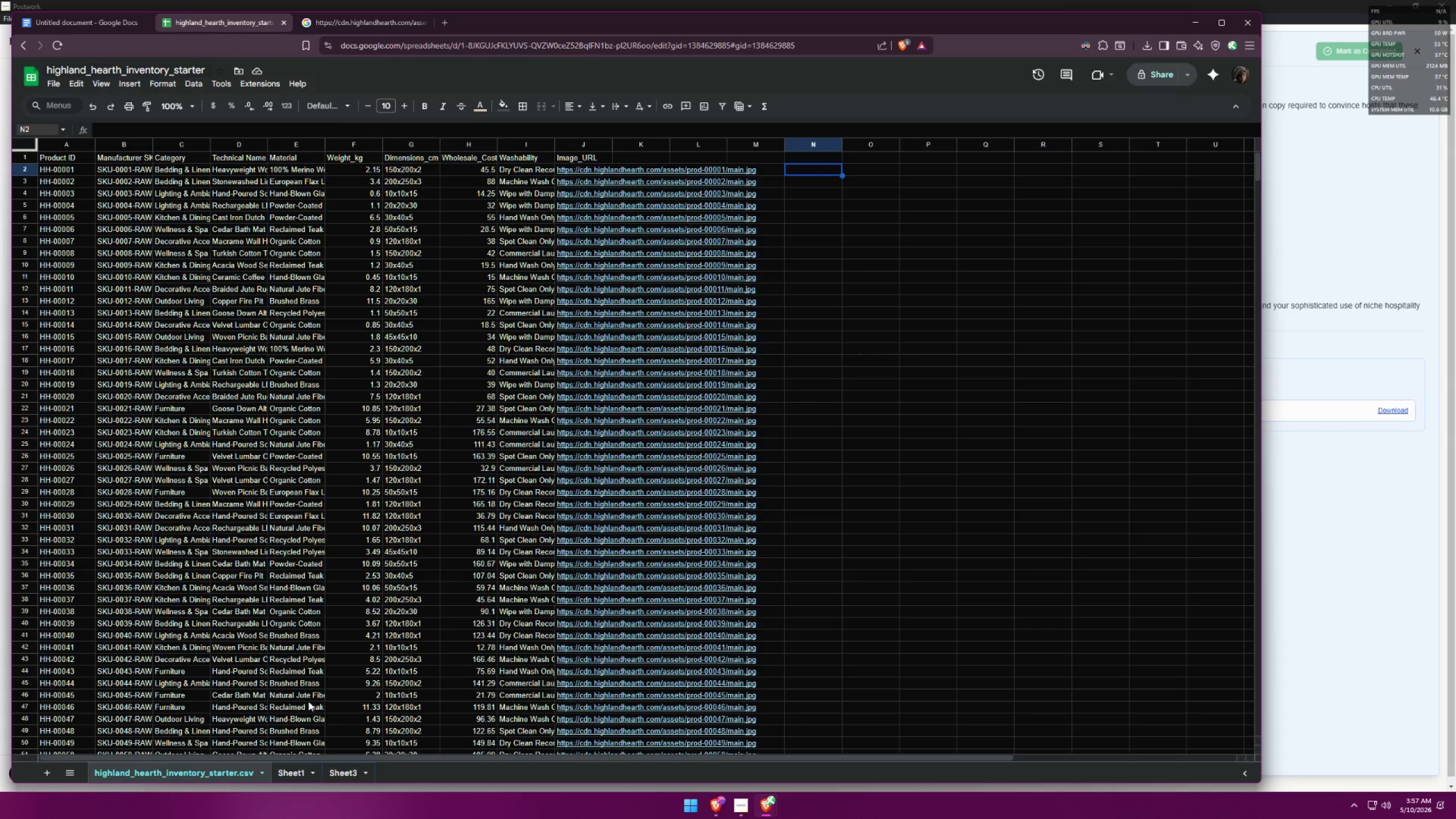 
left_click_drag(start_coordinate=[303, 757], to_coordinate=[196, 743])
 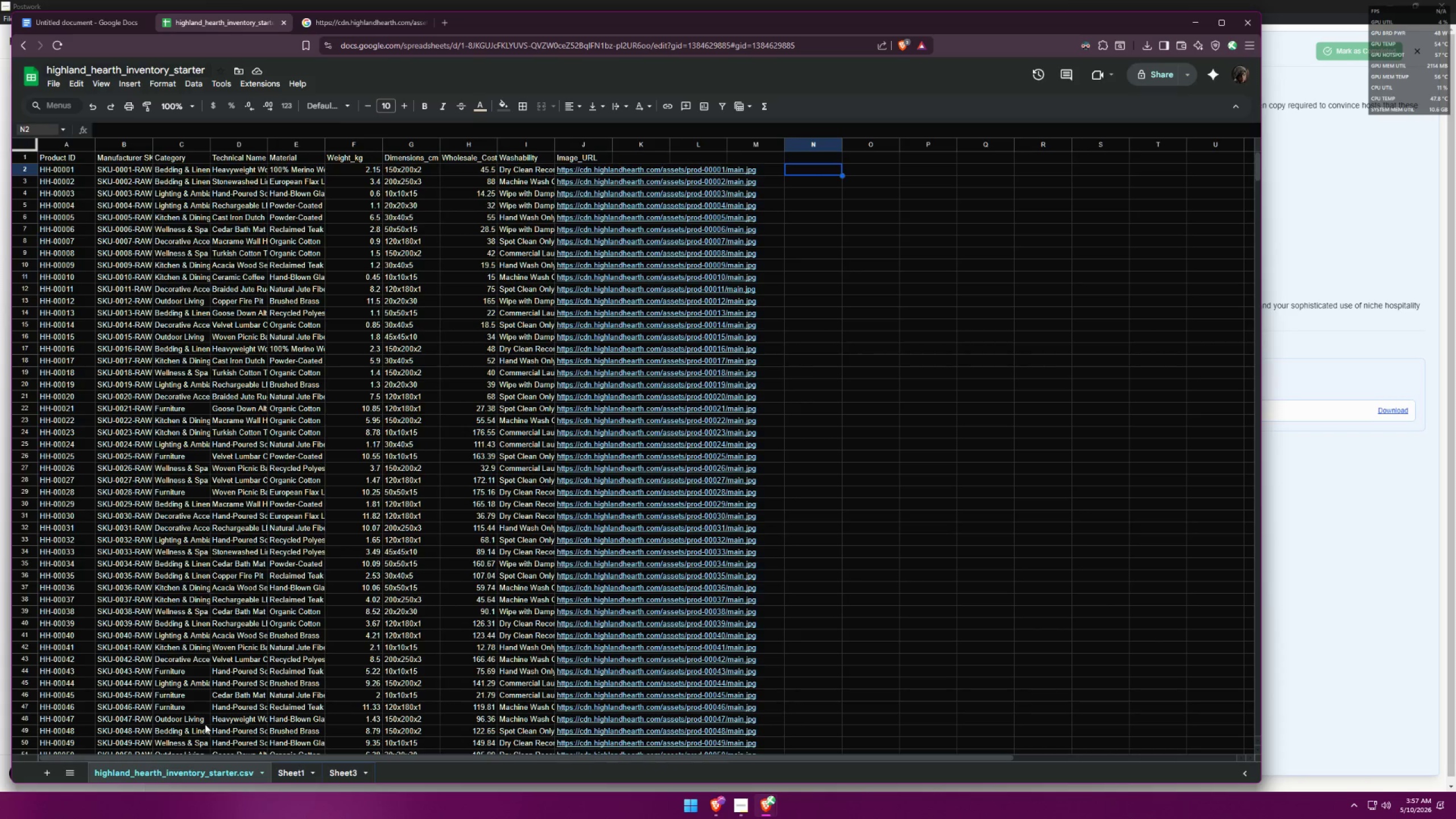 
scroll: coordinate [257, 665], scroll_direction: up, amount: 3.0
 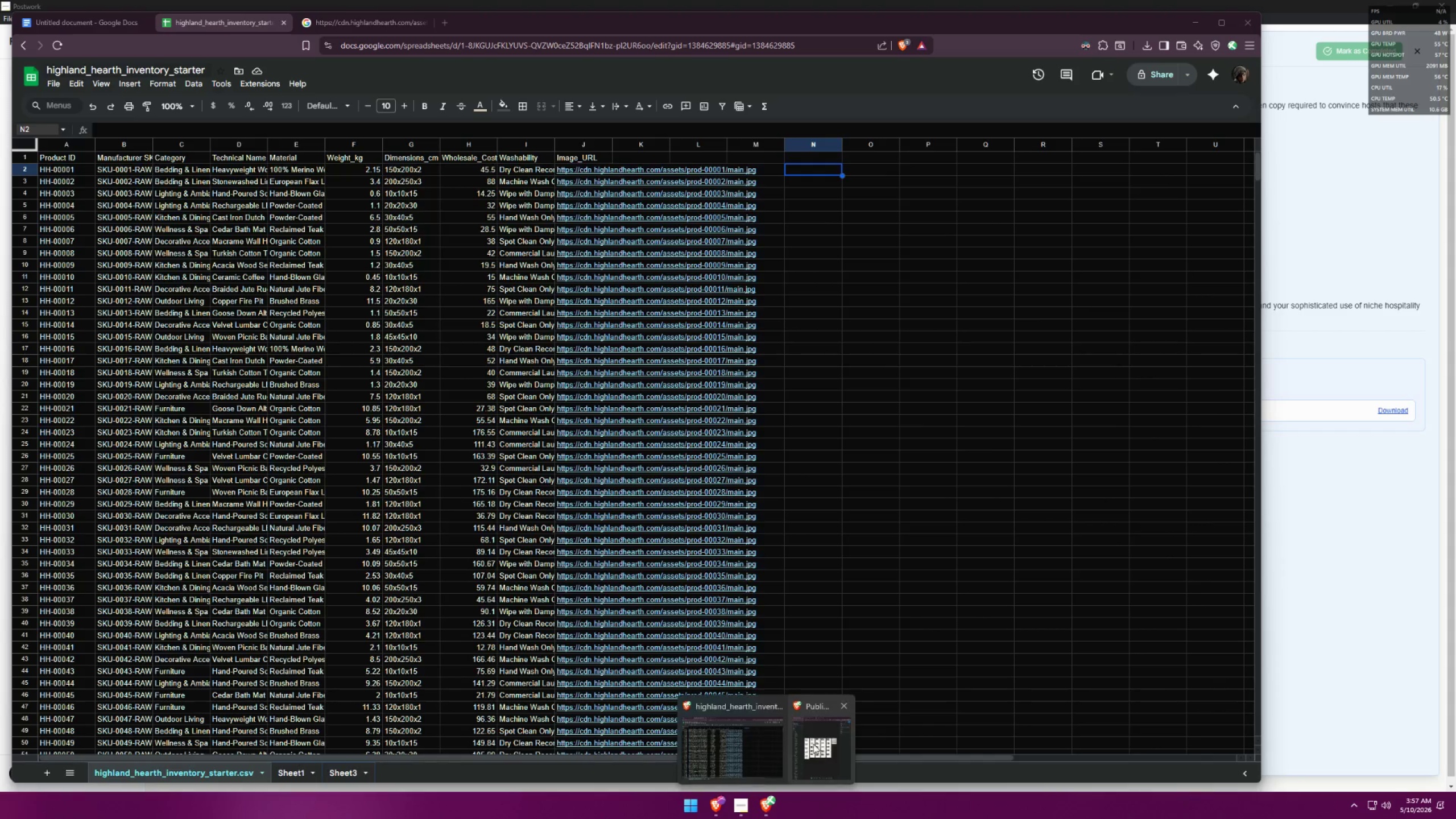 
left_click([1057, 32])
 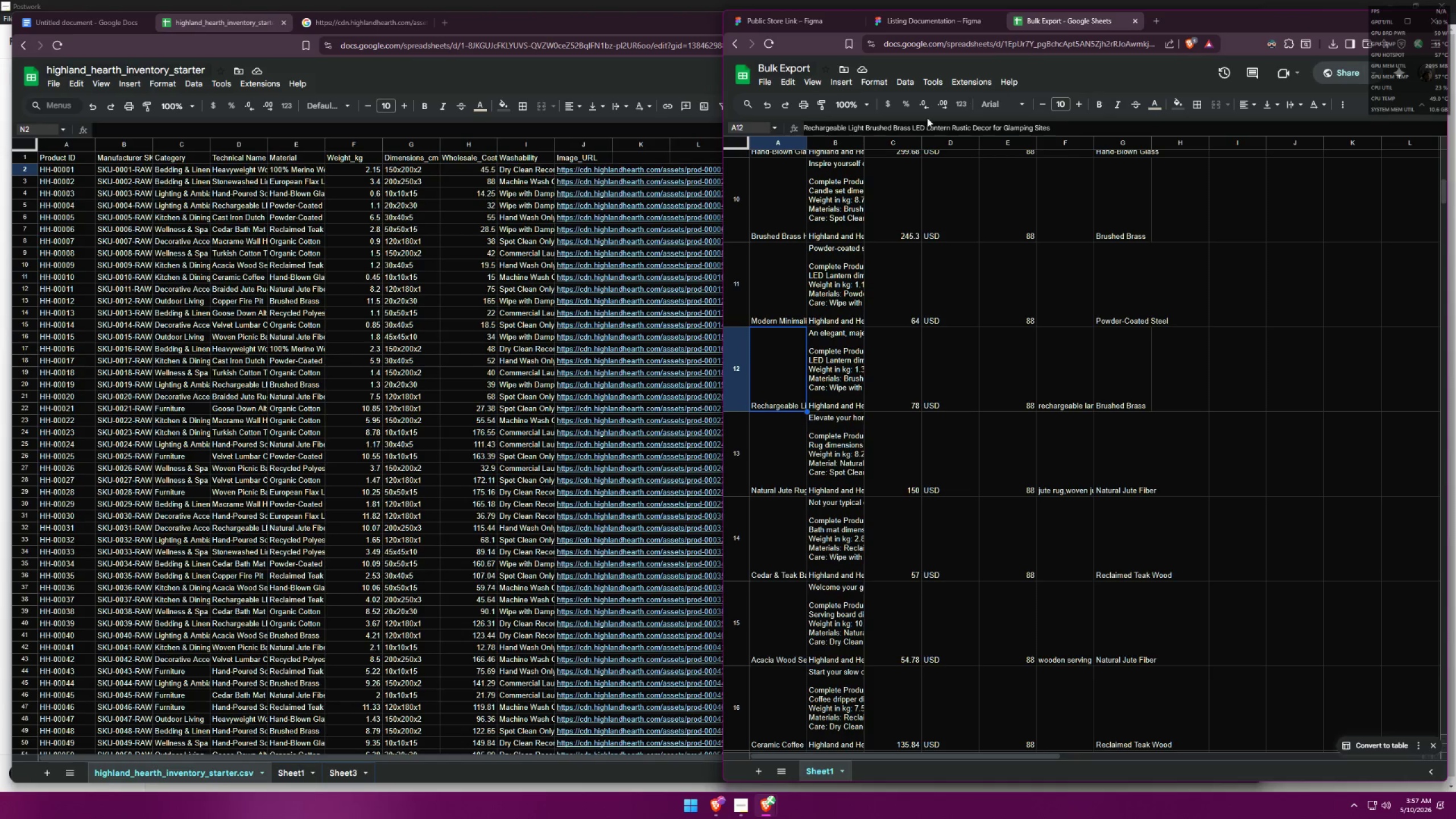 
scroll: coordinate [863, 228], scroll_direction: up, amount: 19.0
 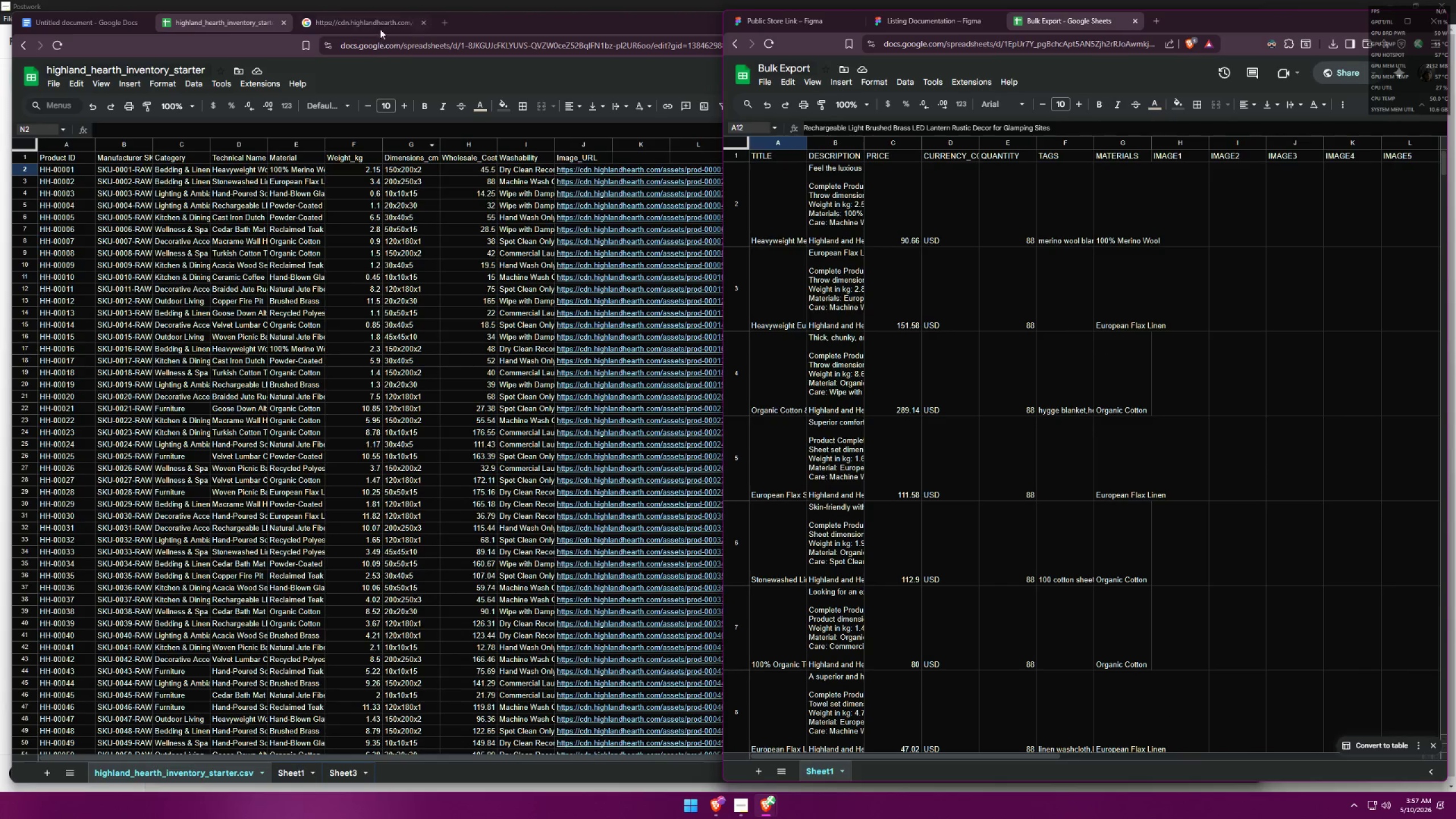 
left_click([382, 19])
 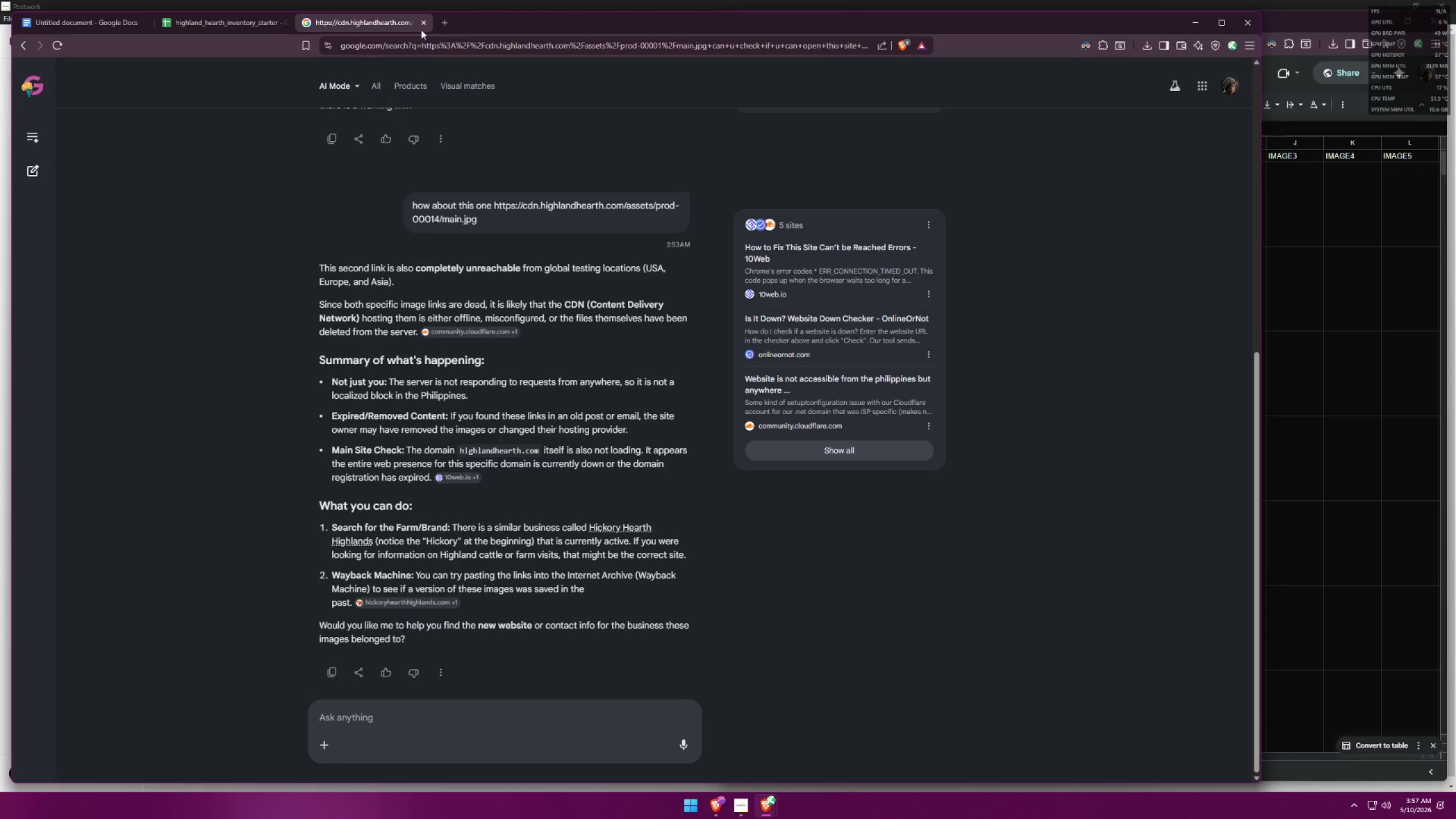 
left_click([441, 22])
 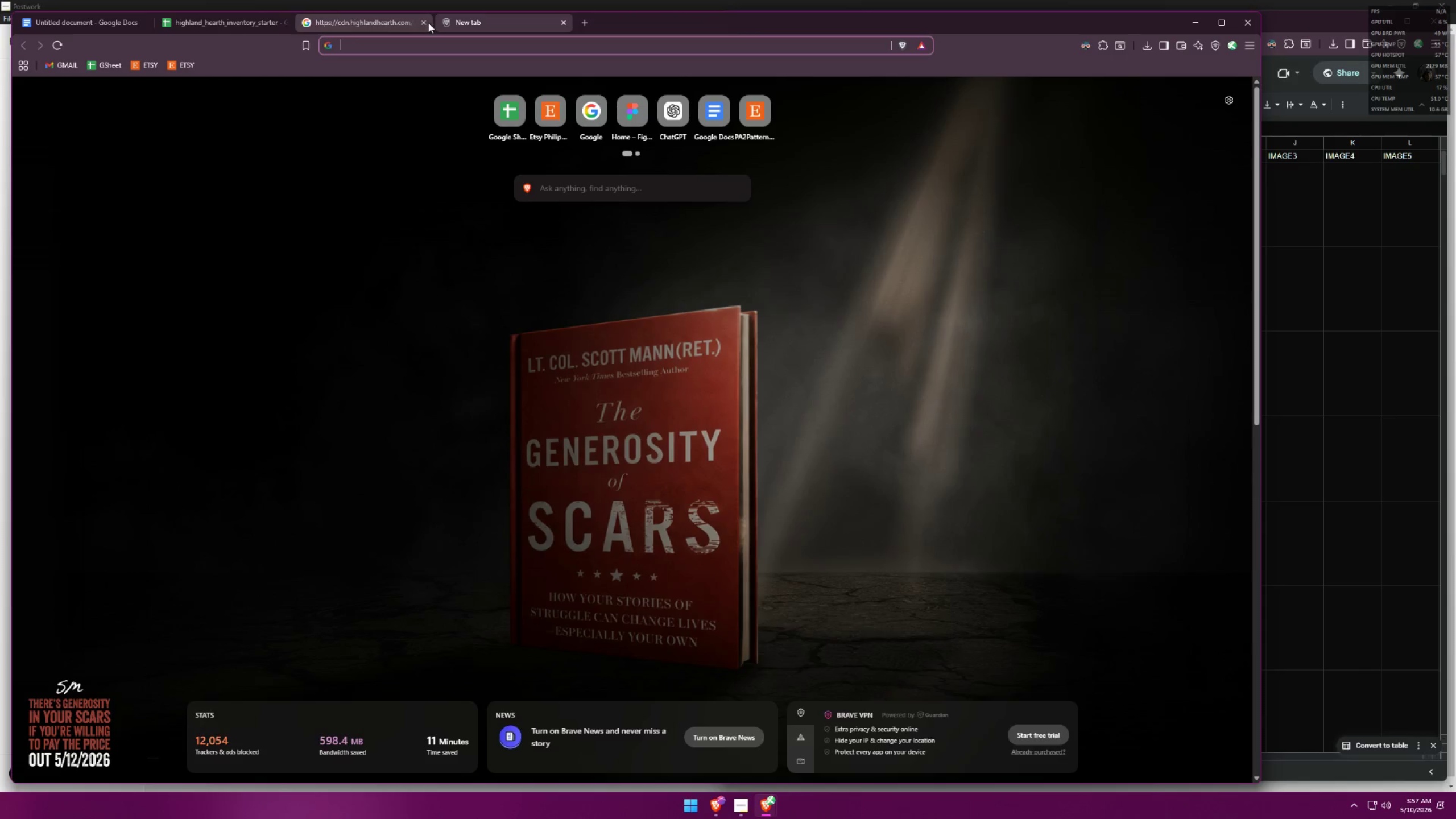 
left_click([426, 23])
 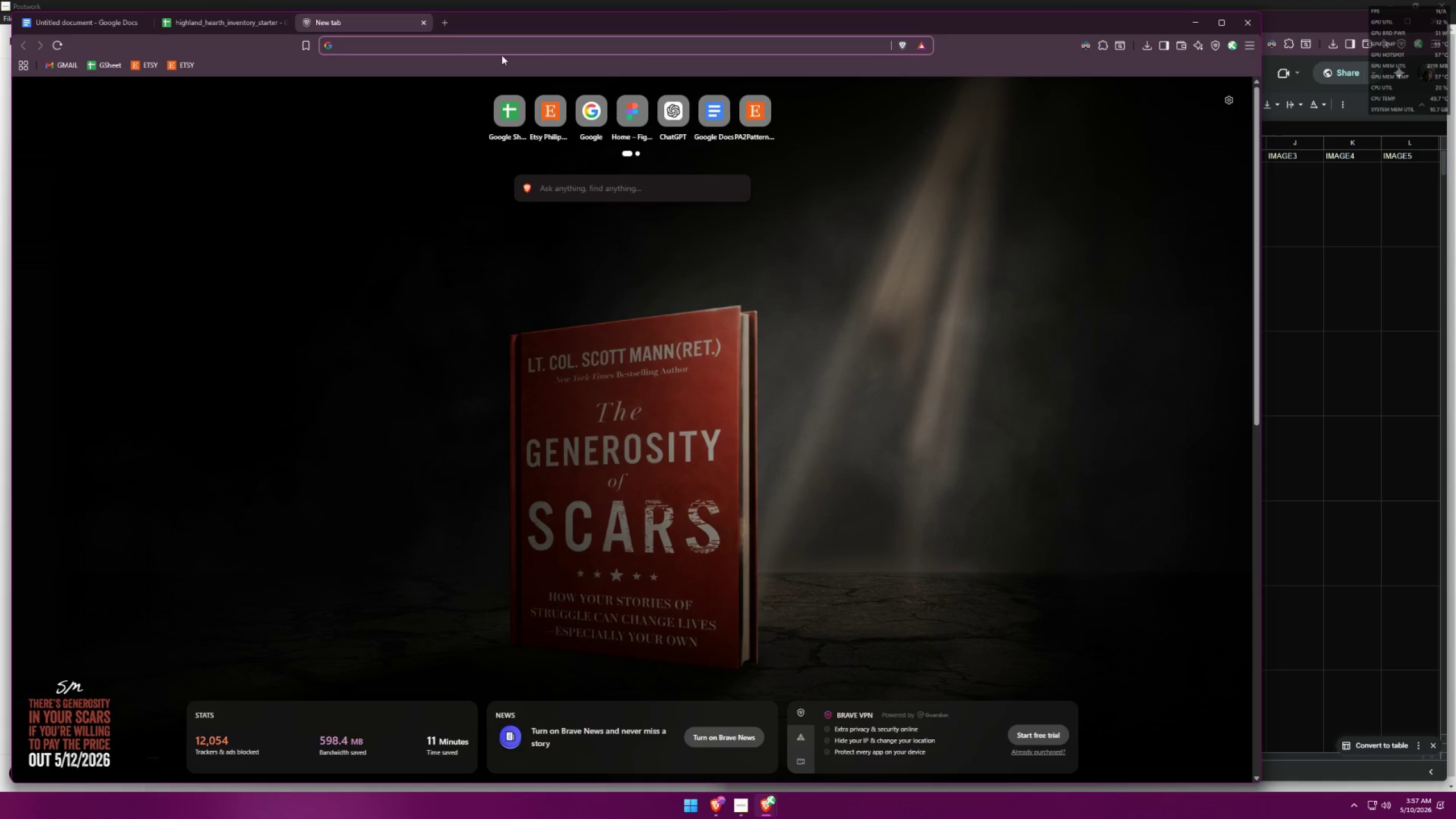 
left_click([492, 108])
 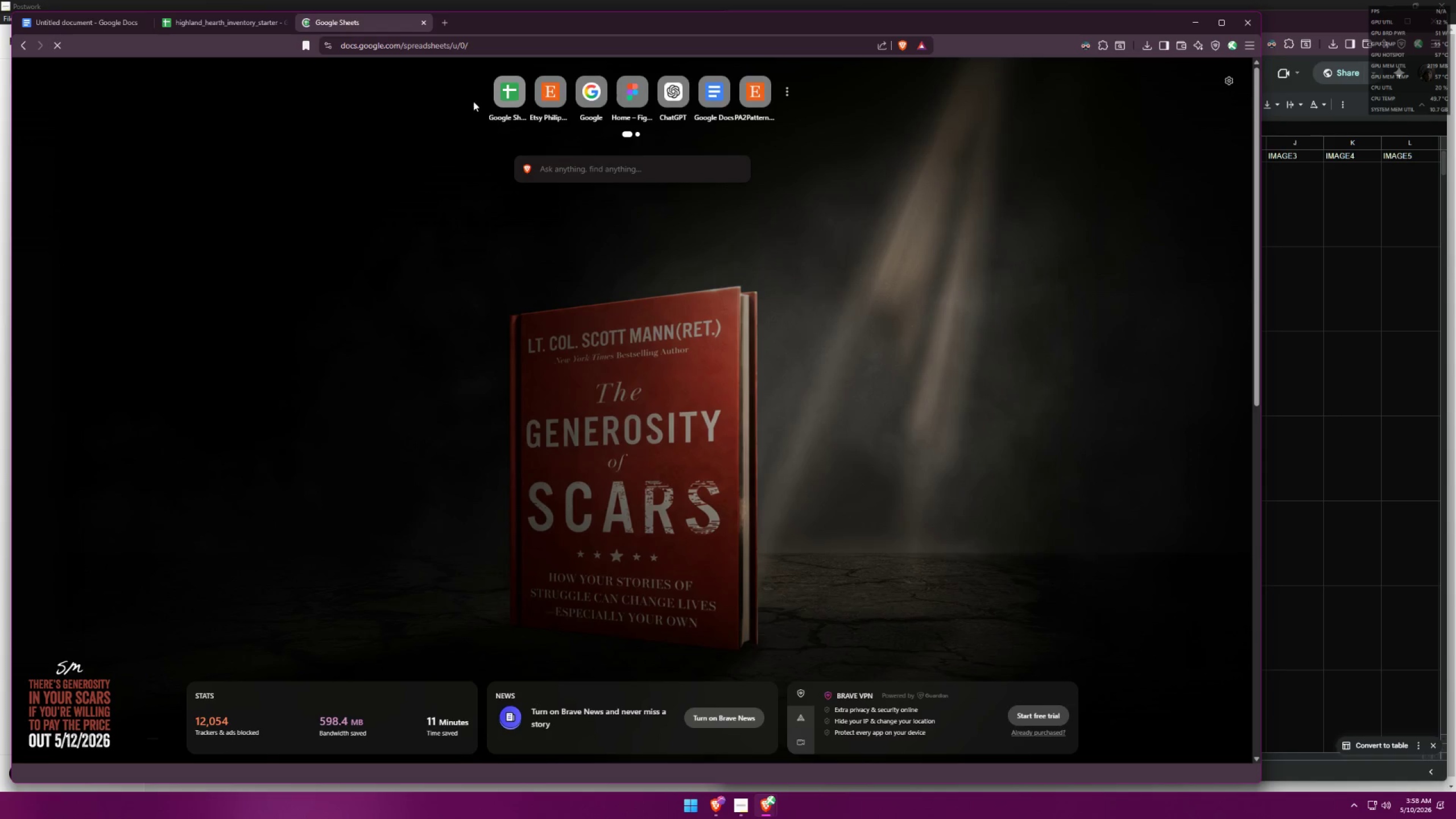 
mouse_move([468, 99])
 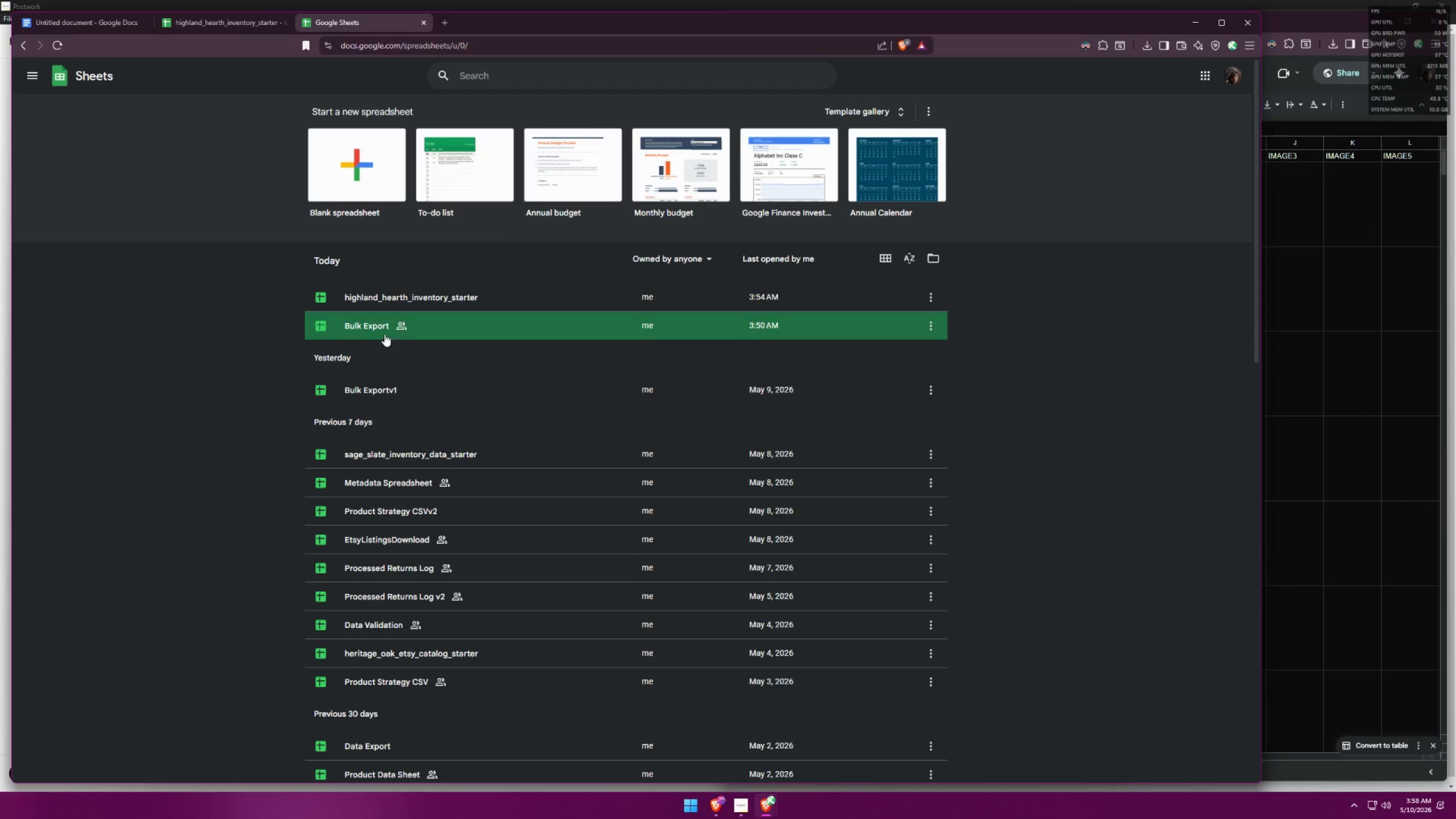 
left_click([364, 390])
 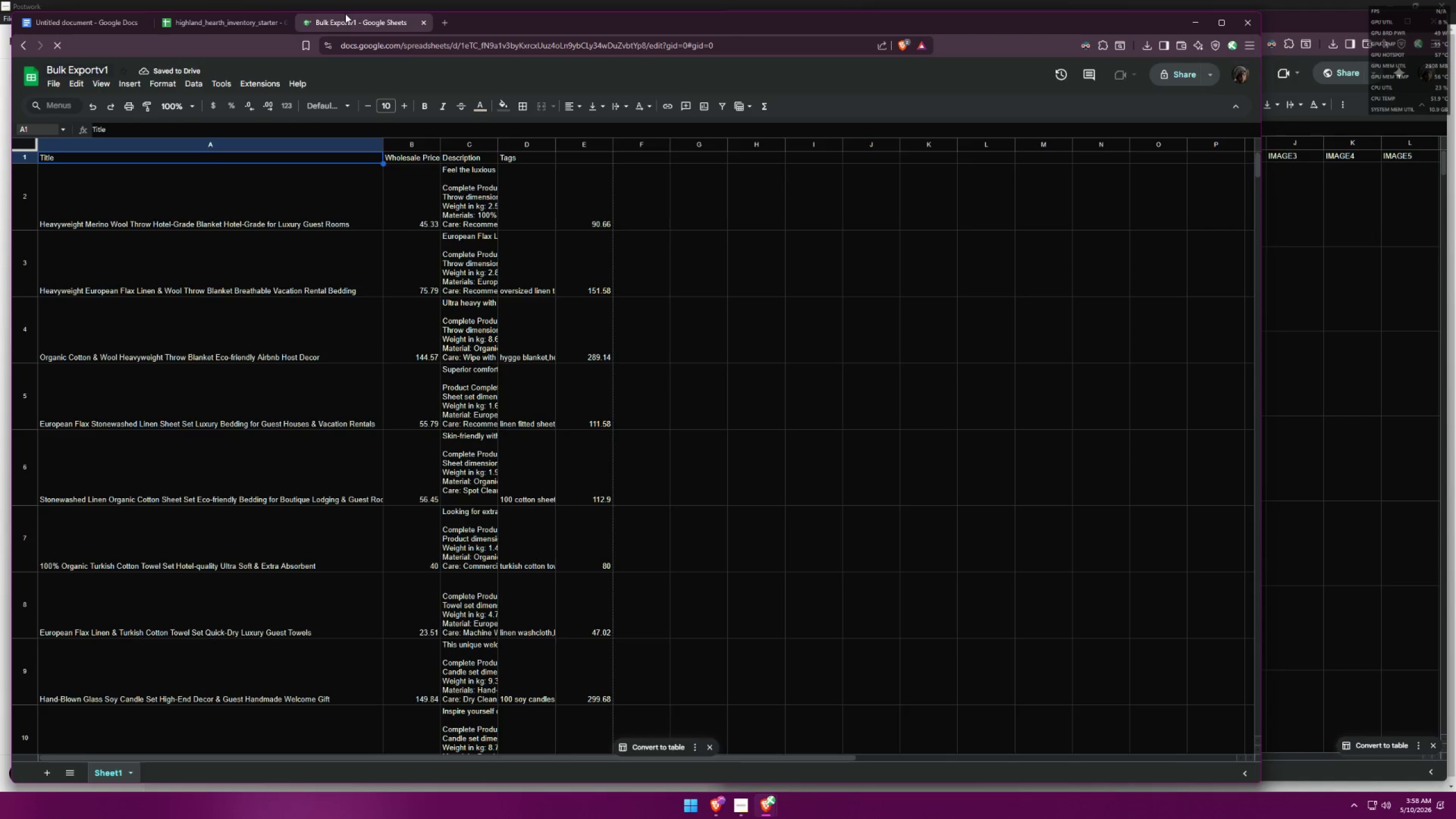 
left_click([422, 198])
 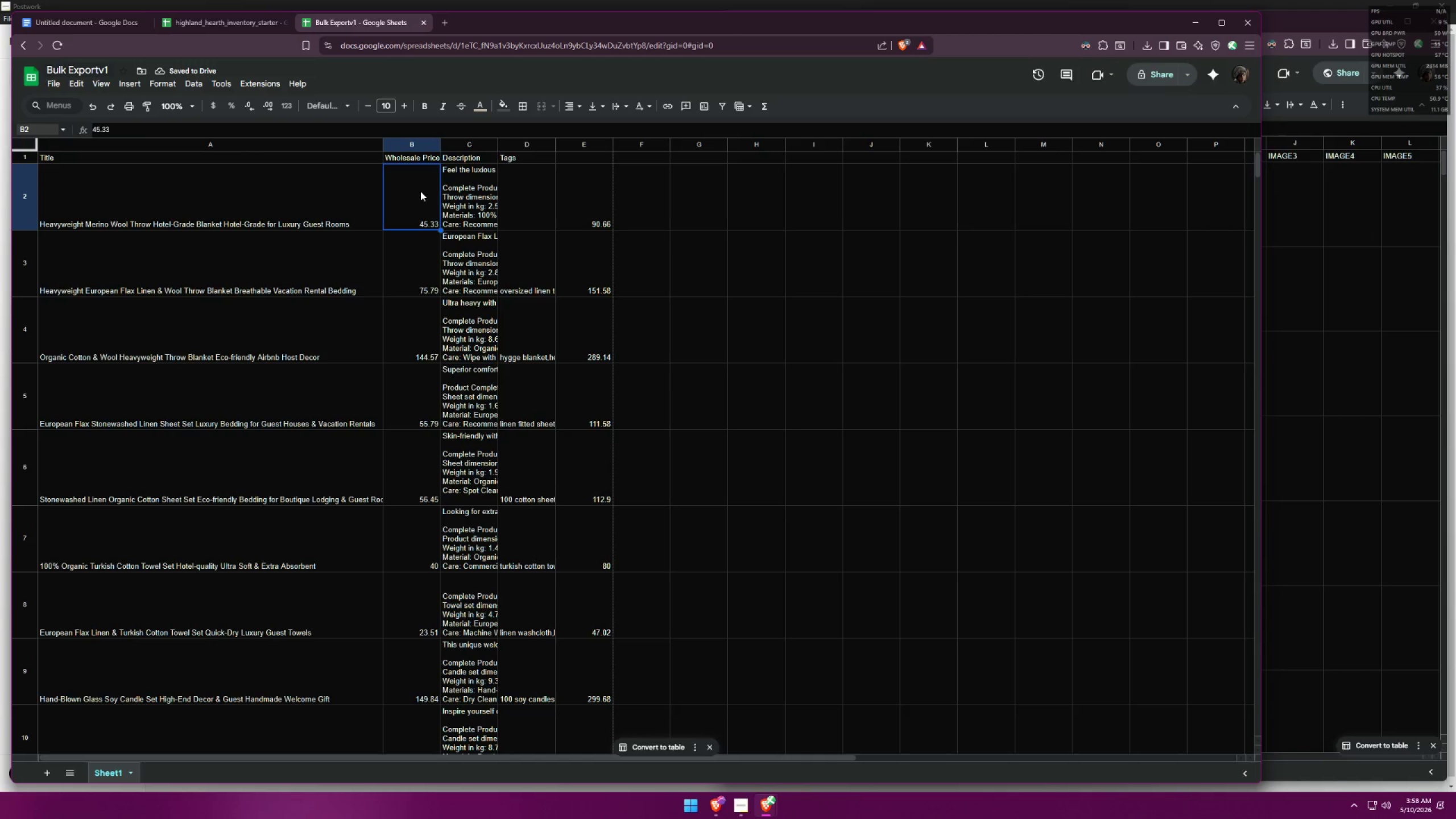 
key(Control+ControlLeft)
 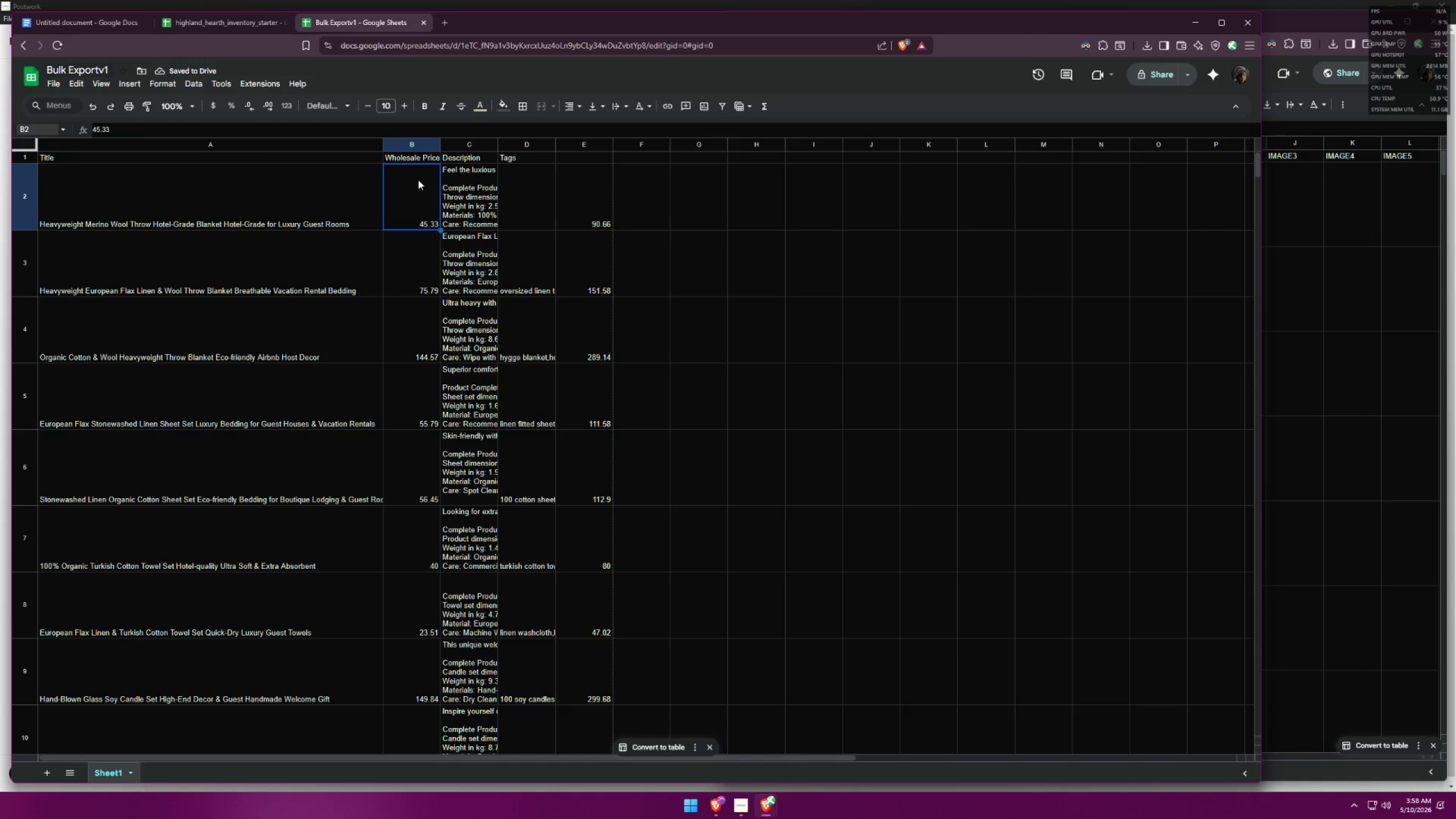 
key(Control+C)
 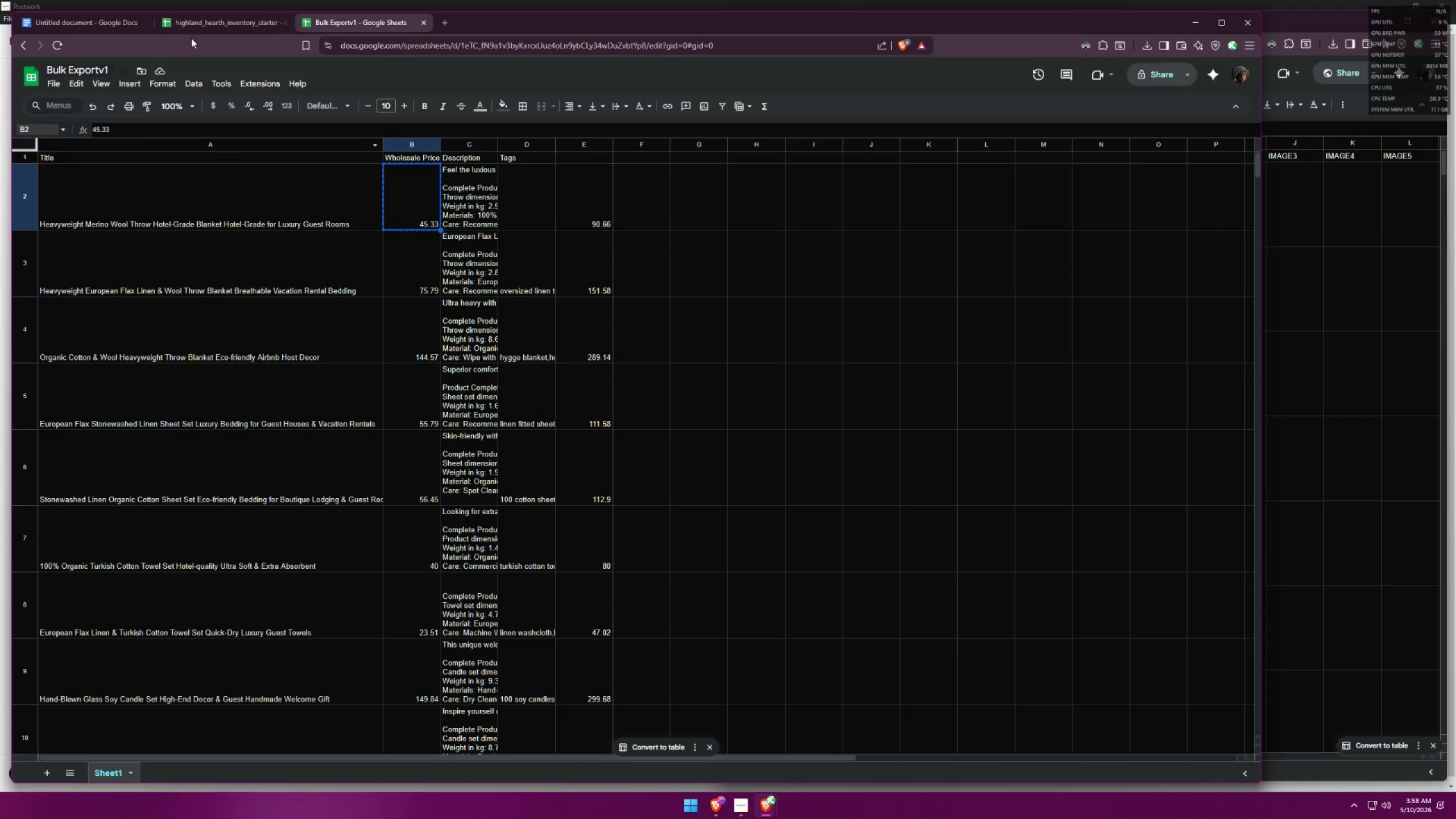 
left_click([214, 23])
 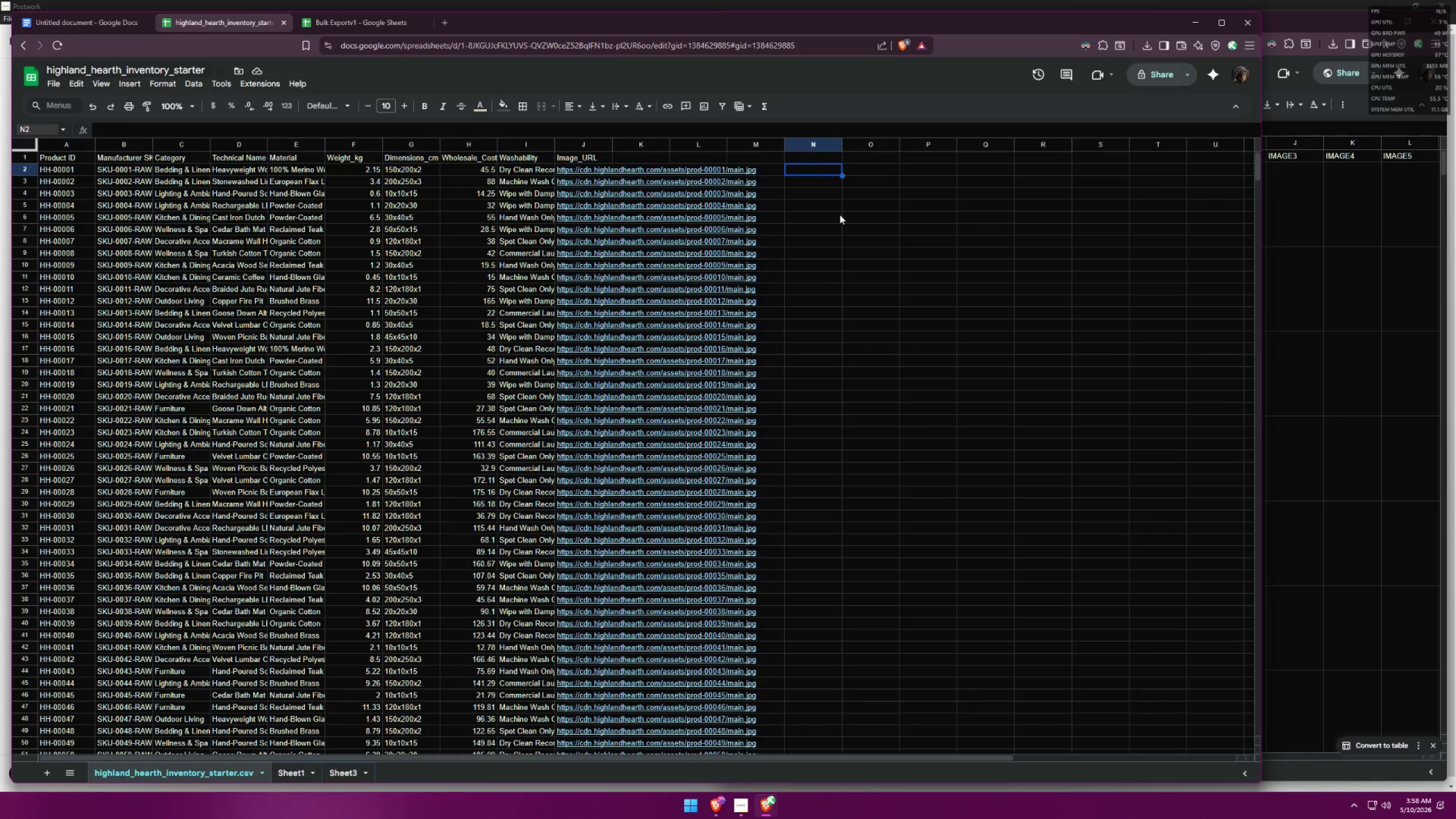 
key(Control+F)
 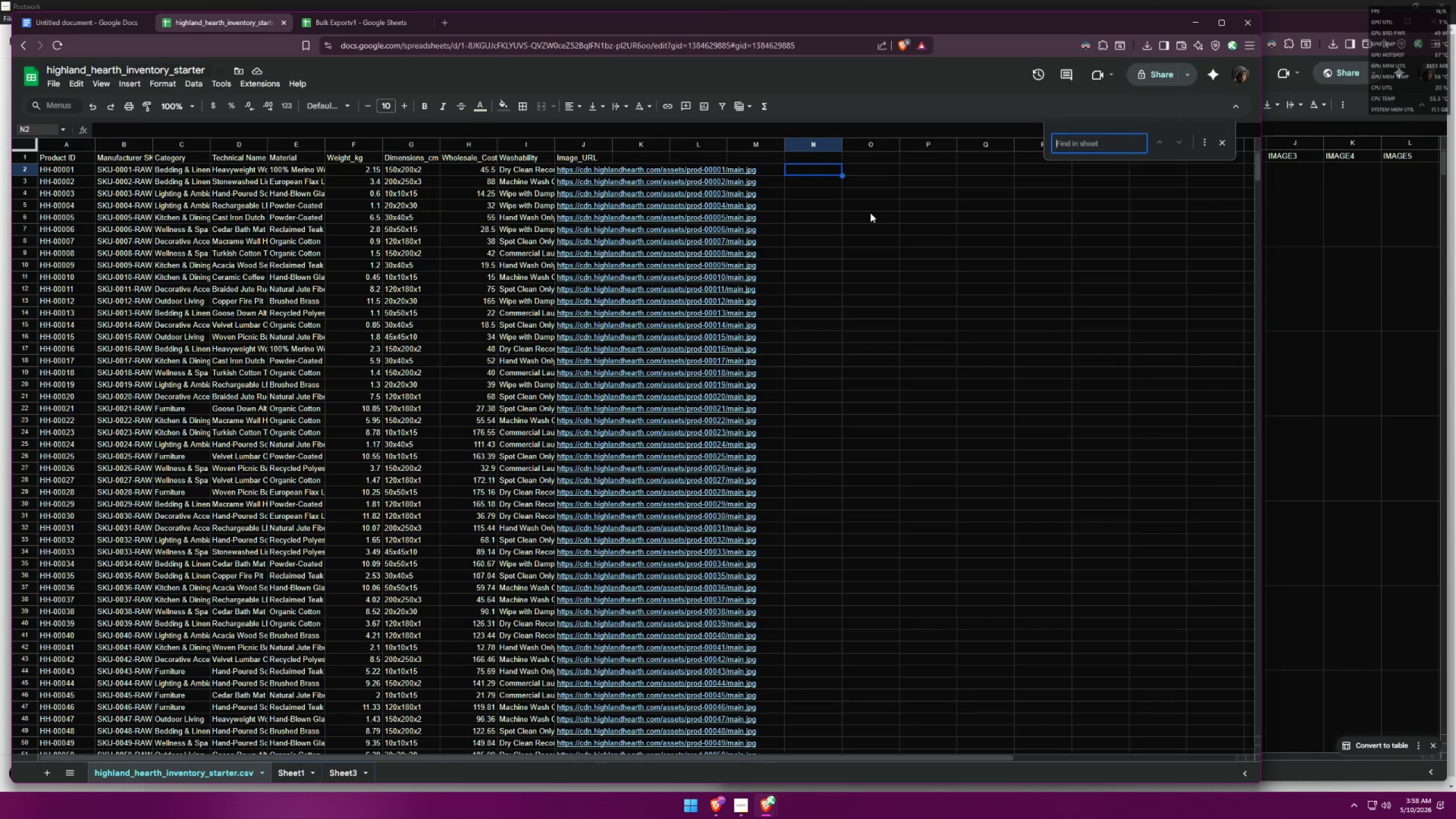 
key(Control+V)
 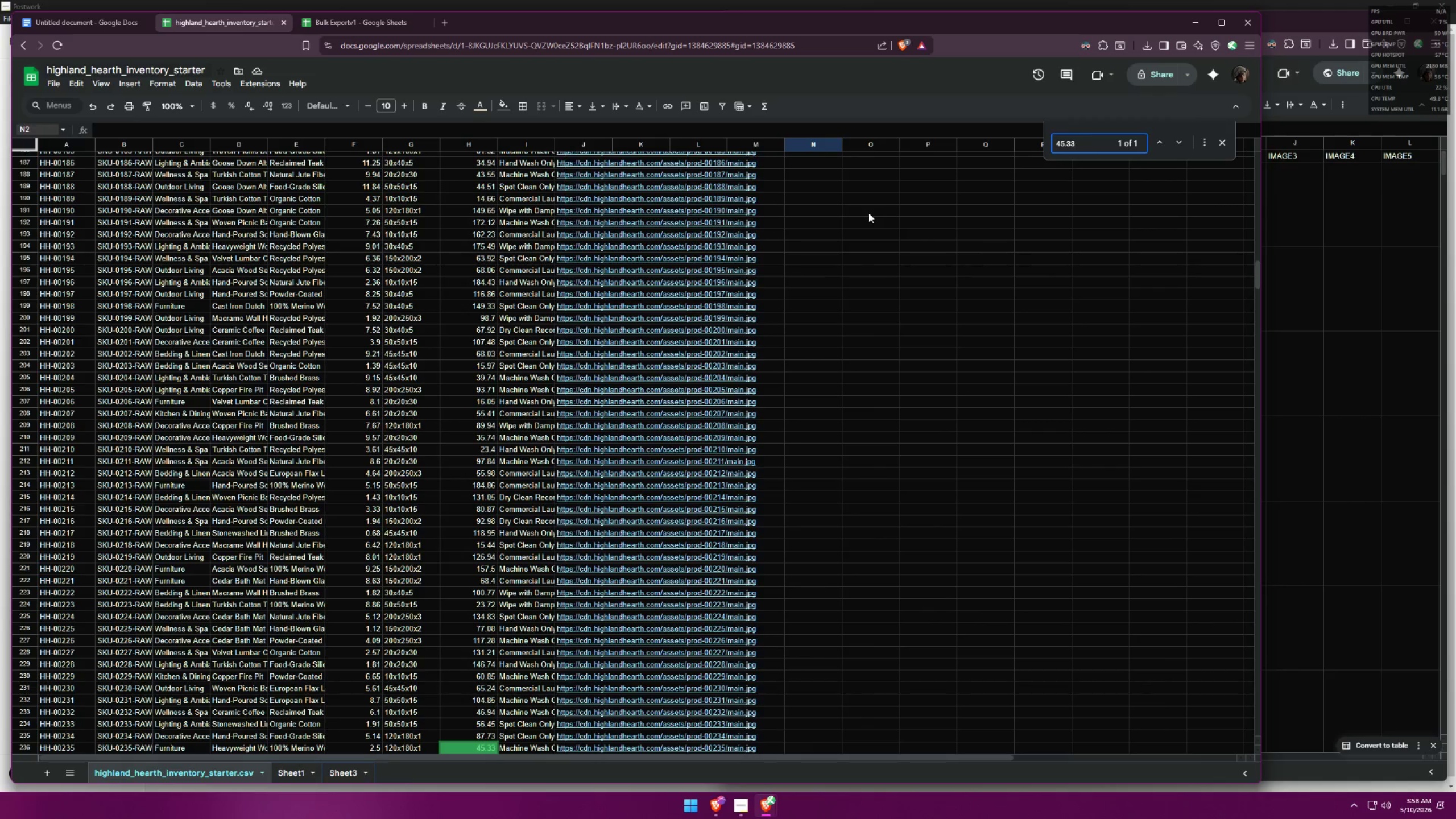 
scroll: coordinate [851, 283], scroll_direction: down, amount: 2.0
 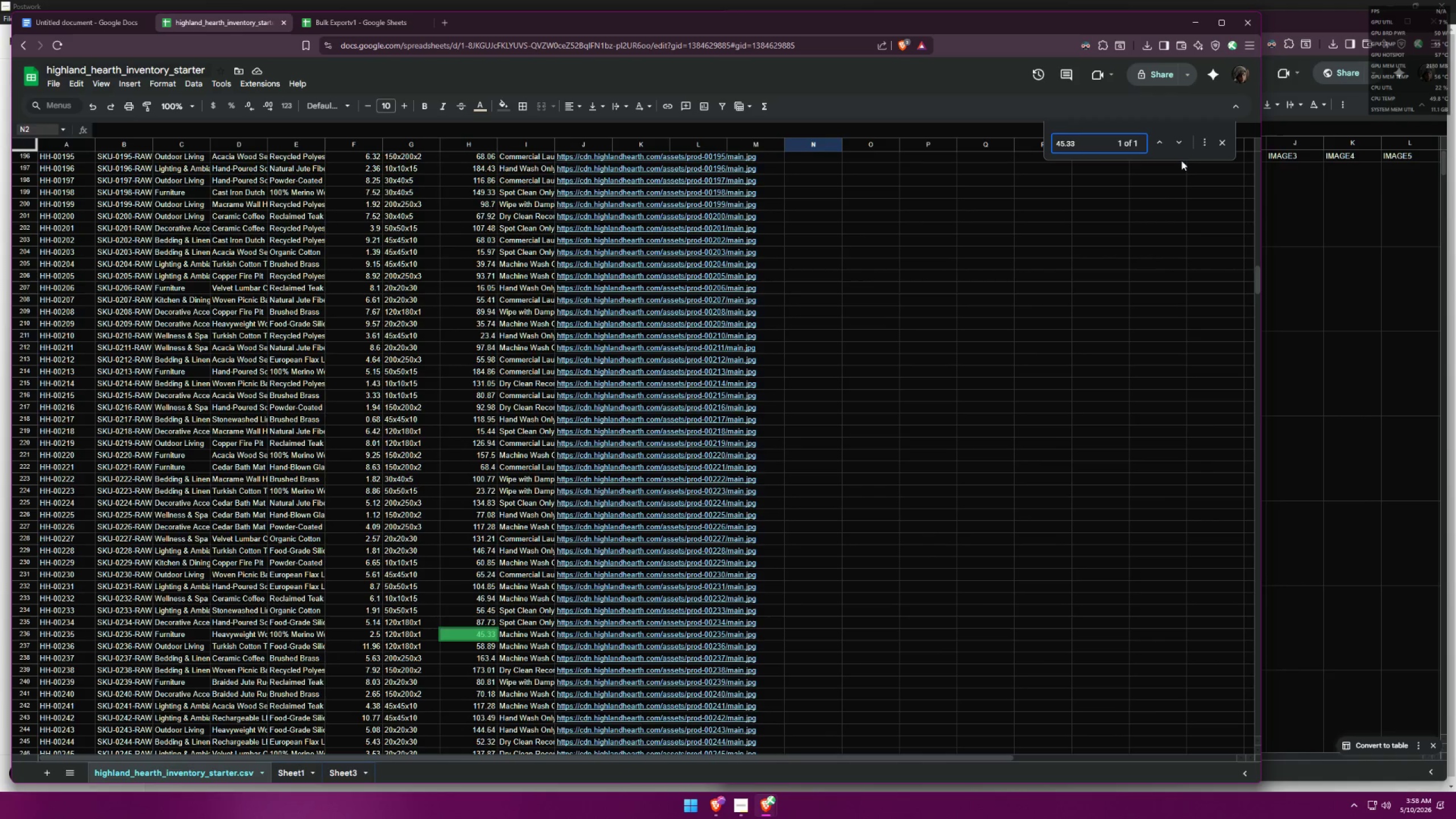 
left_click([1182, 148])
 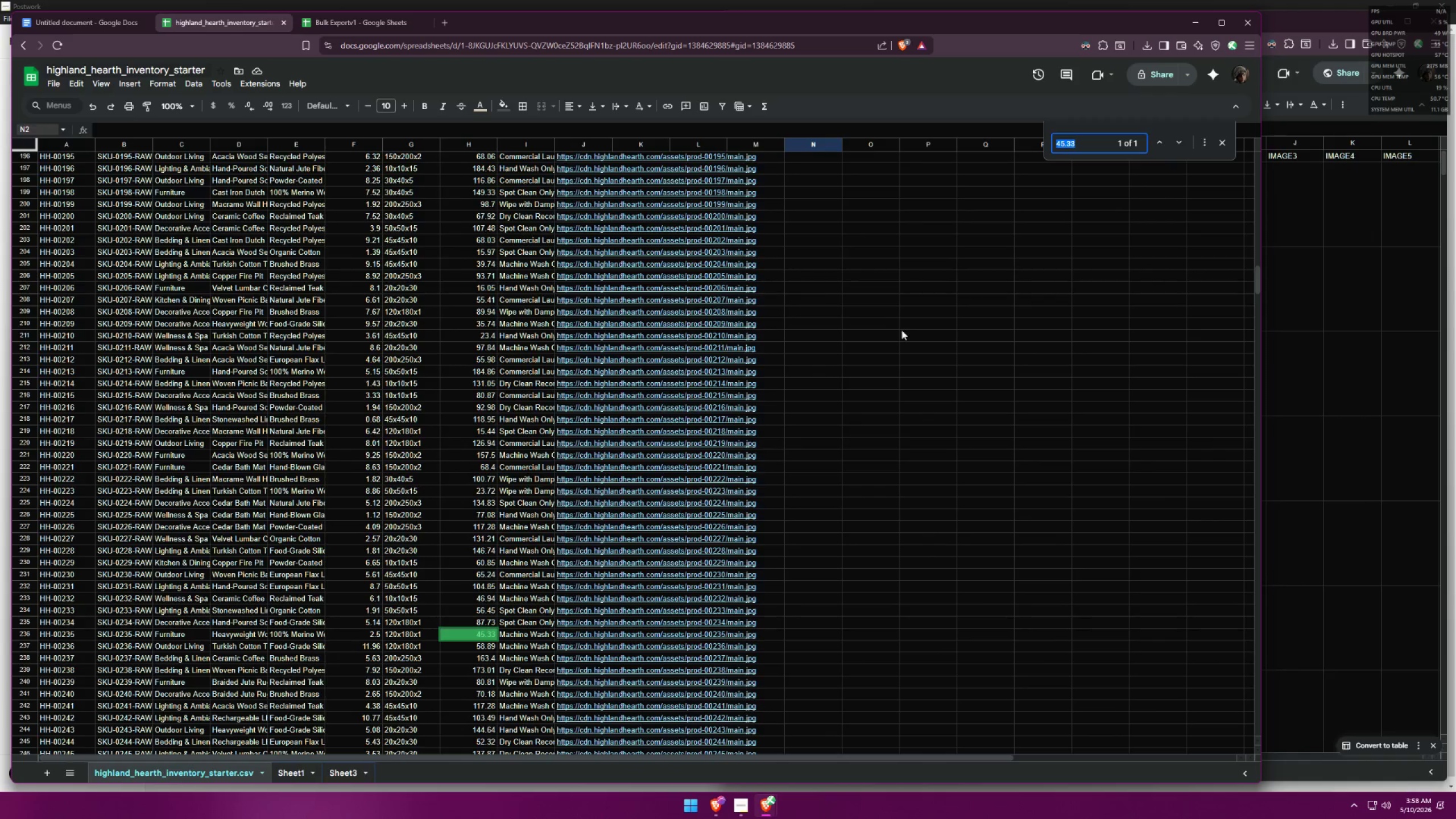 
scroll: coordinate [556, 586], scroll_direction: down, amount: 2.0
 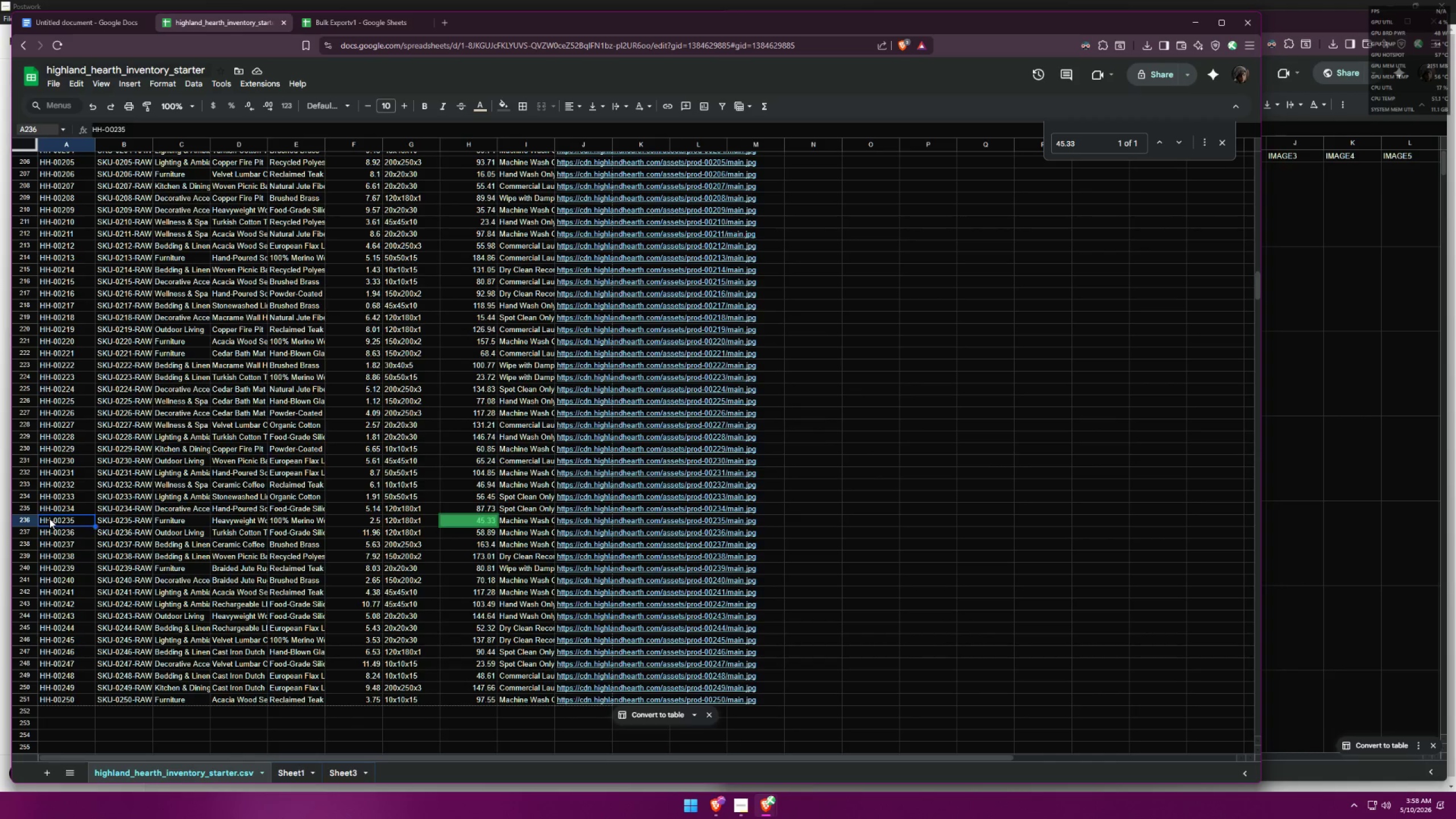 
key(Control+C)
 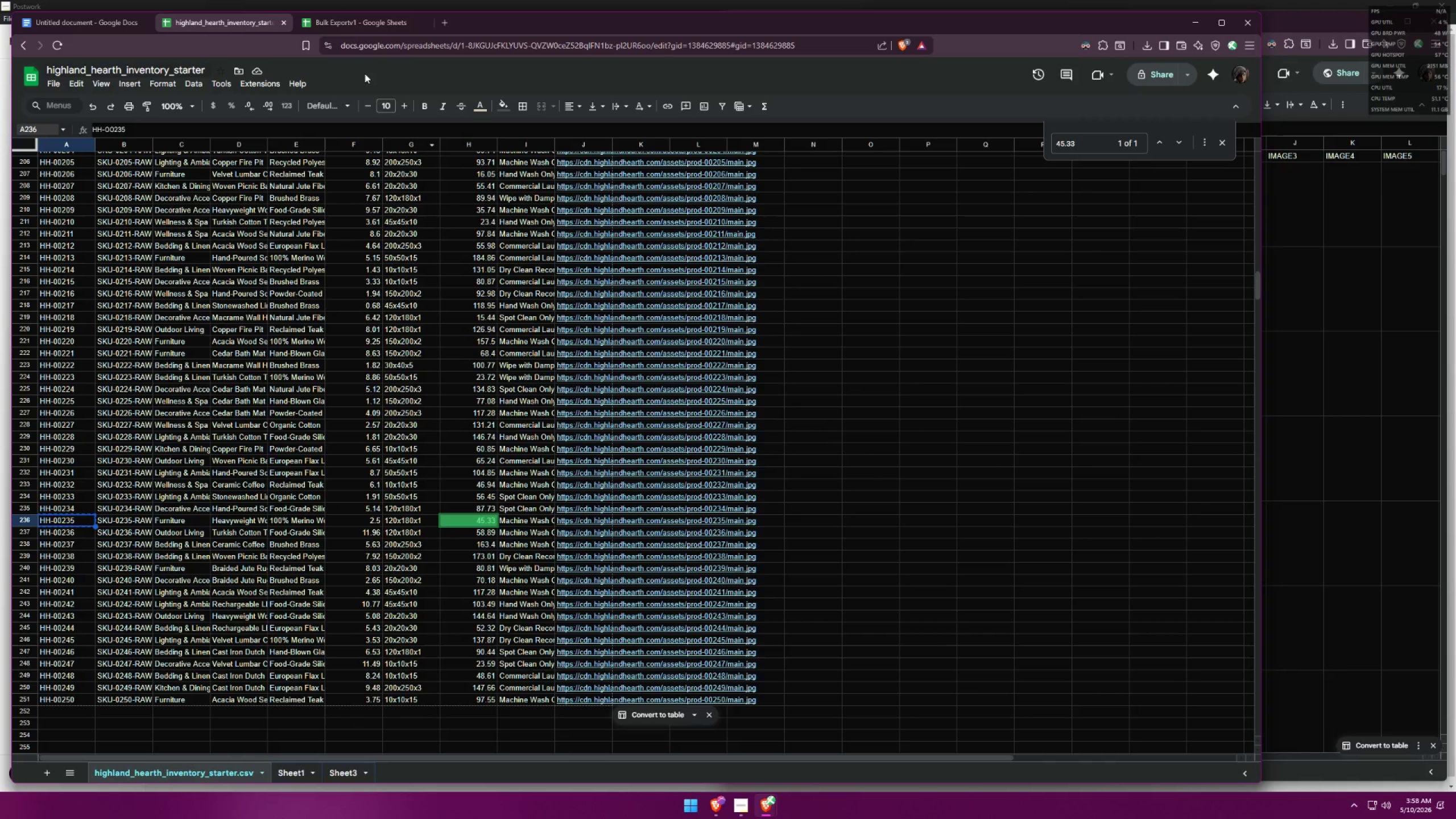 
left_click([360, 23])
 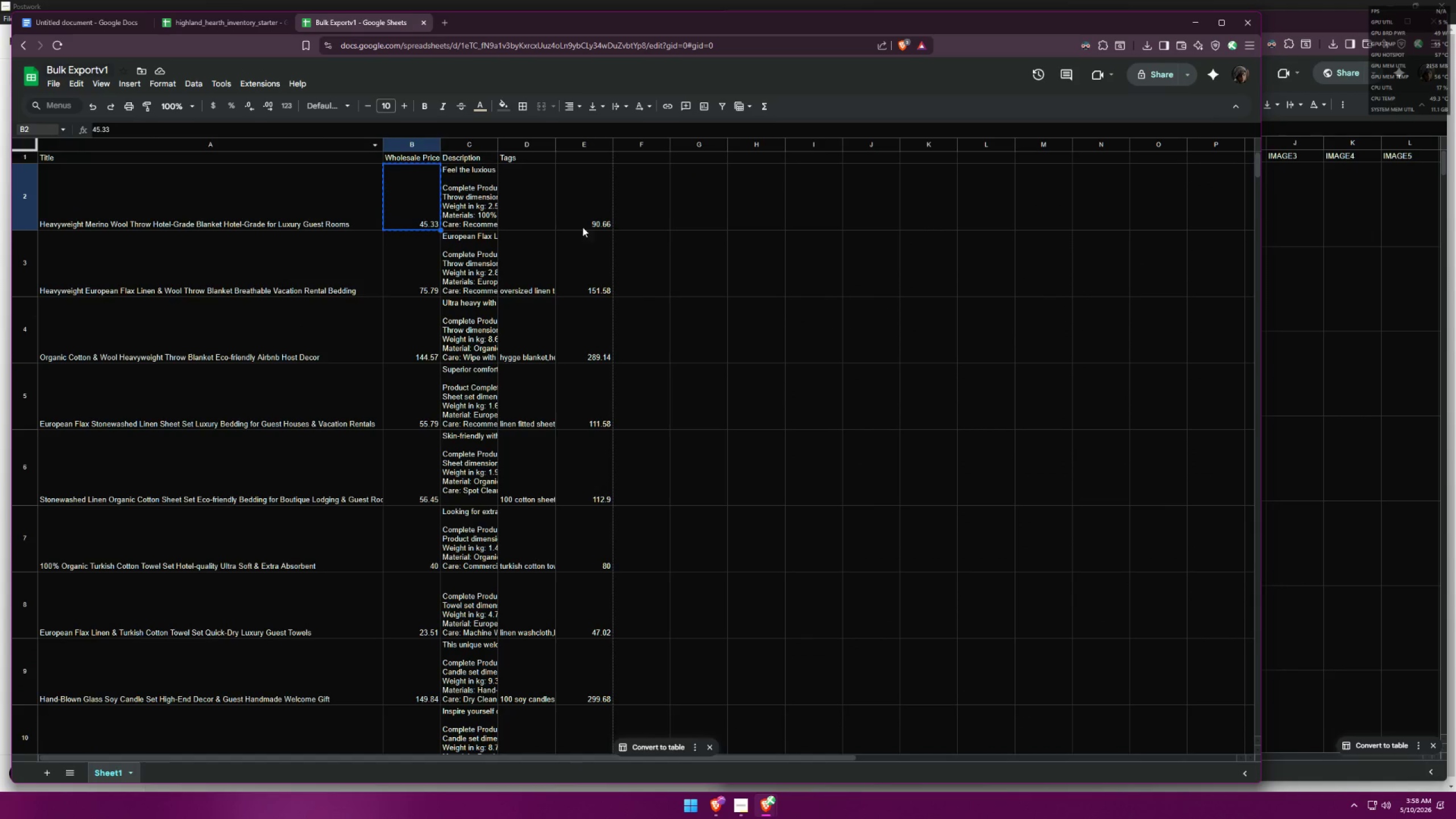 
scroll: coordinate [637, 239], scroll_direction: up, amount: 1.0
 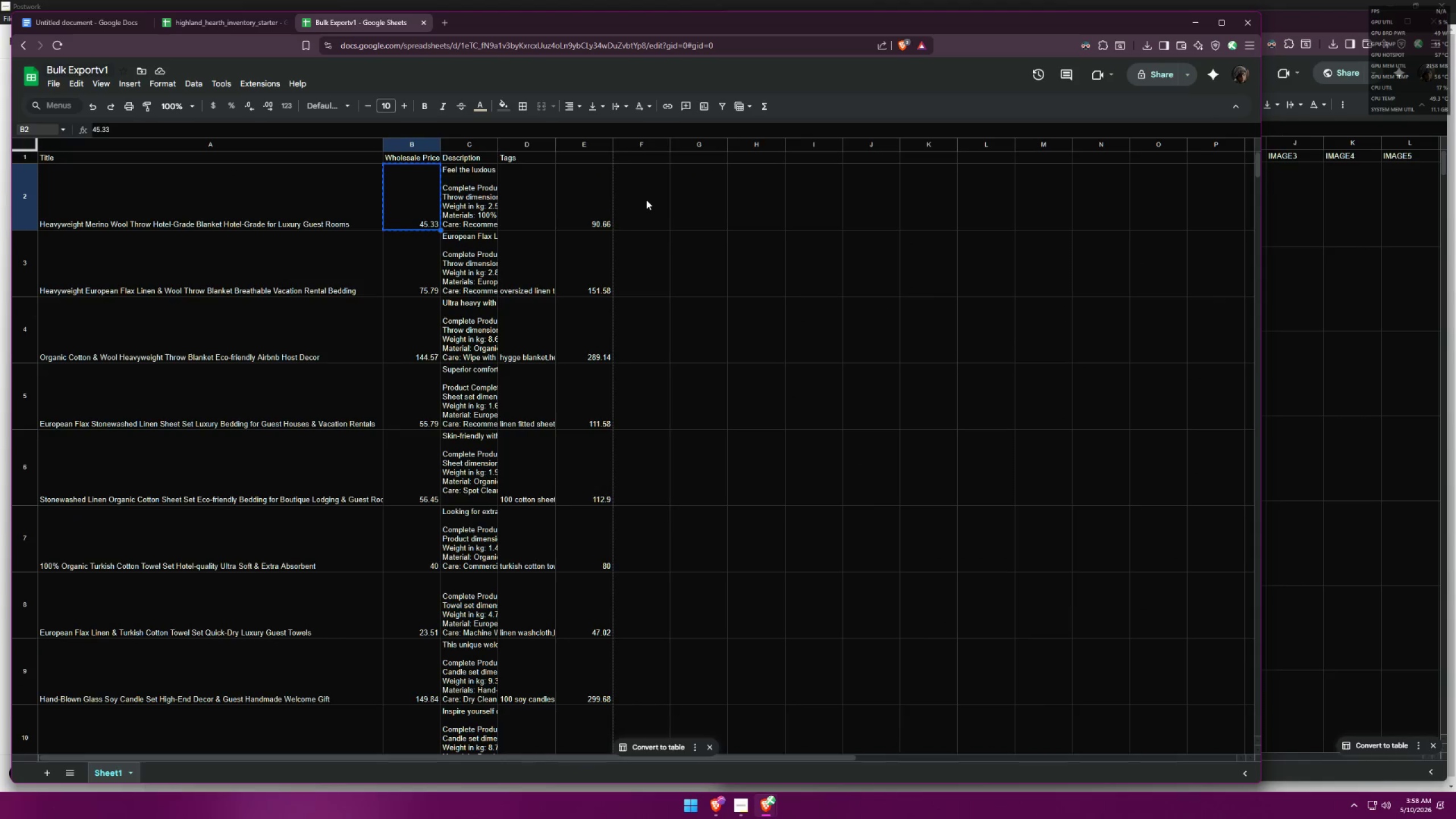 
left_click([646, 199])
 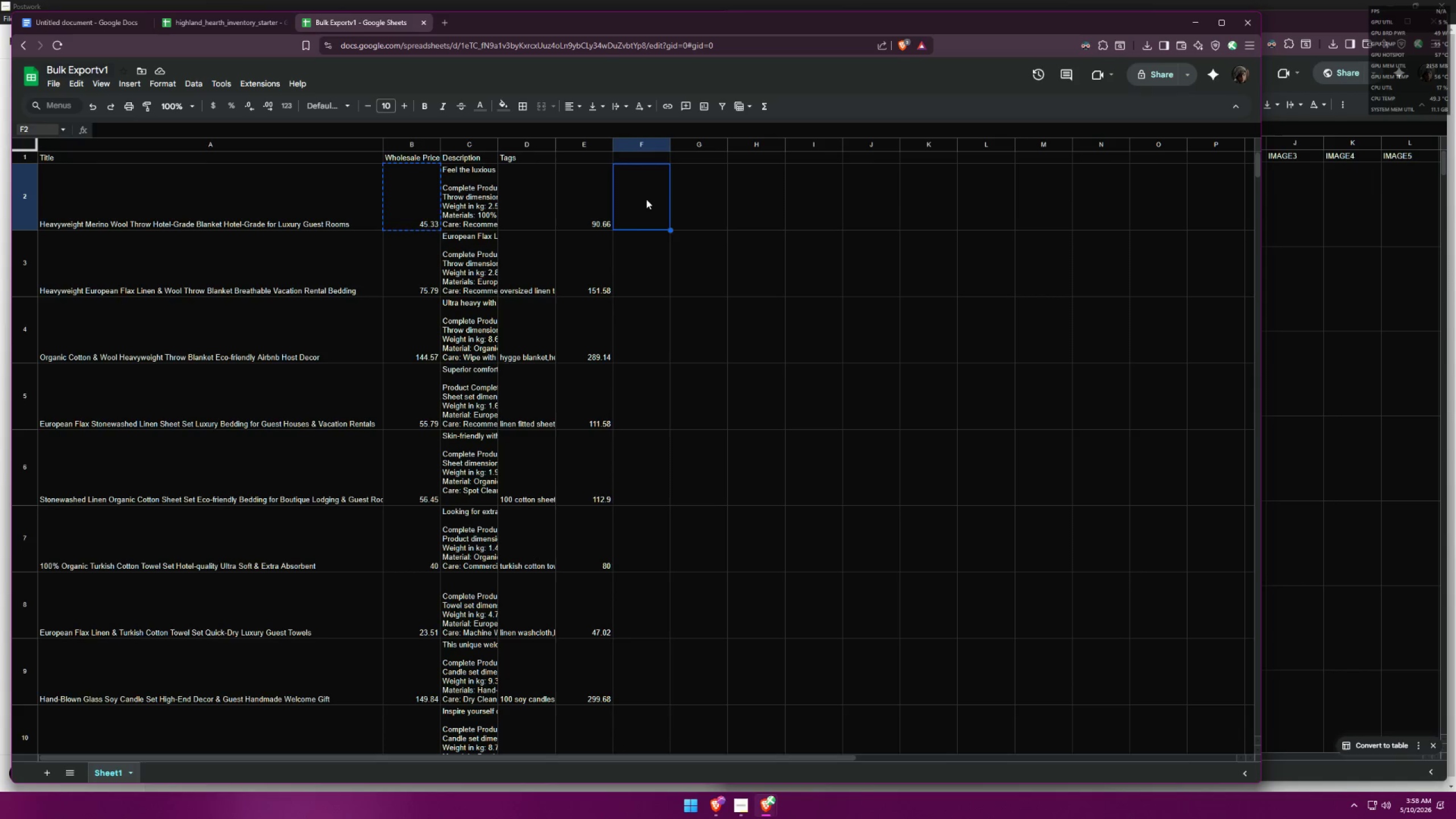 
key(Control+ControlLeft)
 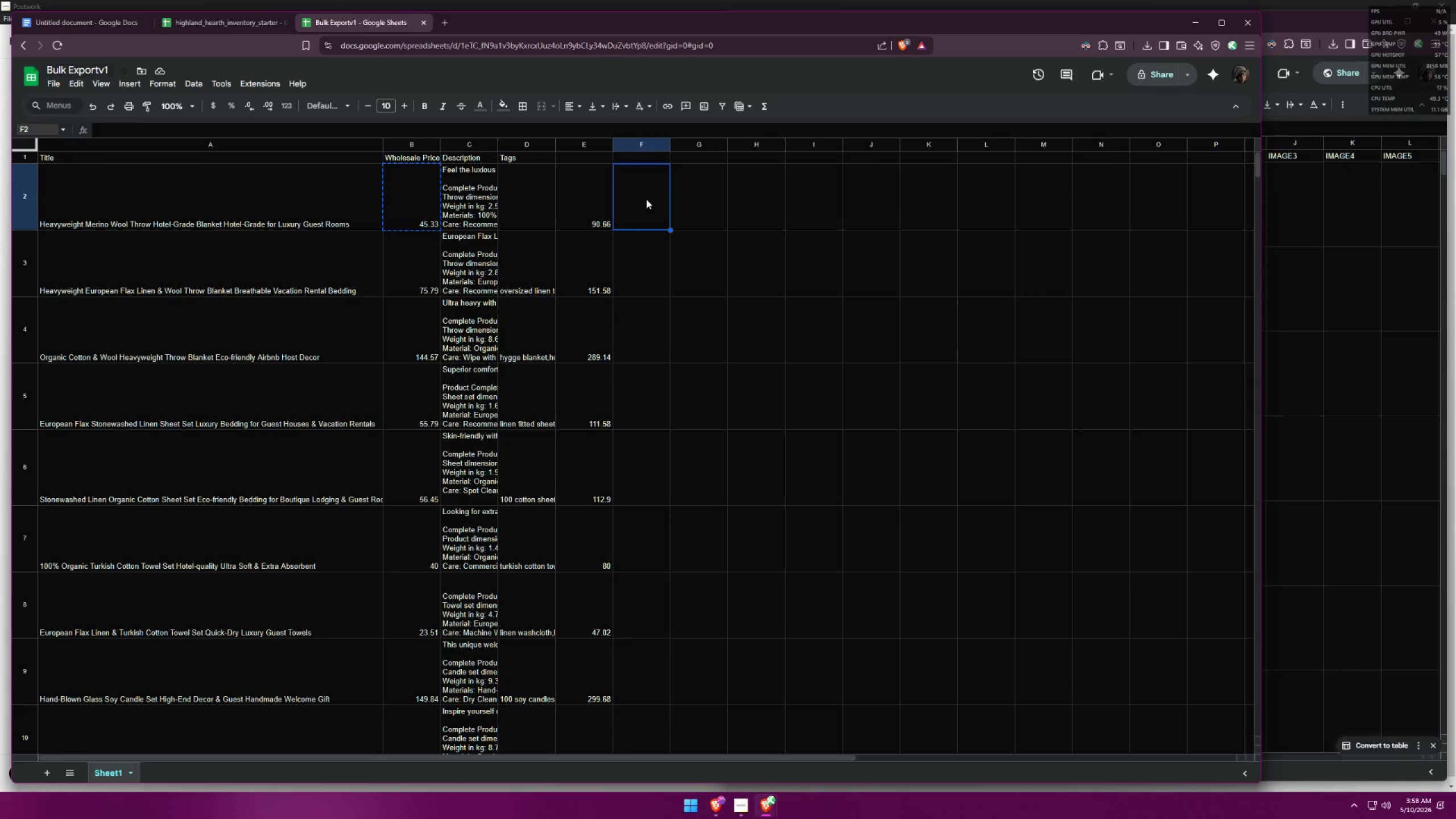 
key(Control+V)
 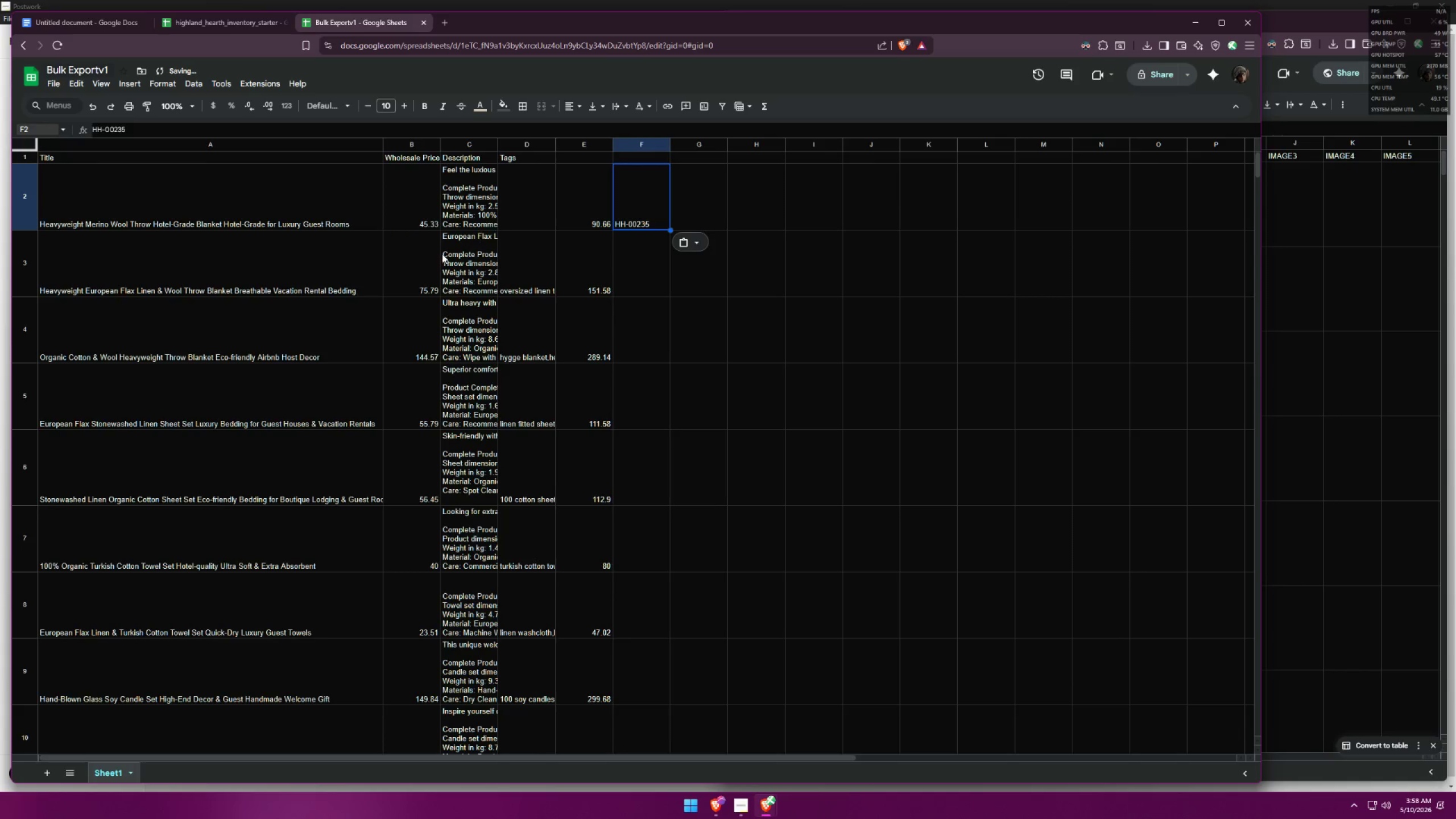 
key(Control+C)
 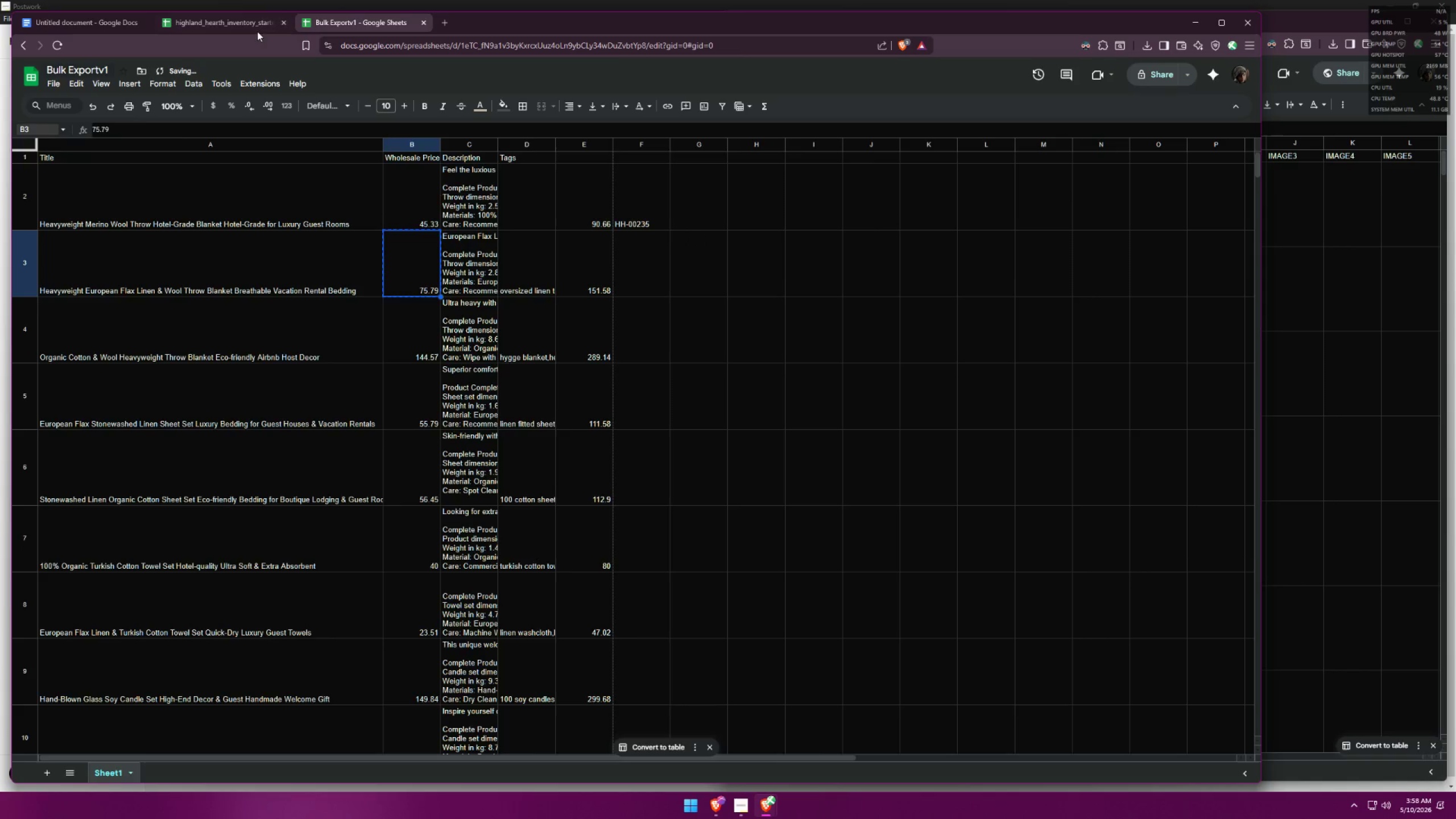 
left_click([250, 25])
 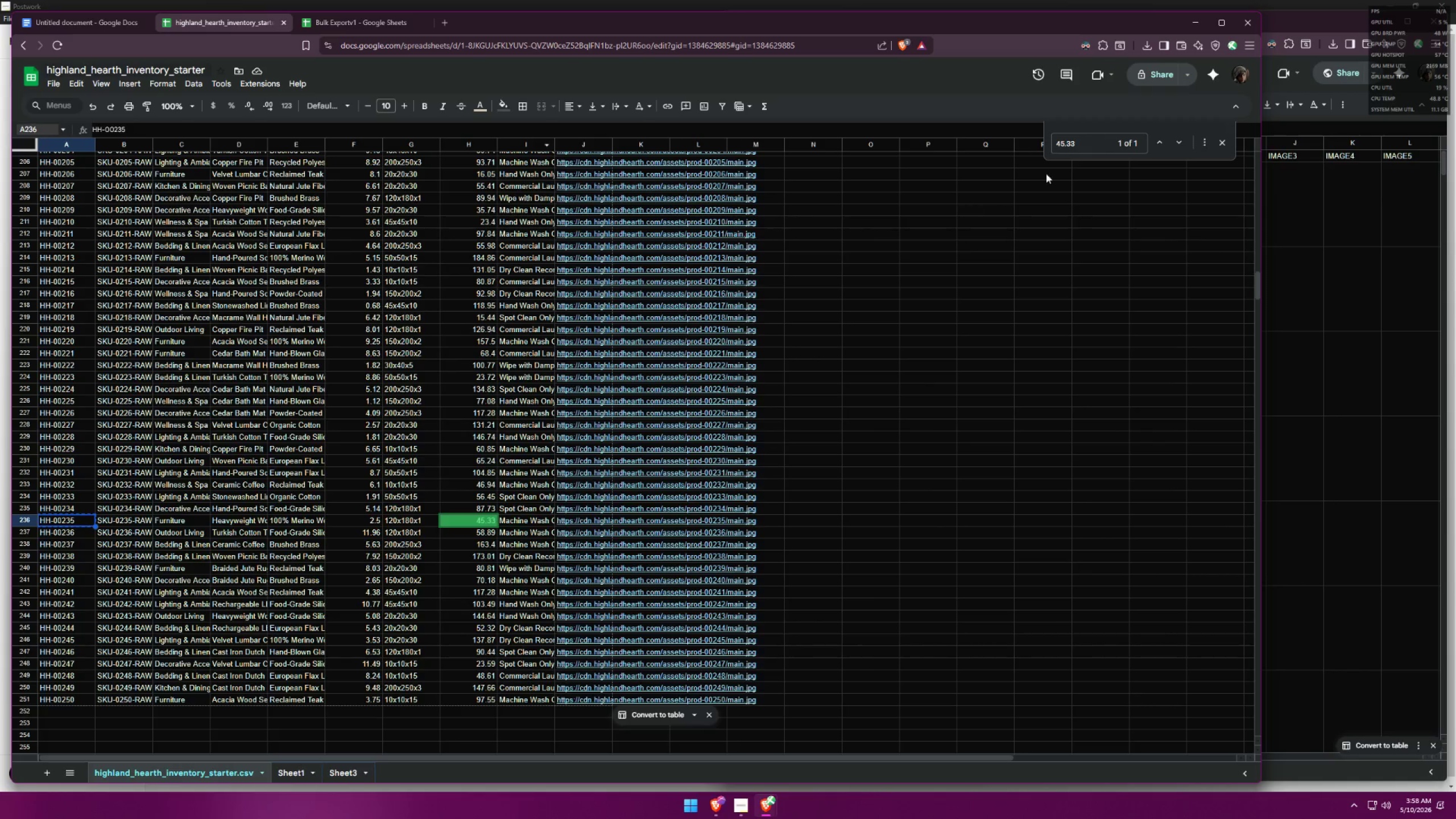 
left_click_drag(start_coordinate=[1083, 145], to_coordinate=[1010, 132])
 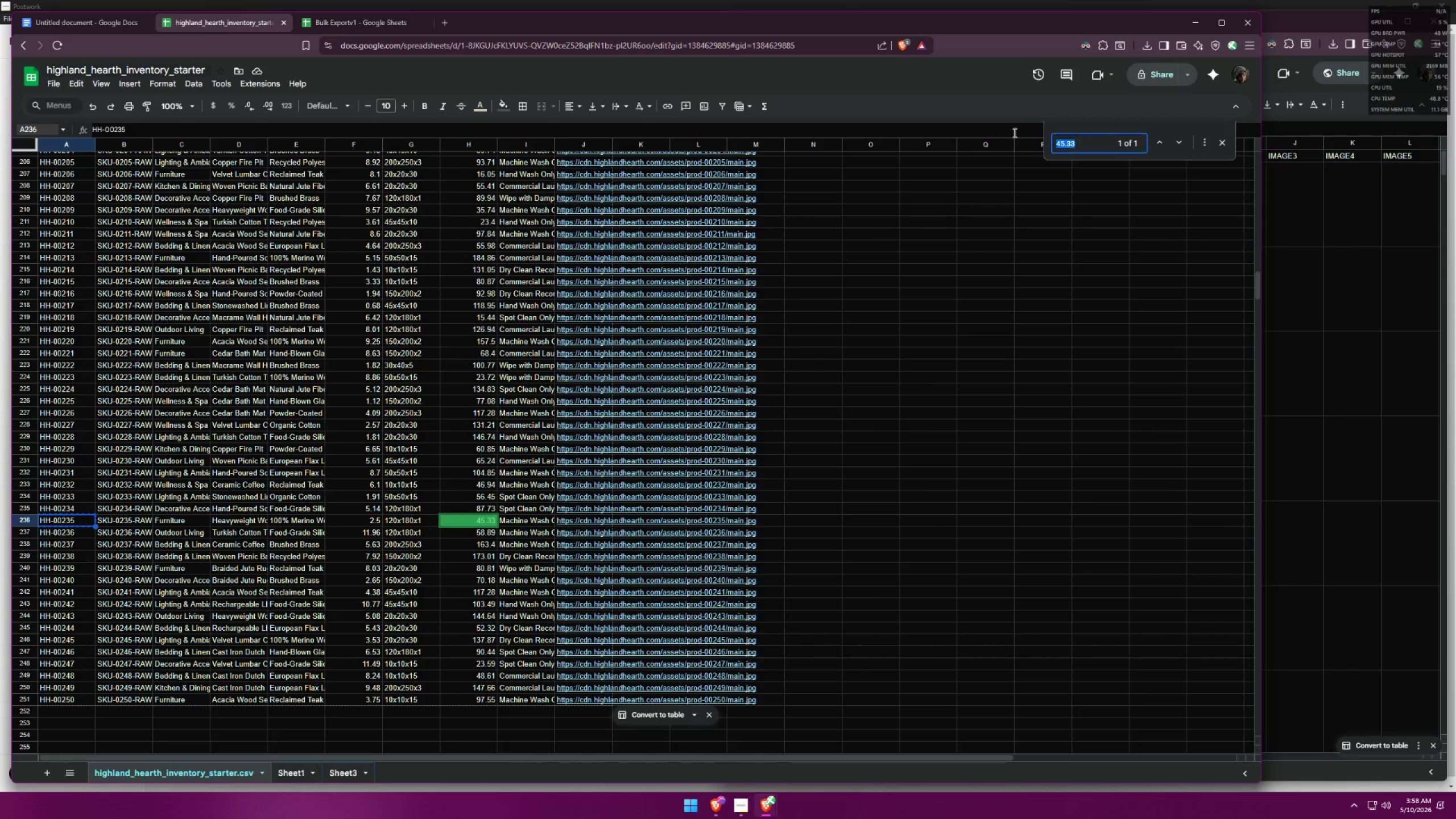 
key(Control+ControlLeft)
 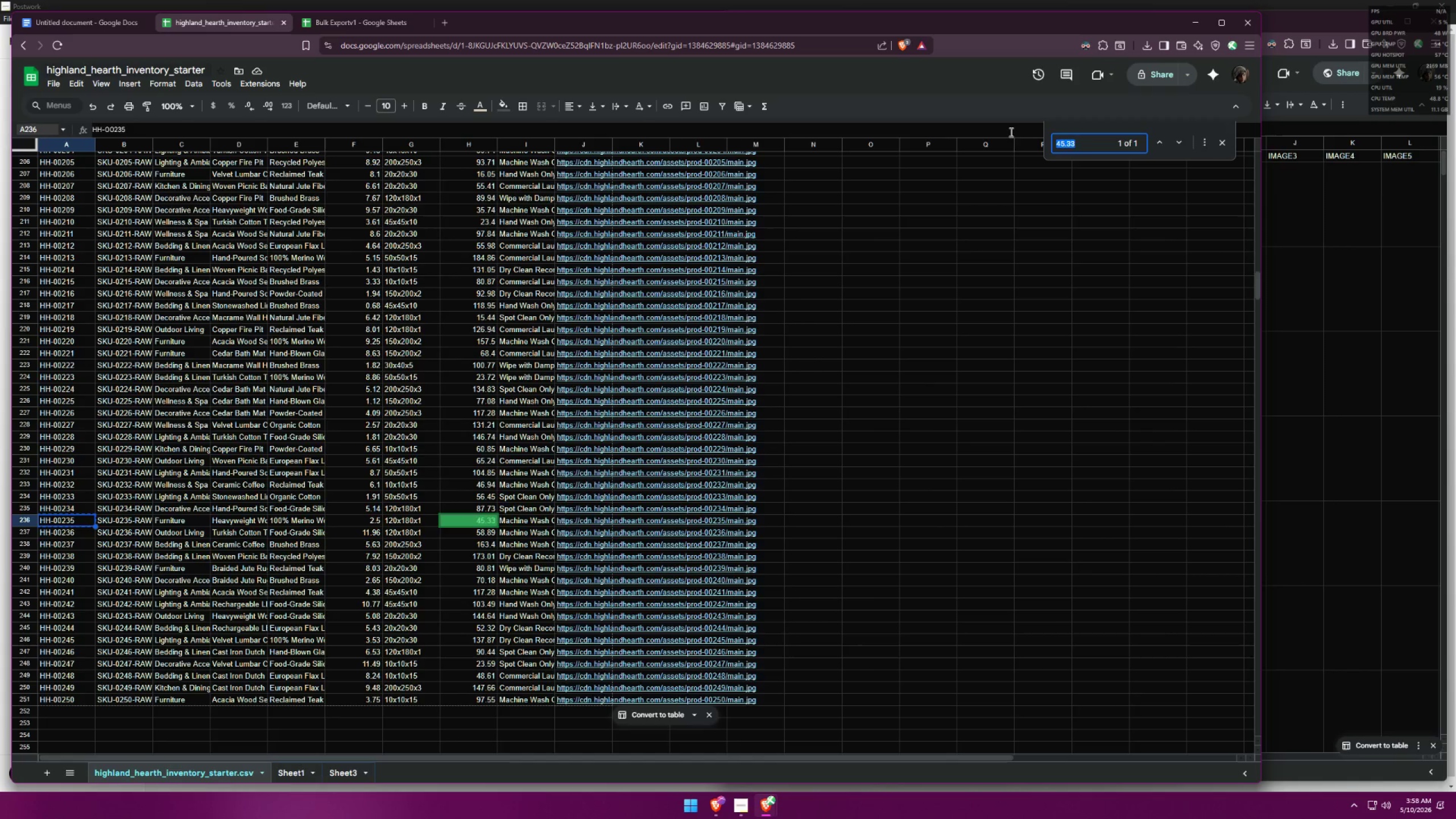 
key(Control+V)
 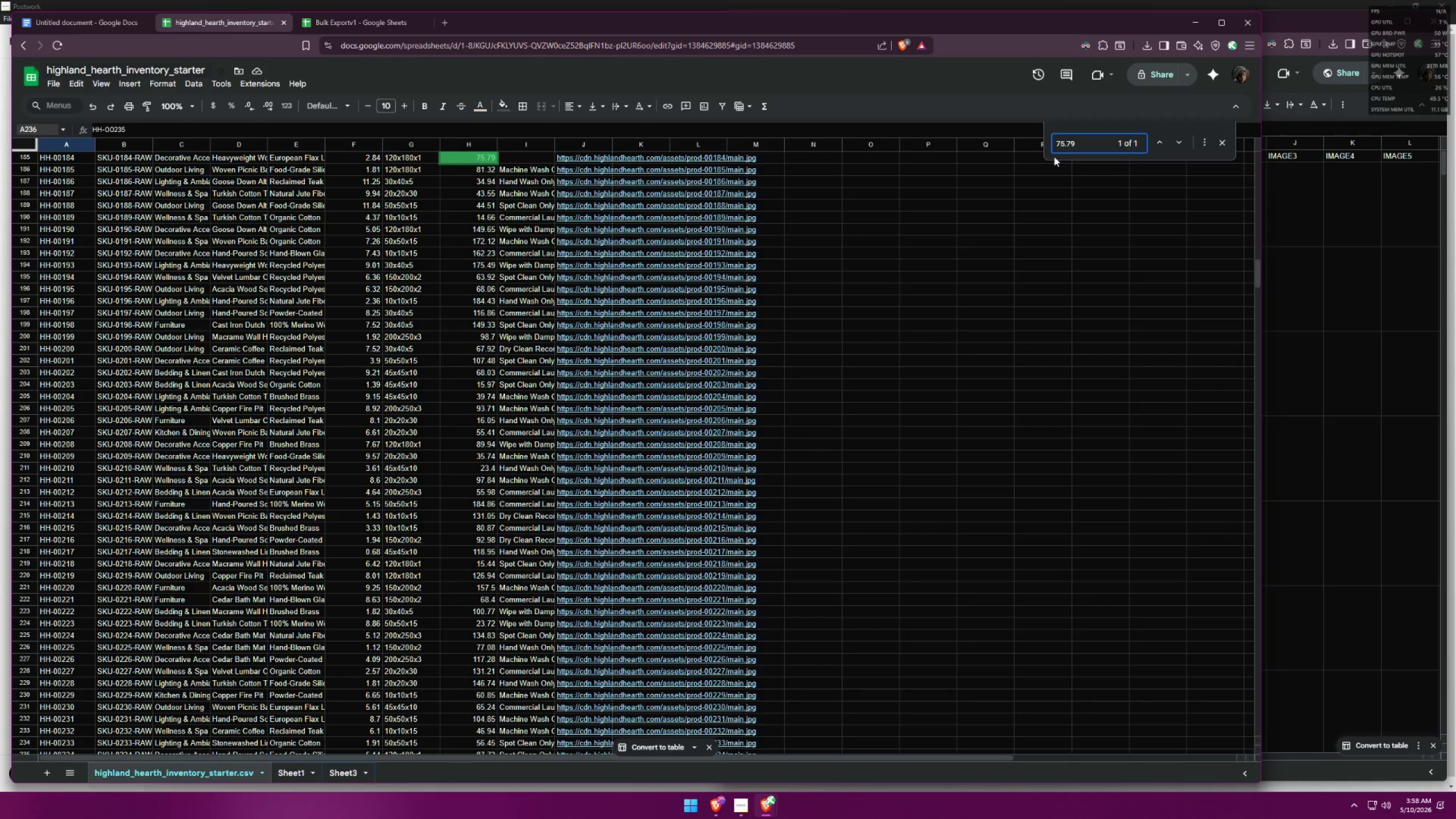 
scroll: coordinate [535, 216], scroll_direction: up, amount: 3.0
 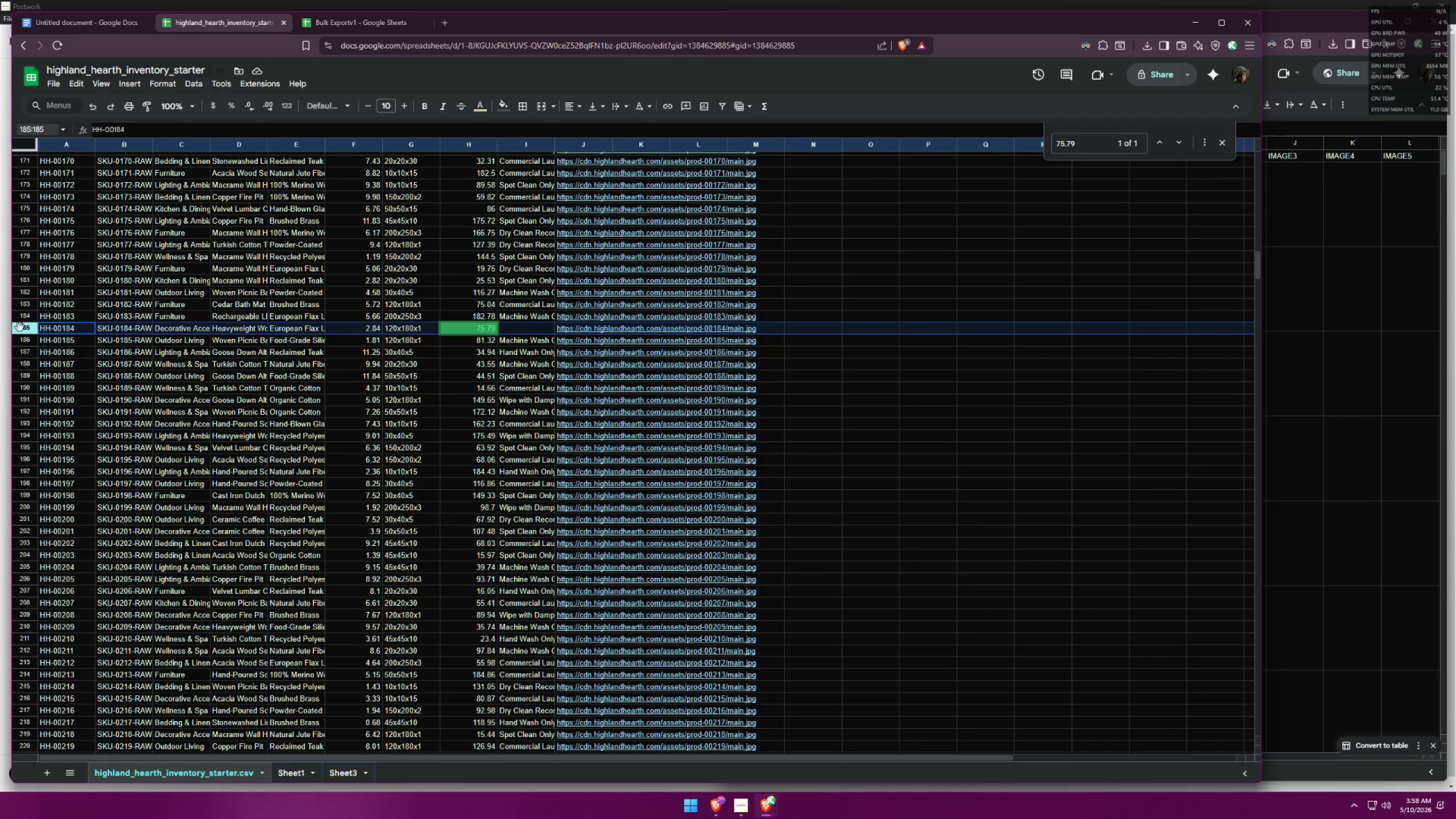 
left_click([67, 328])
 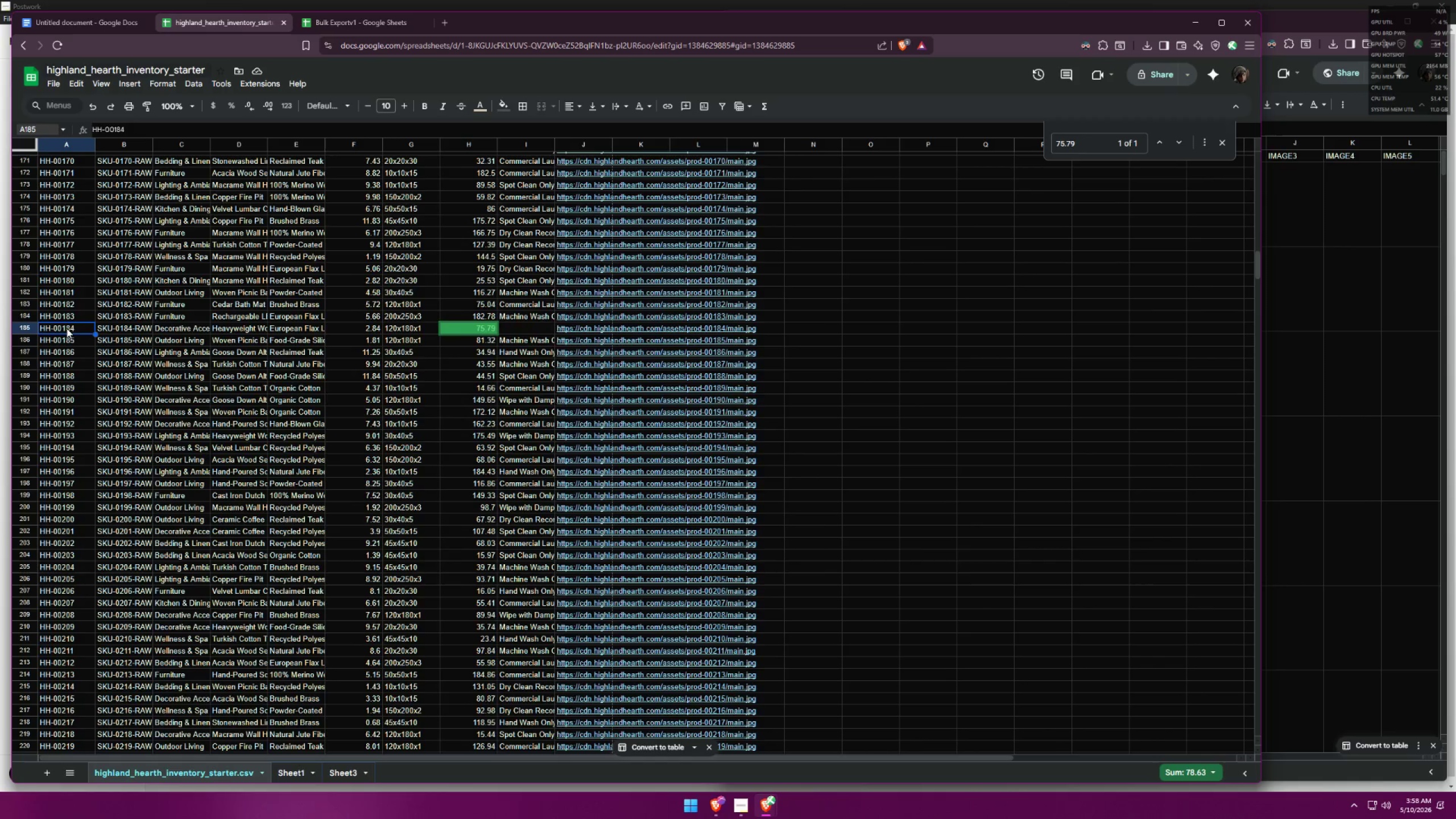 
key(Control+ControlLeft)
 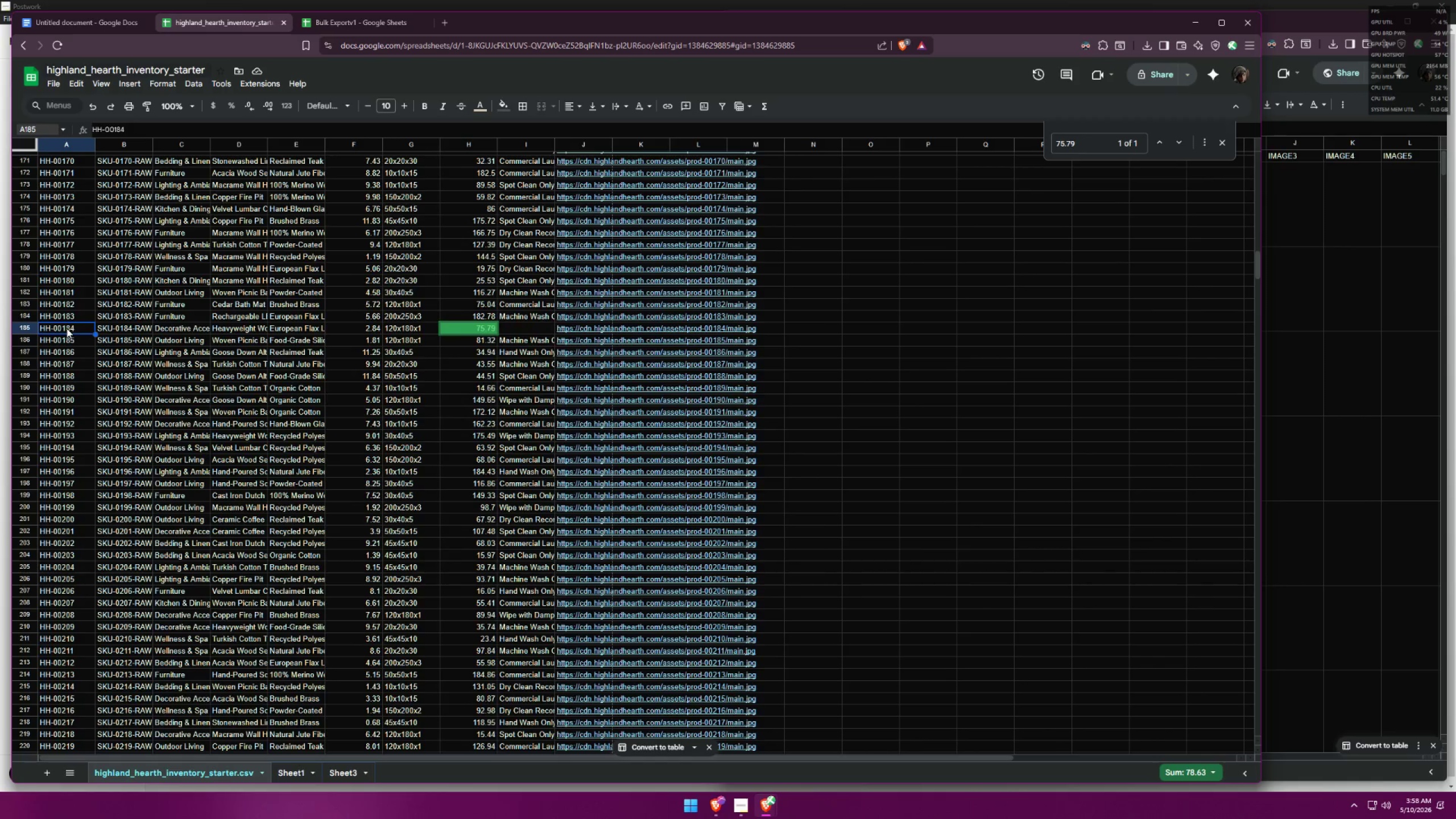 
key(Control+C)
 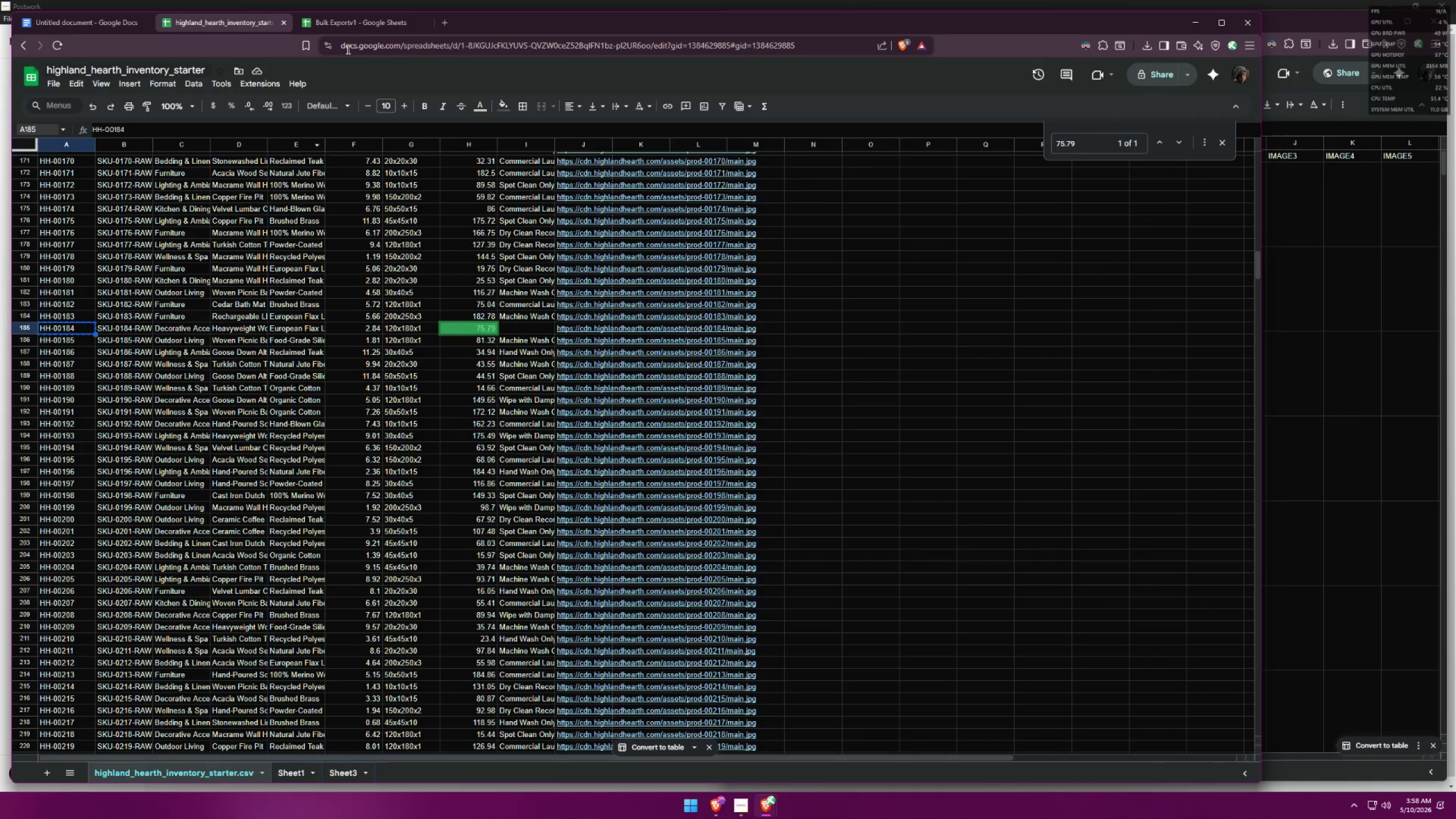 
left_click([374, 26])
 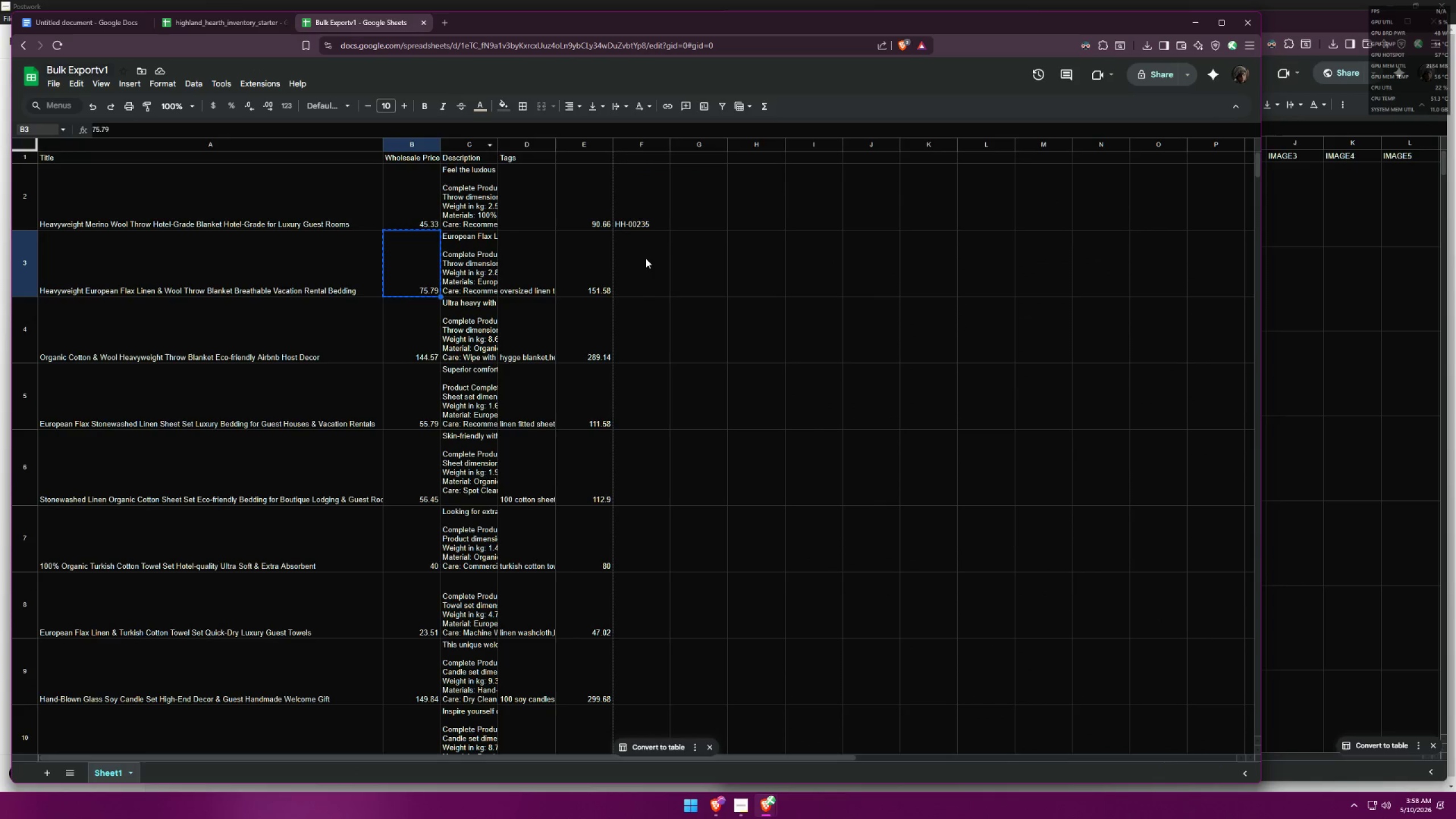 
left_click([631, 257])
 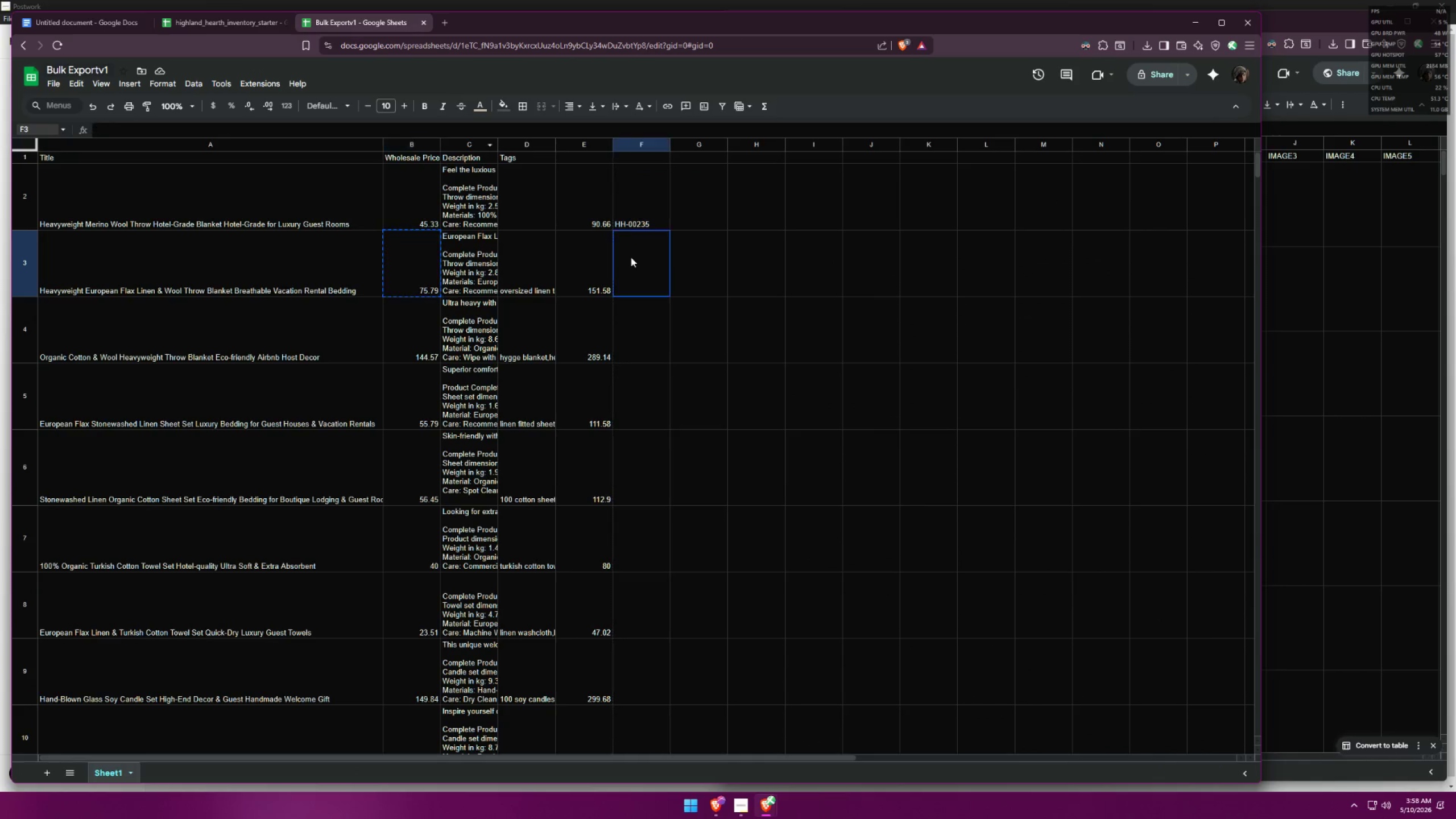 
key(Control+ControlLeft)
 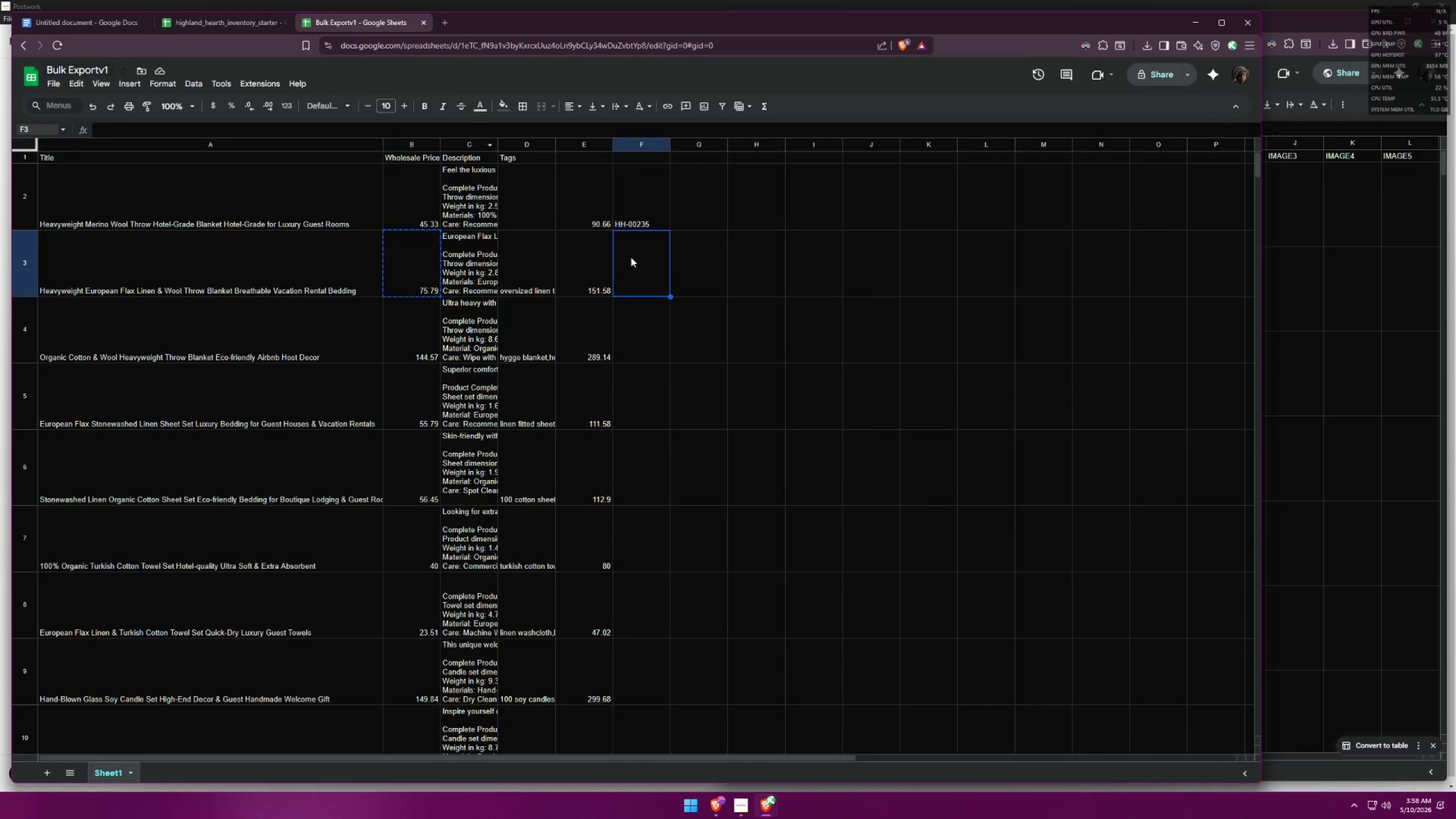 
key(Control+V)
 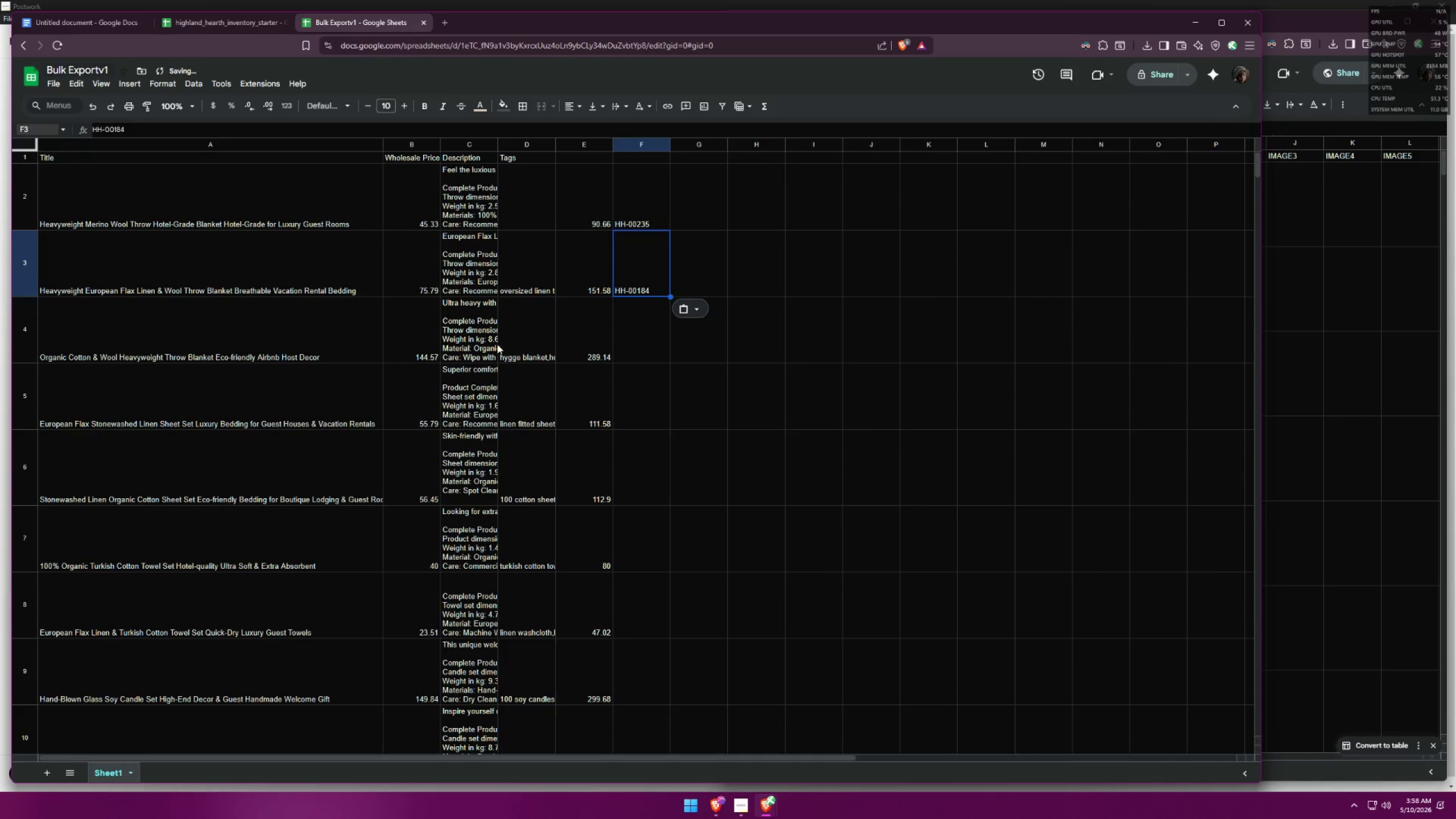 
left_click([435, 347])
 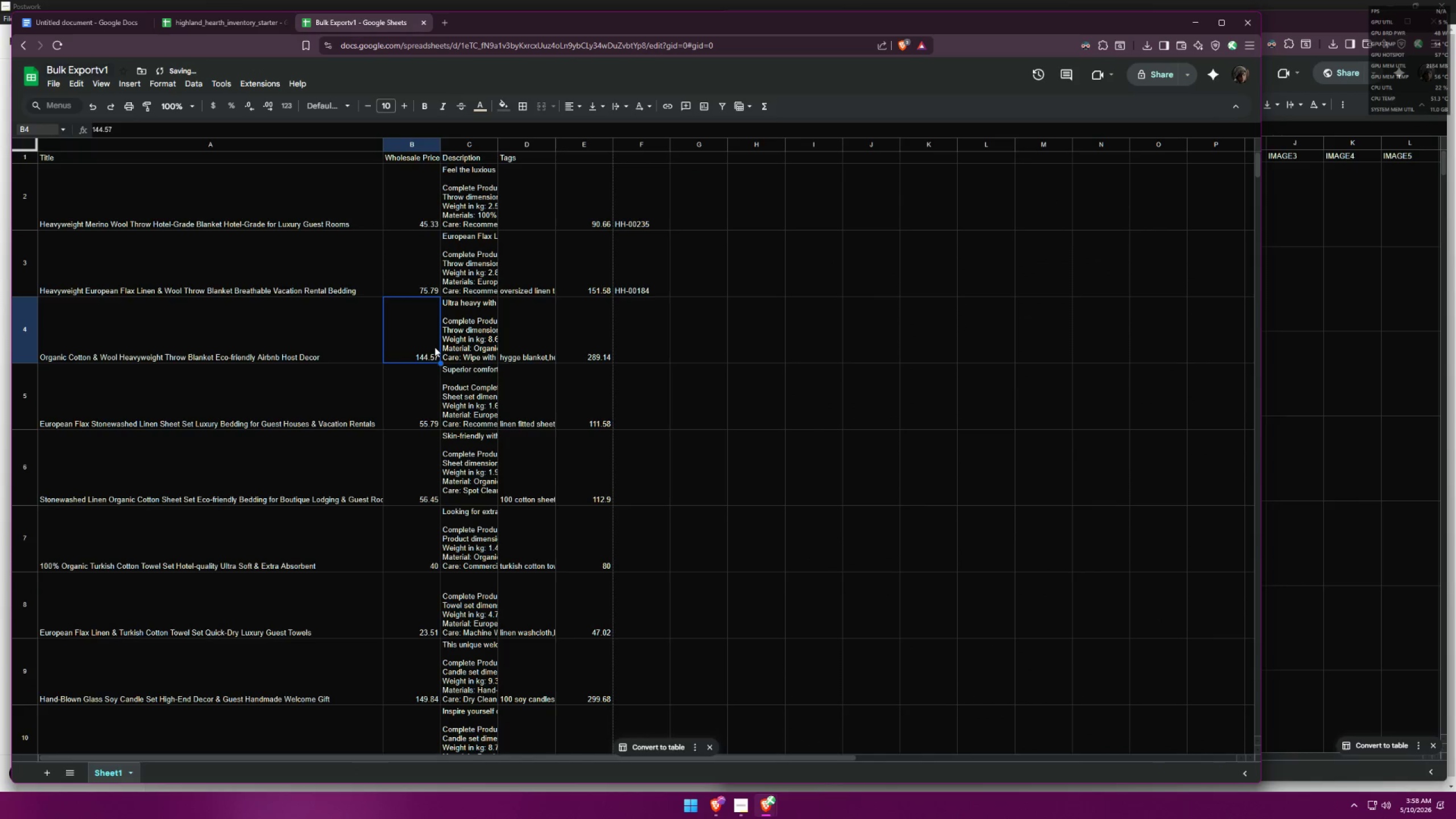 
key(Control+ControlLeft)
 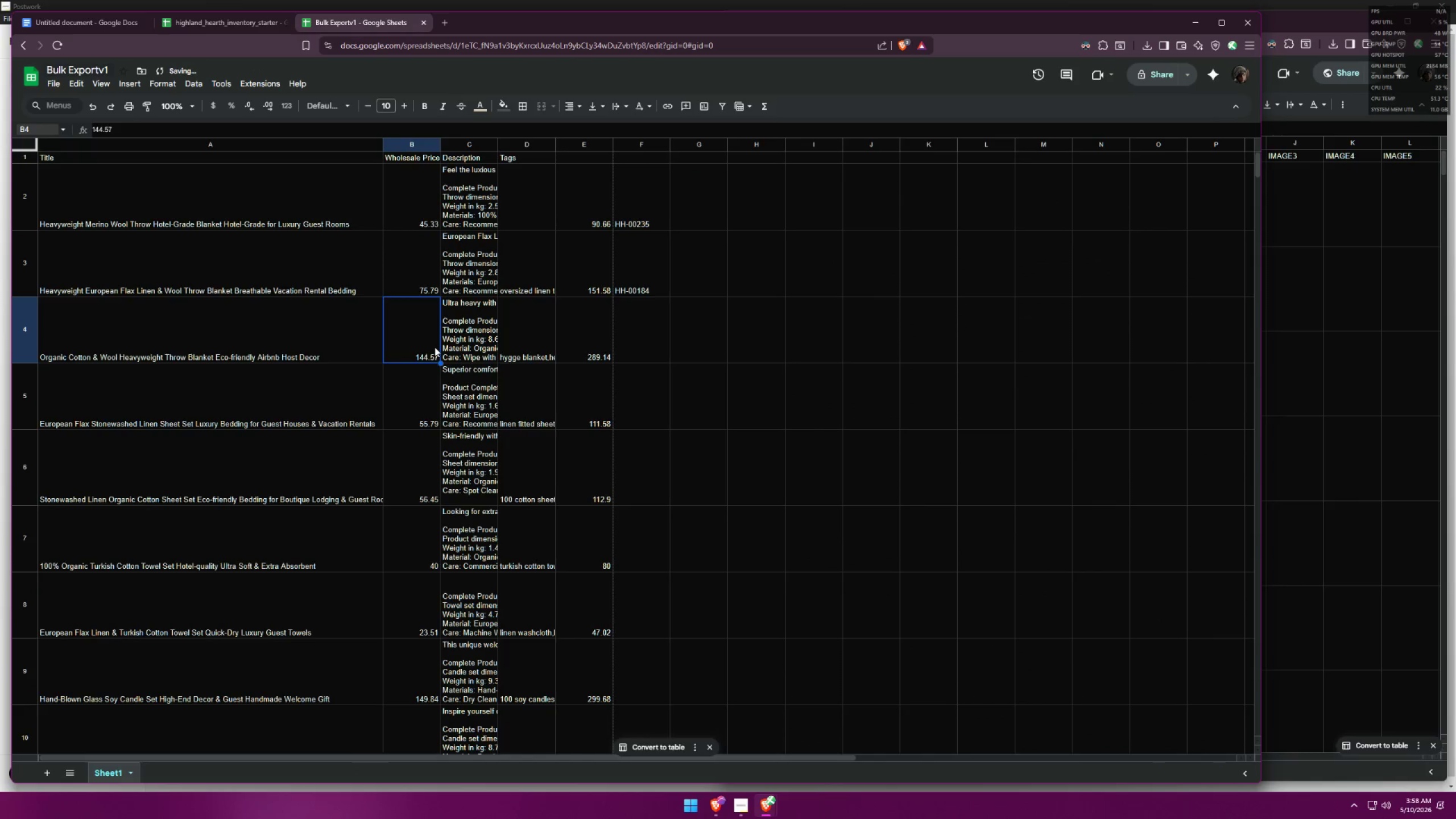 
key(Control+C)
 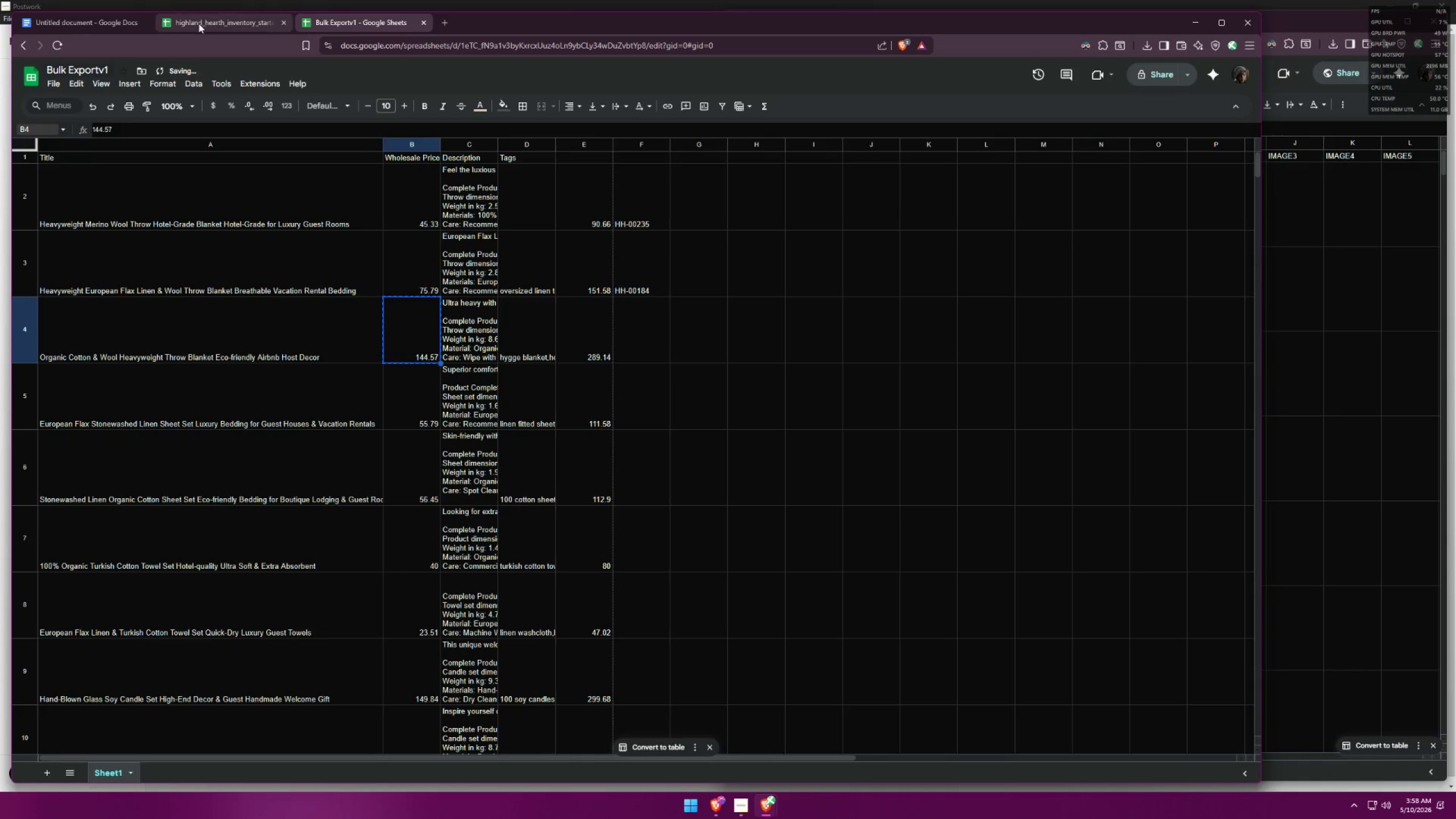 
left_click([198, 23])
 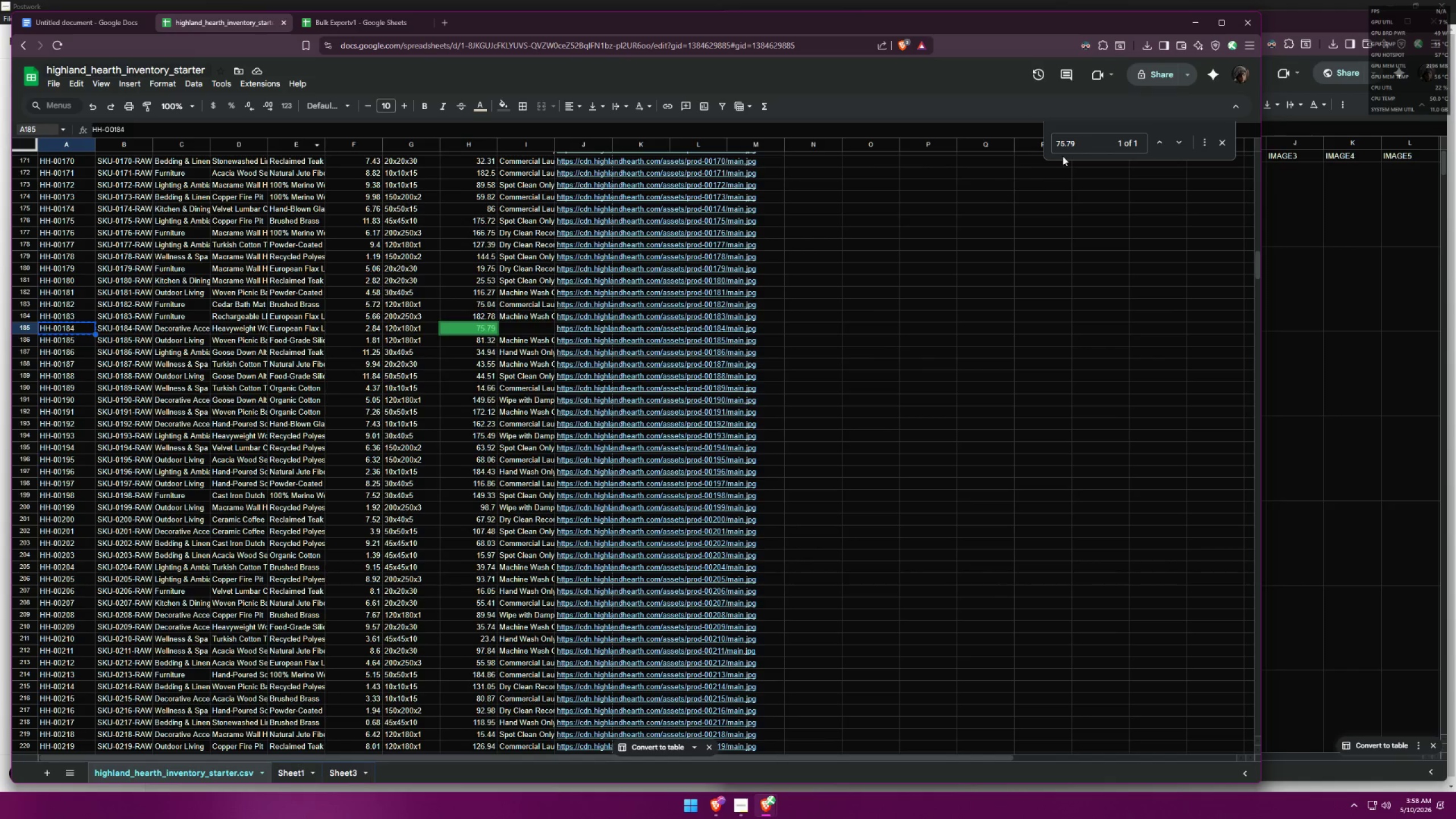 
left_click_drag(start_coordinate=[1080, 142], to_coordinate=[983, 129])
 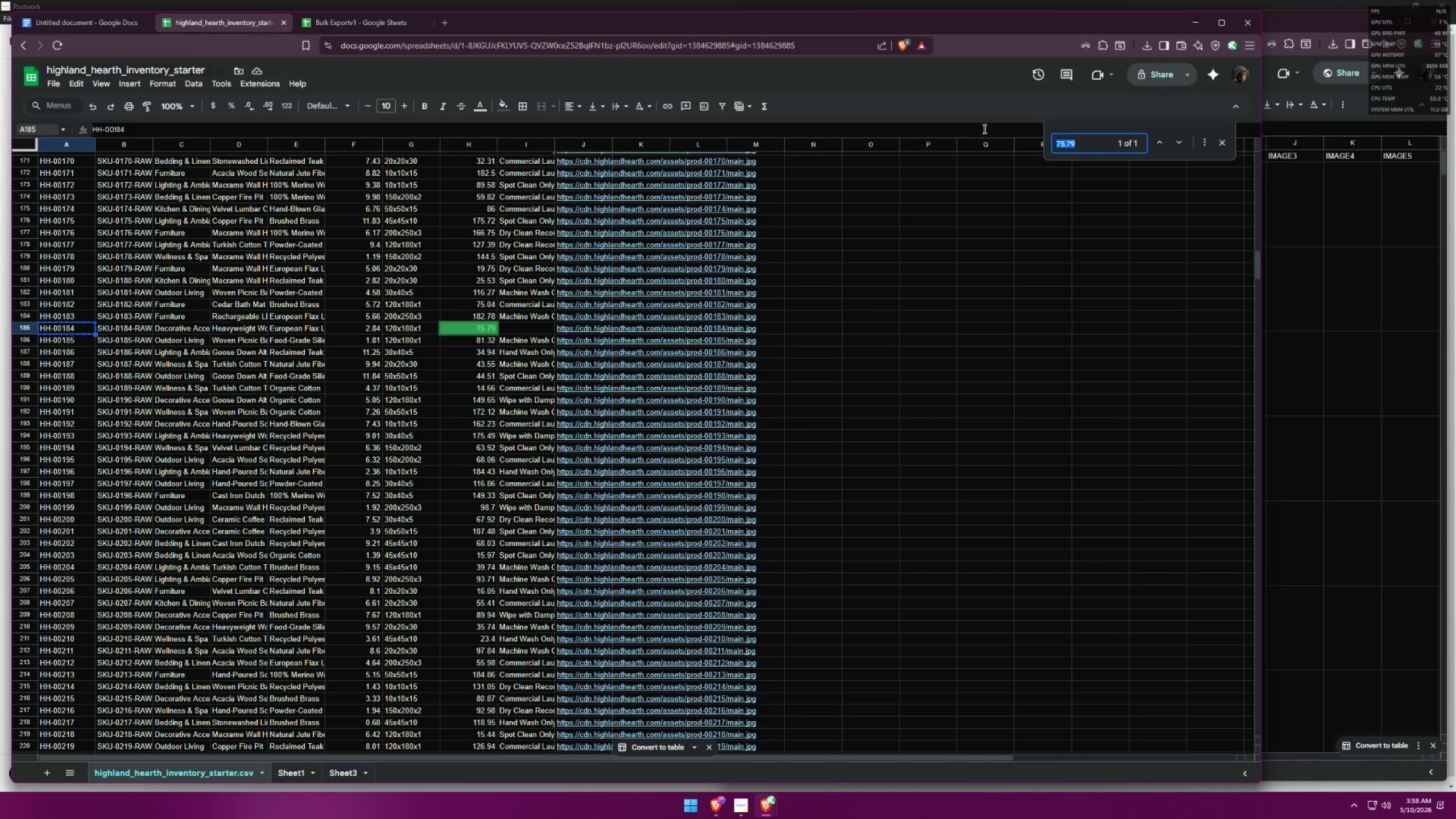 
key(Control+ControlLeft)
 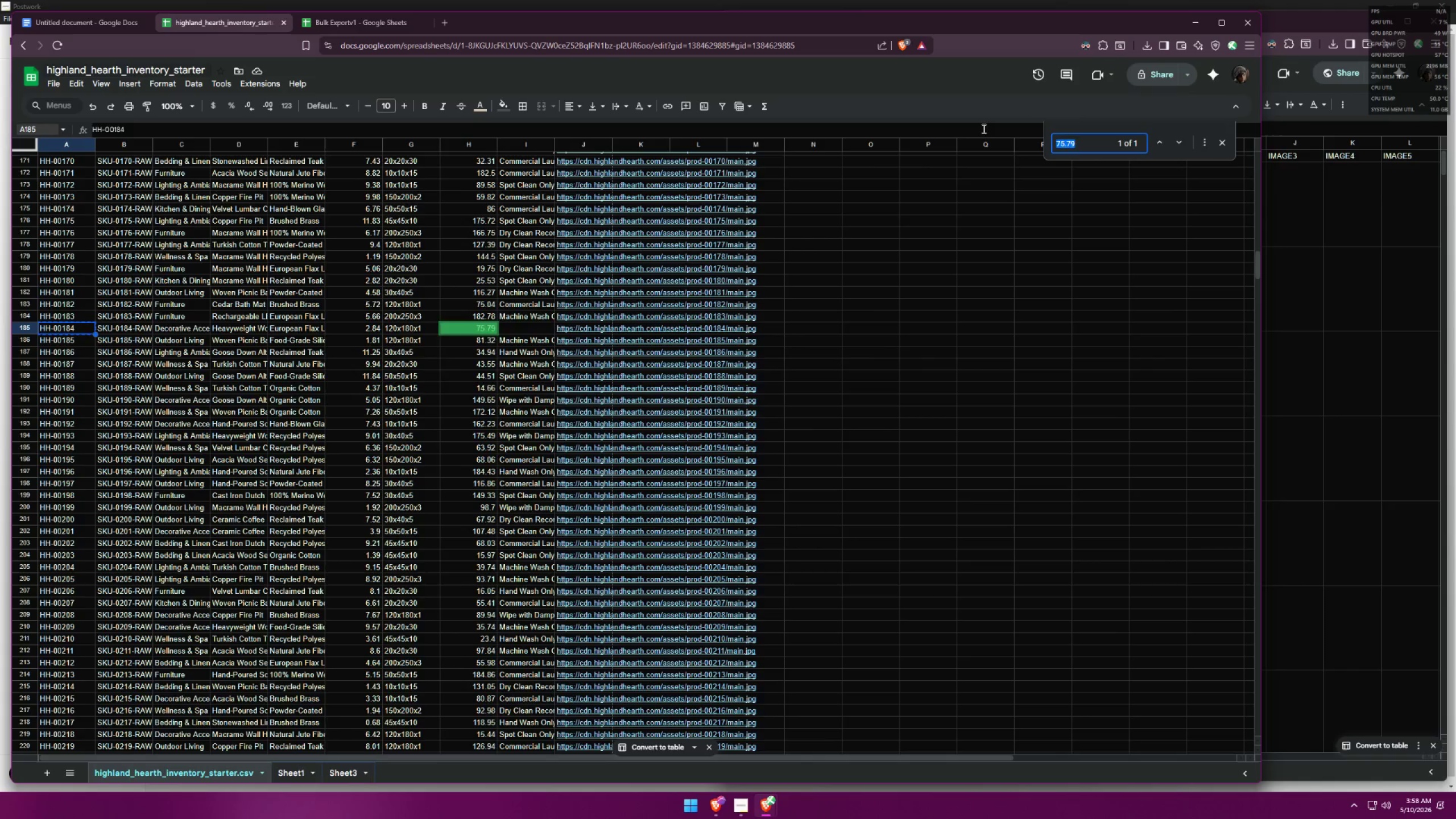 
key(Control+V)
 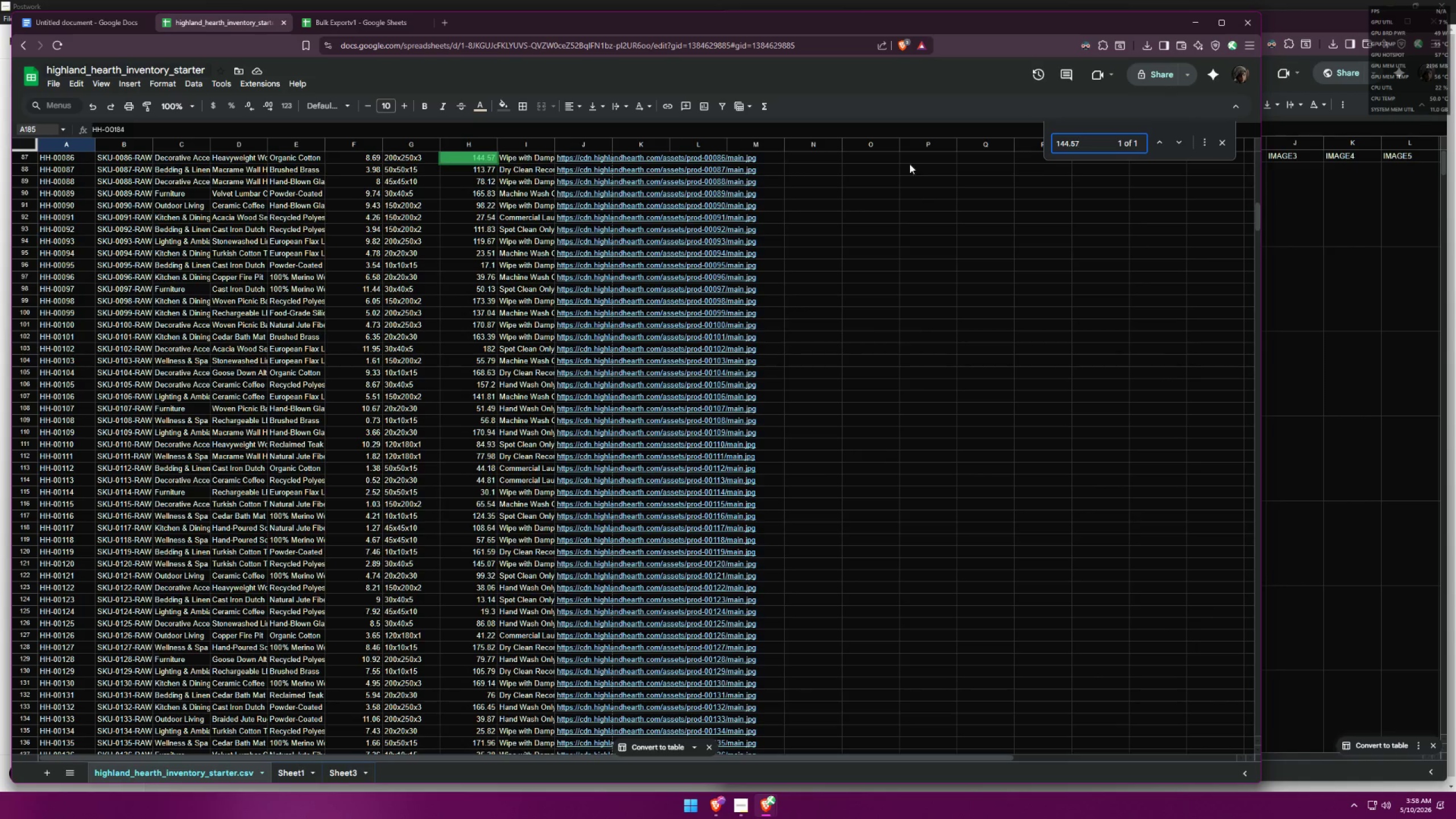 
scroll: coordinate [578, 260], scroll_direction: up, amount: 5.0
 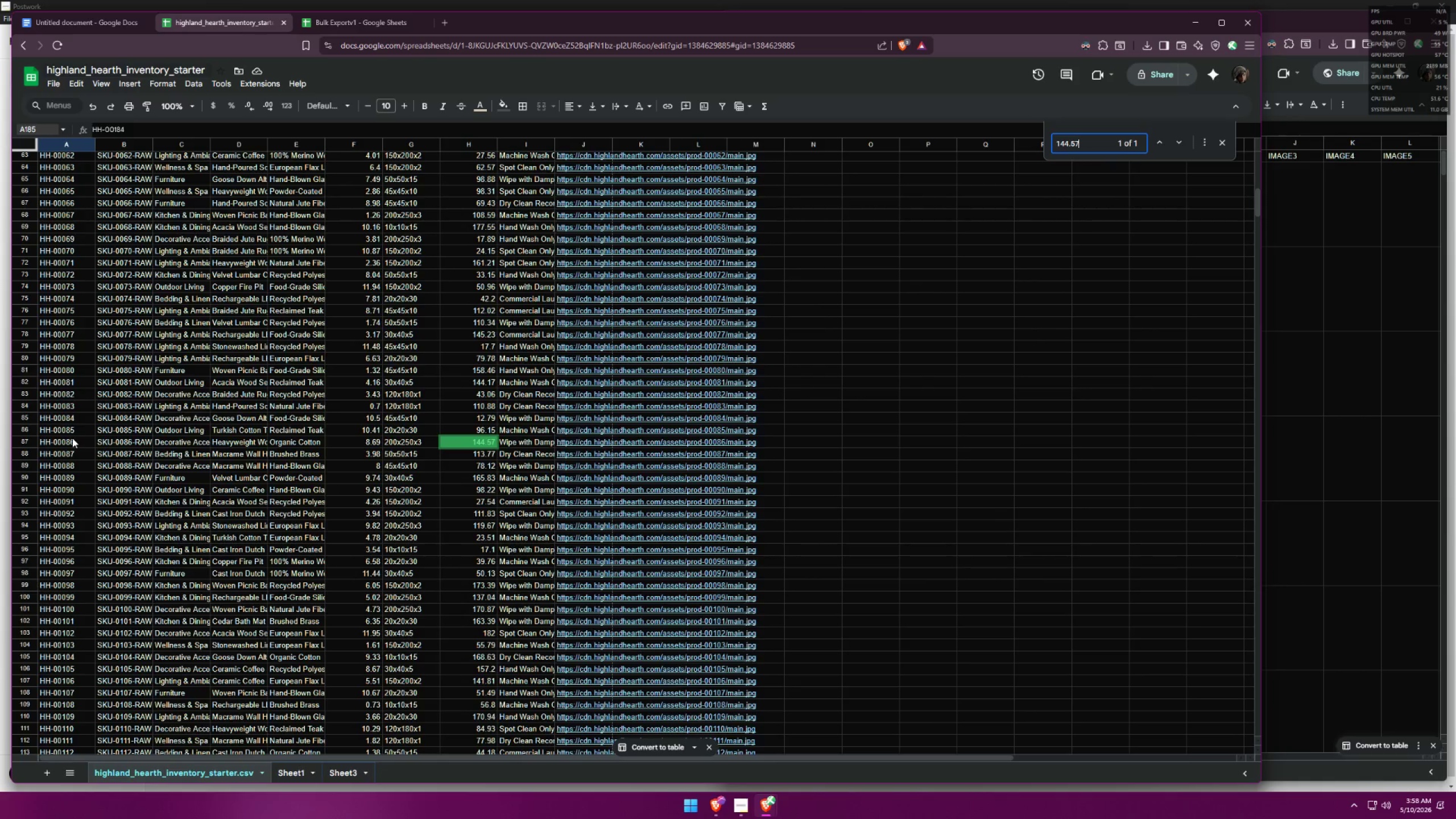 
left_click([40, 440])
 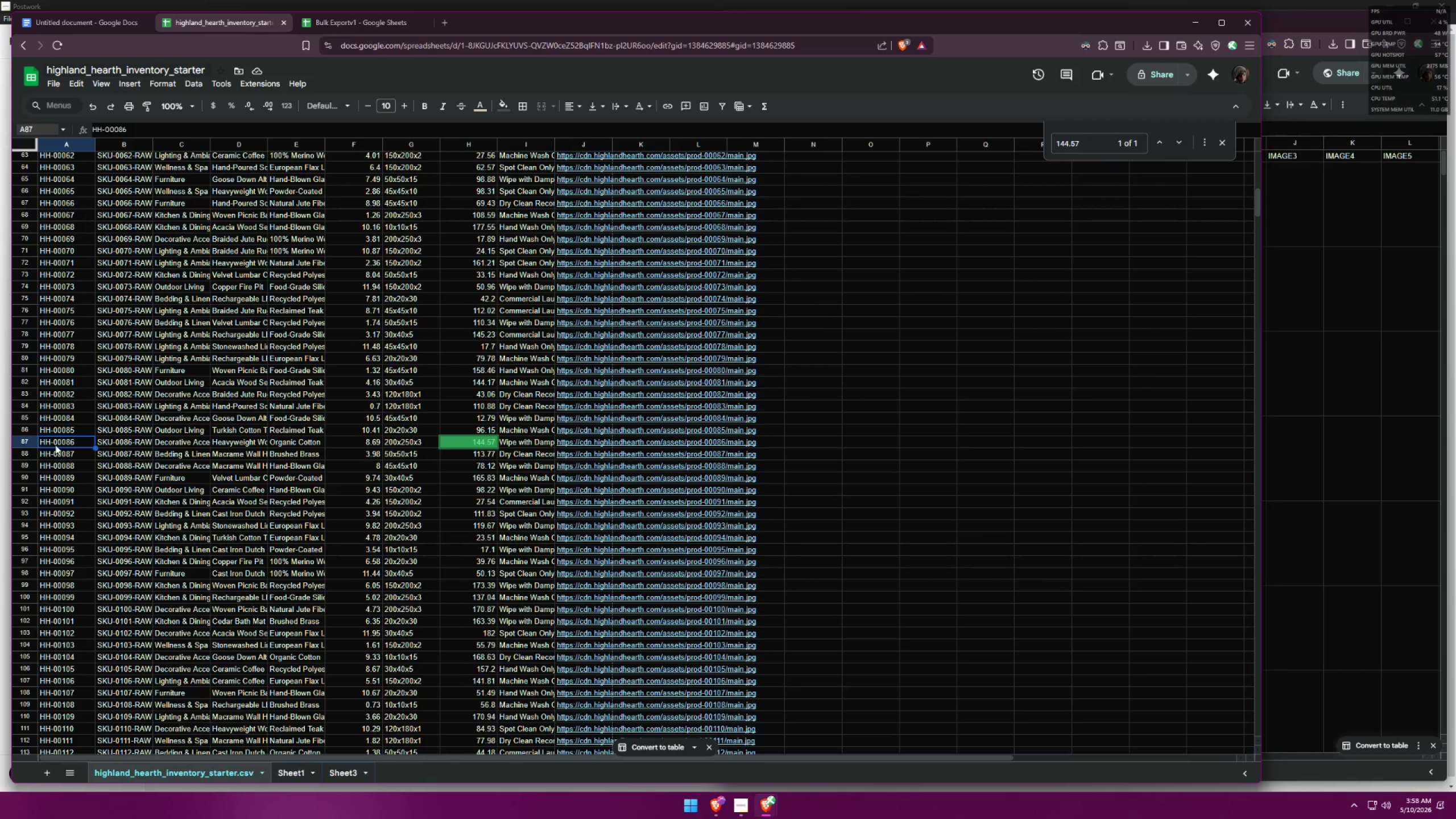 
left_click([29, 444])
 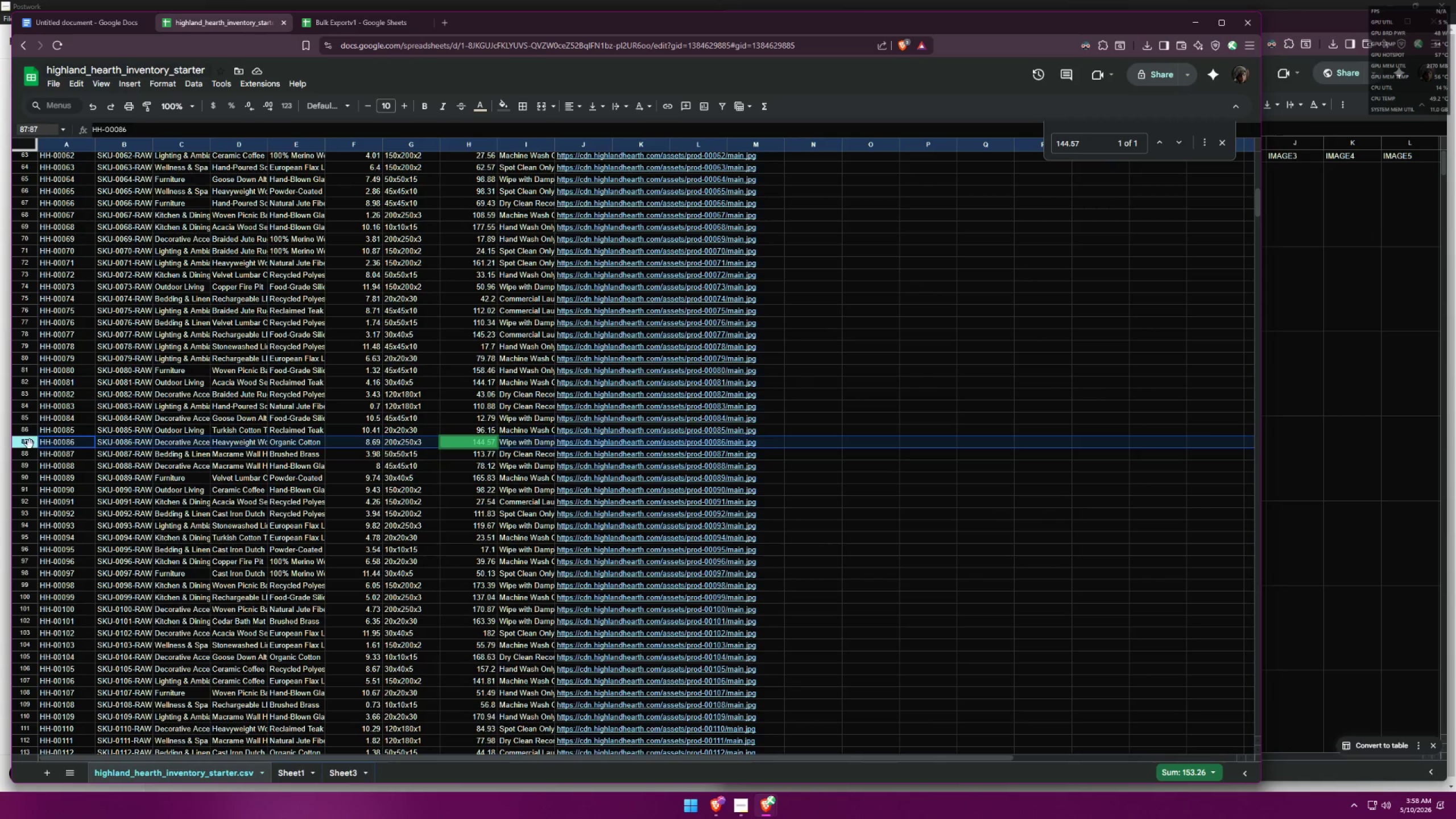 
left_click([60, 446])
 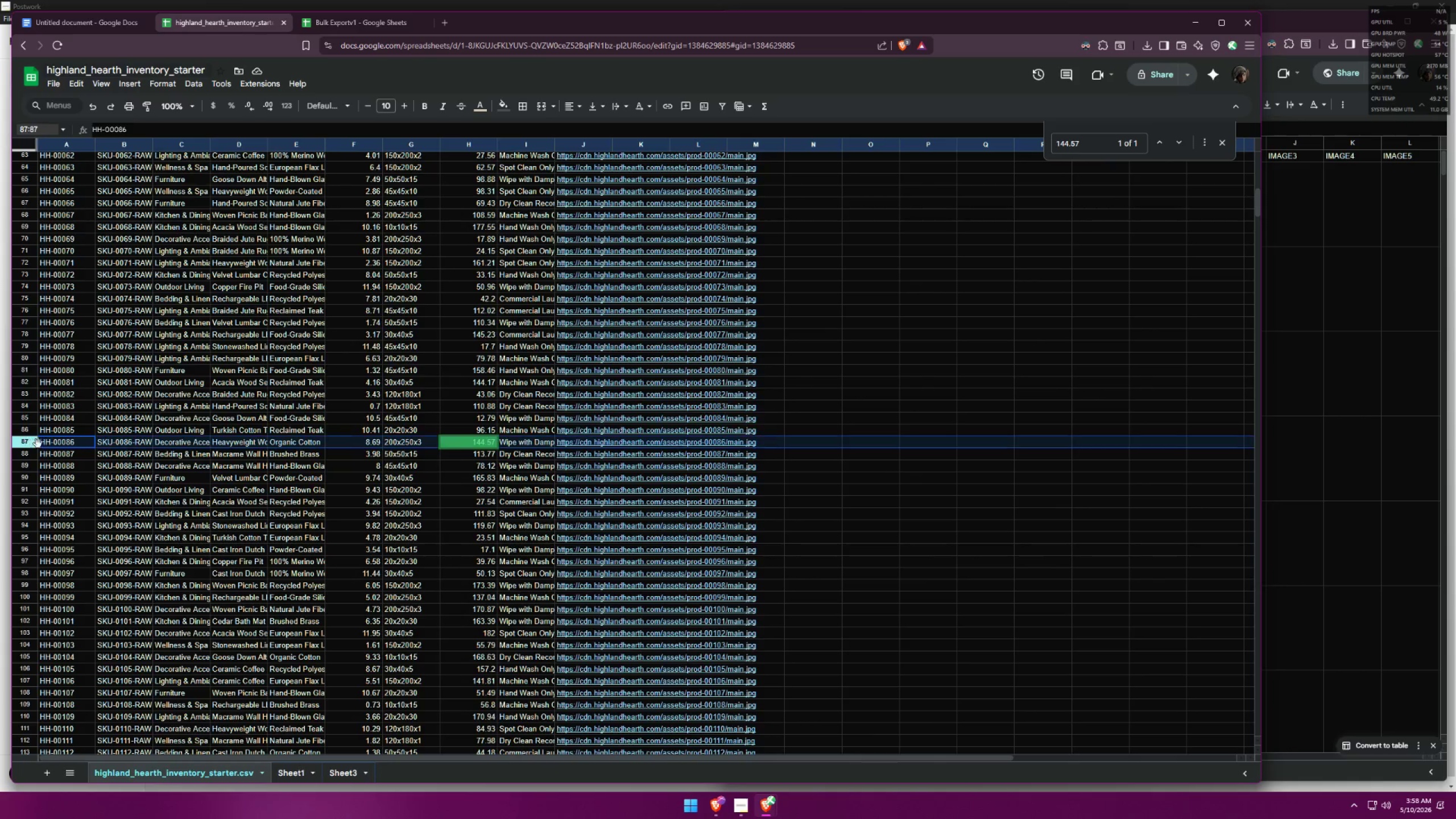 
double_click([56, 442])
 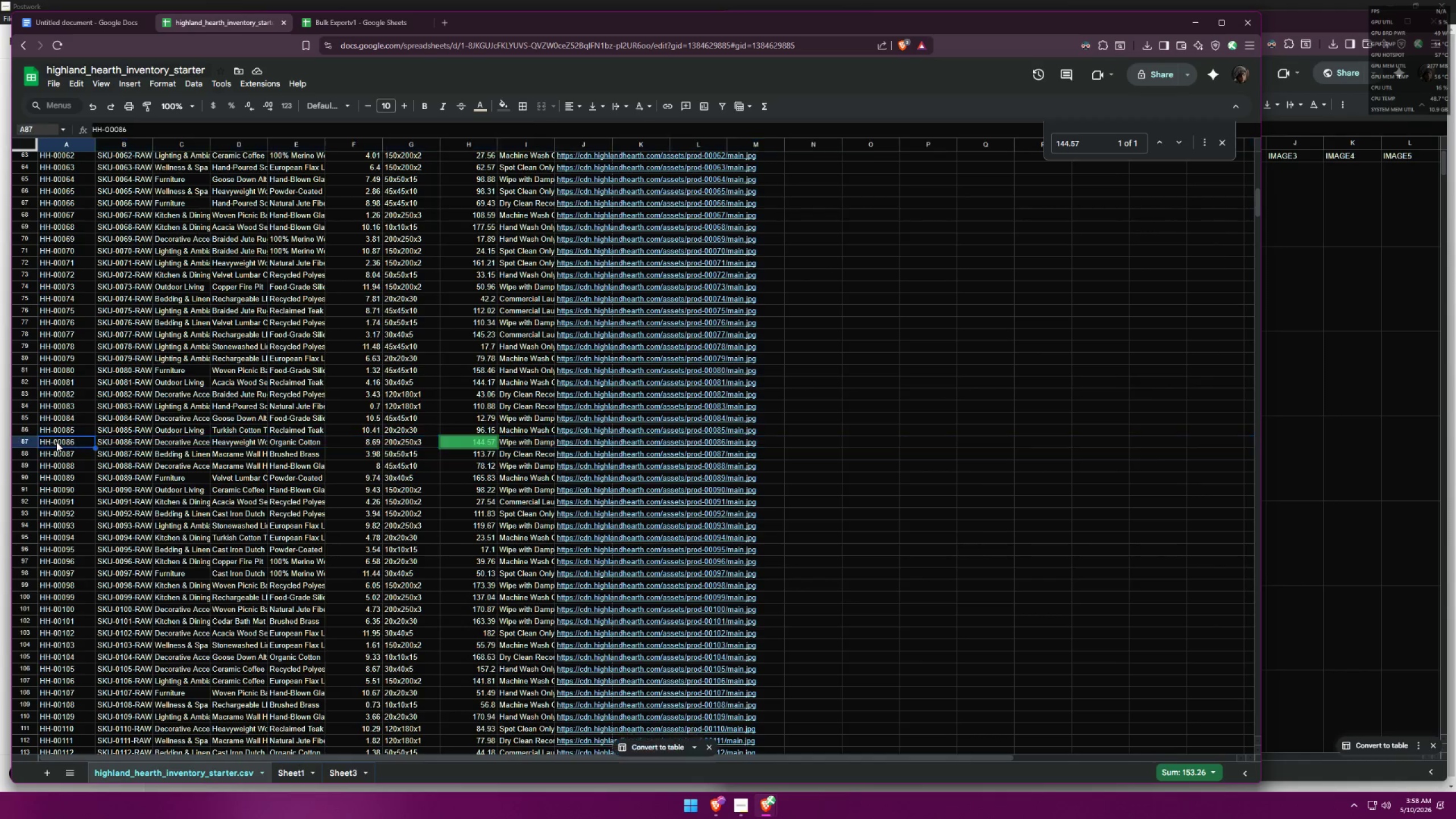 
key(Control+ControlLeft)
 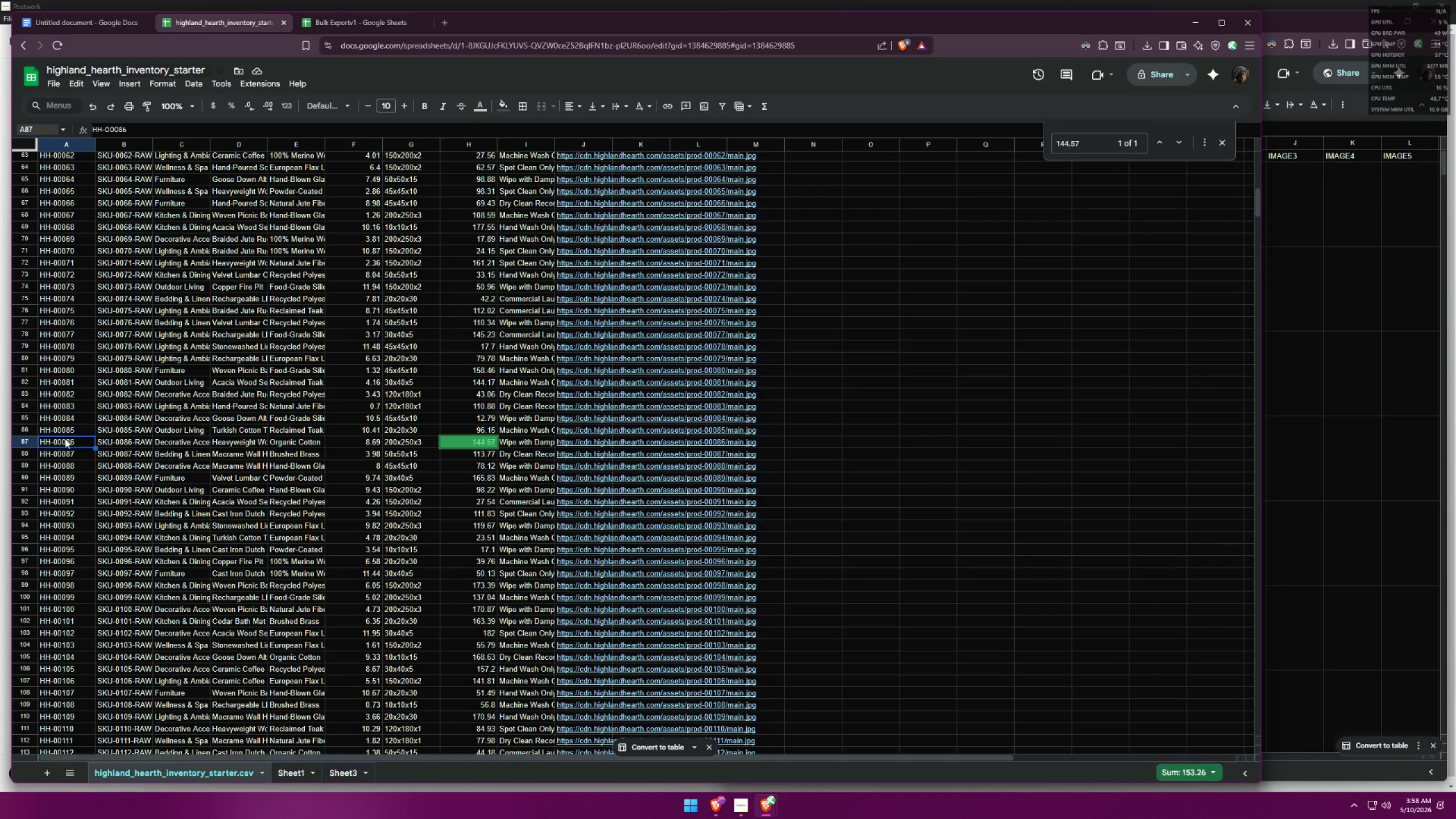 
key(Control+C)
 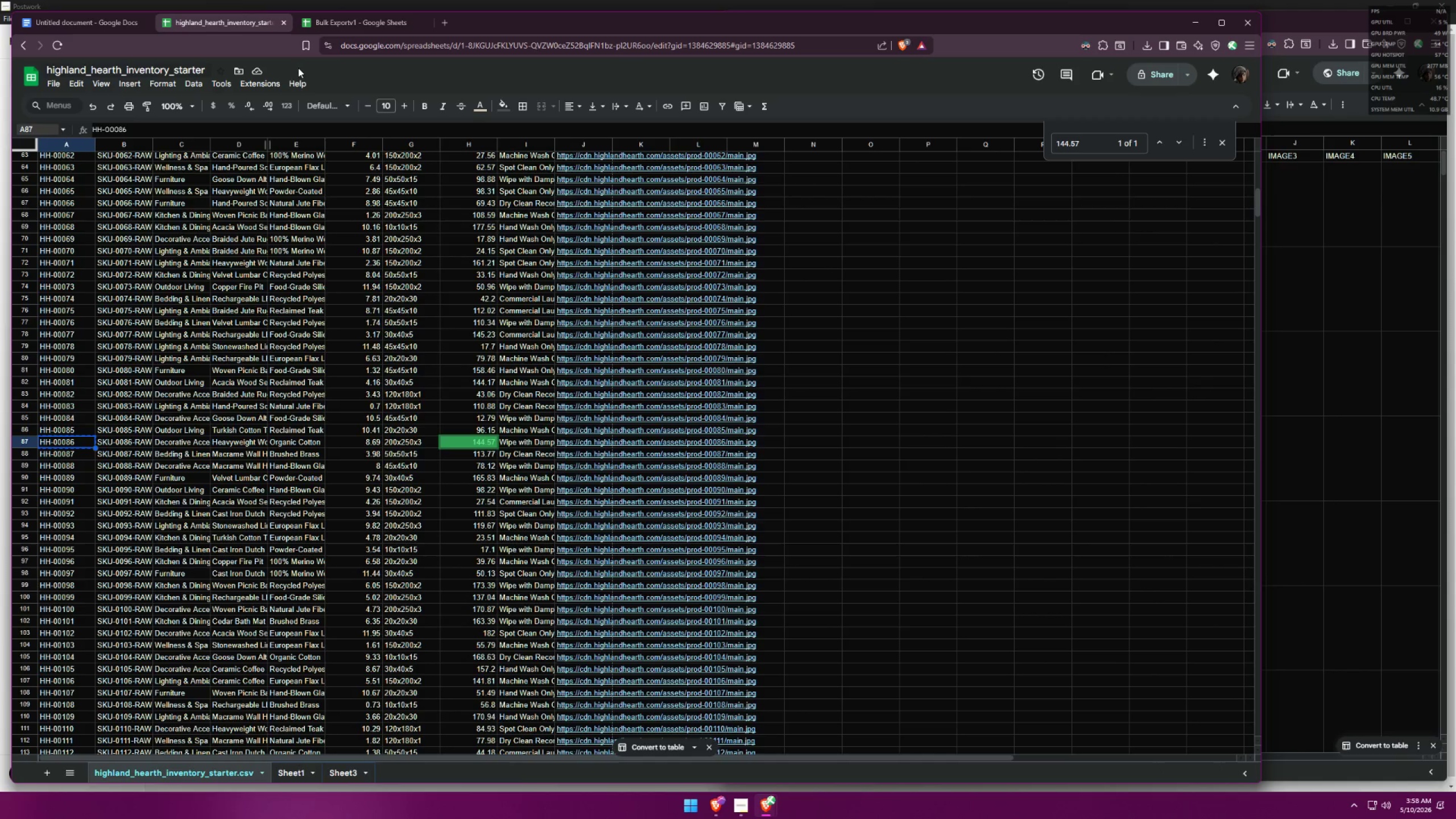 
left_click([377, 22])
 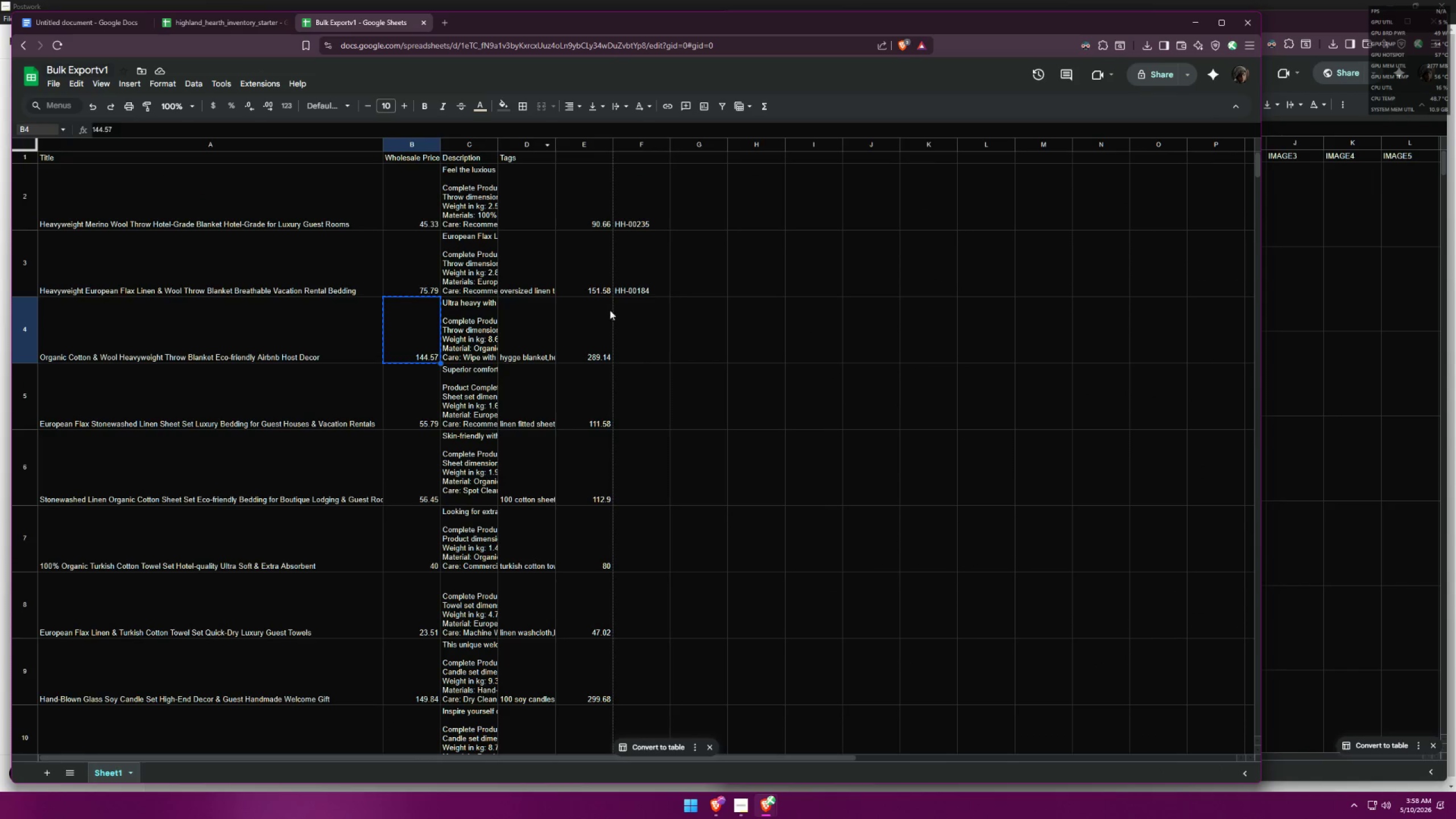 
left_click([642, 337])
 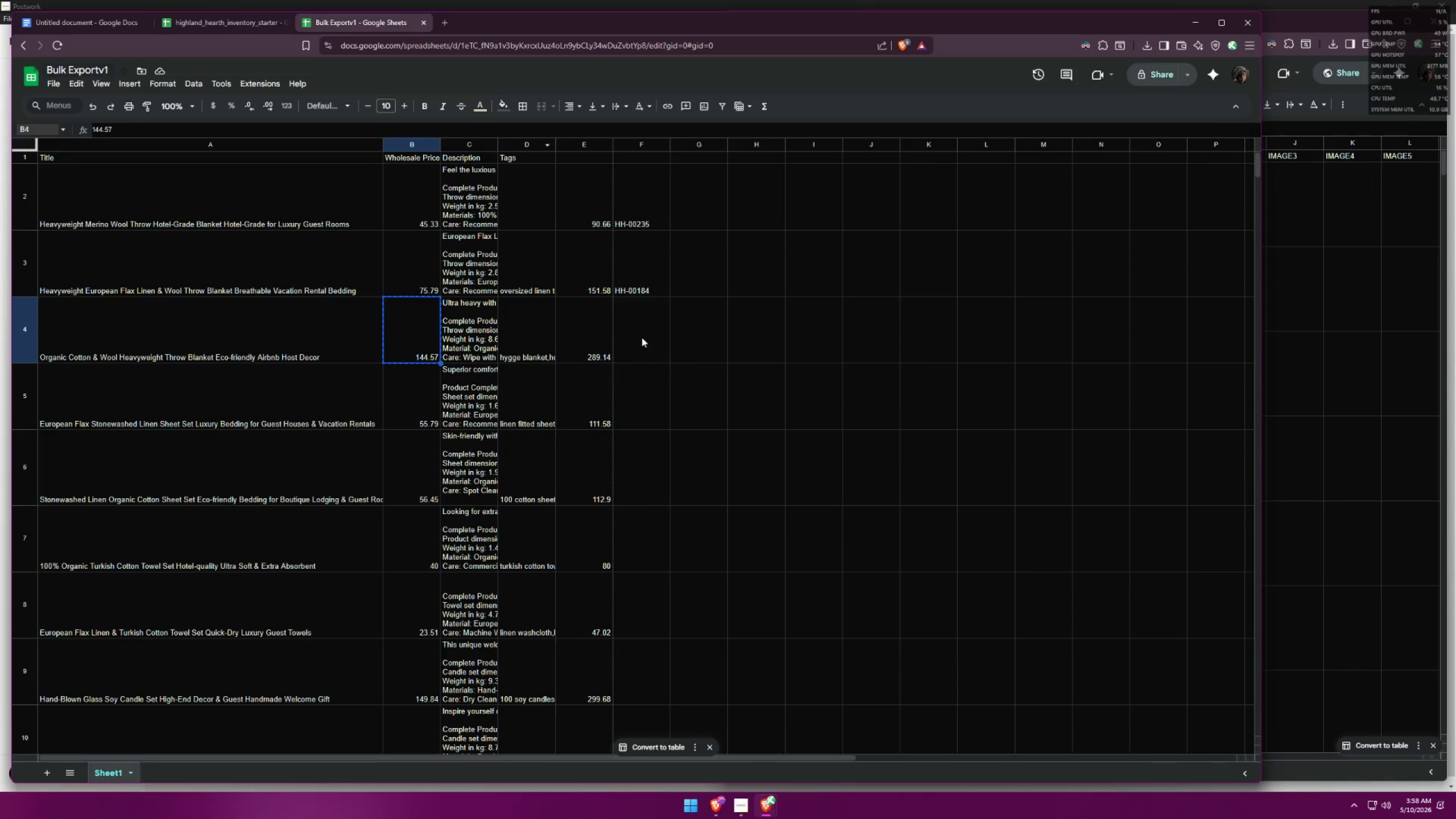 
key(Control+ControlLeft)
 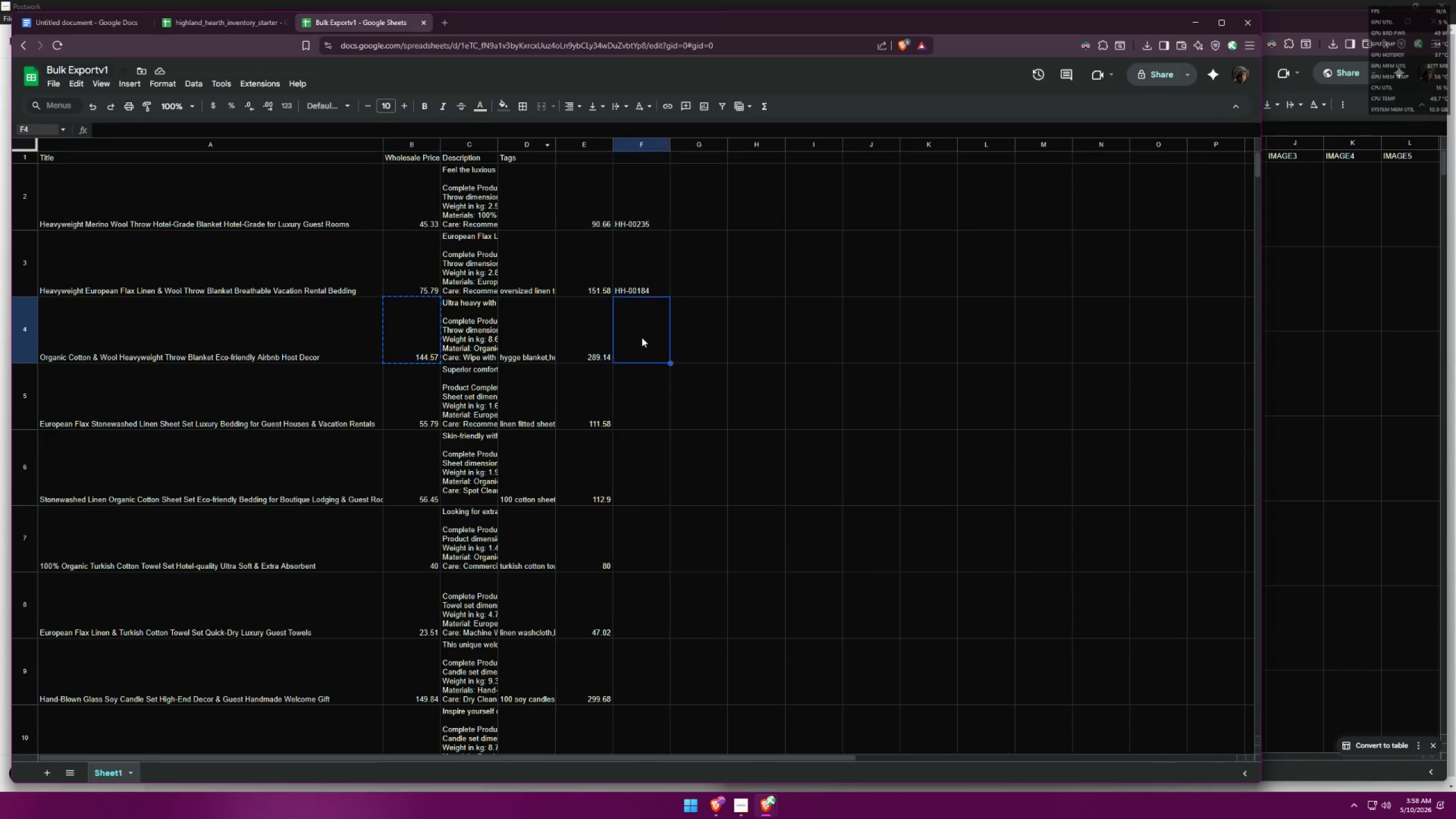 
key(Control+V)
 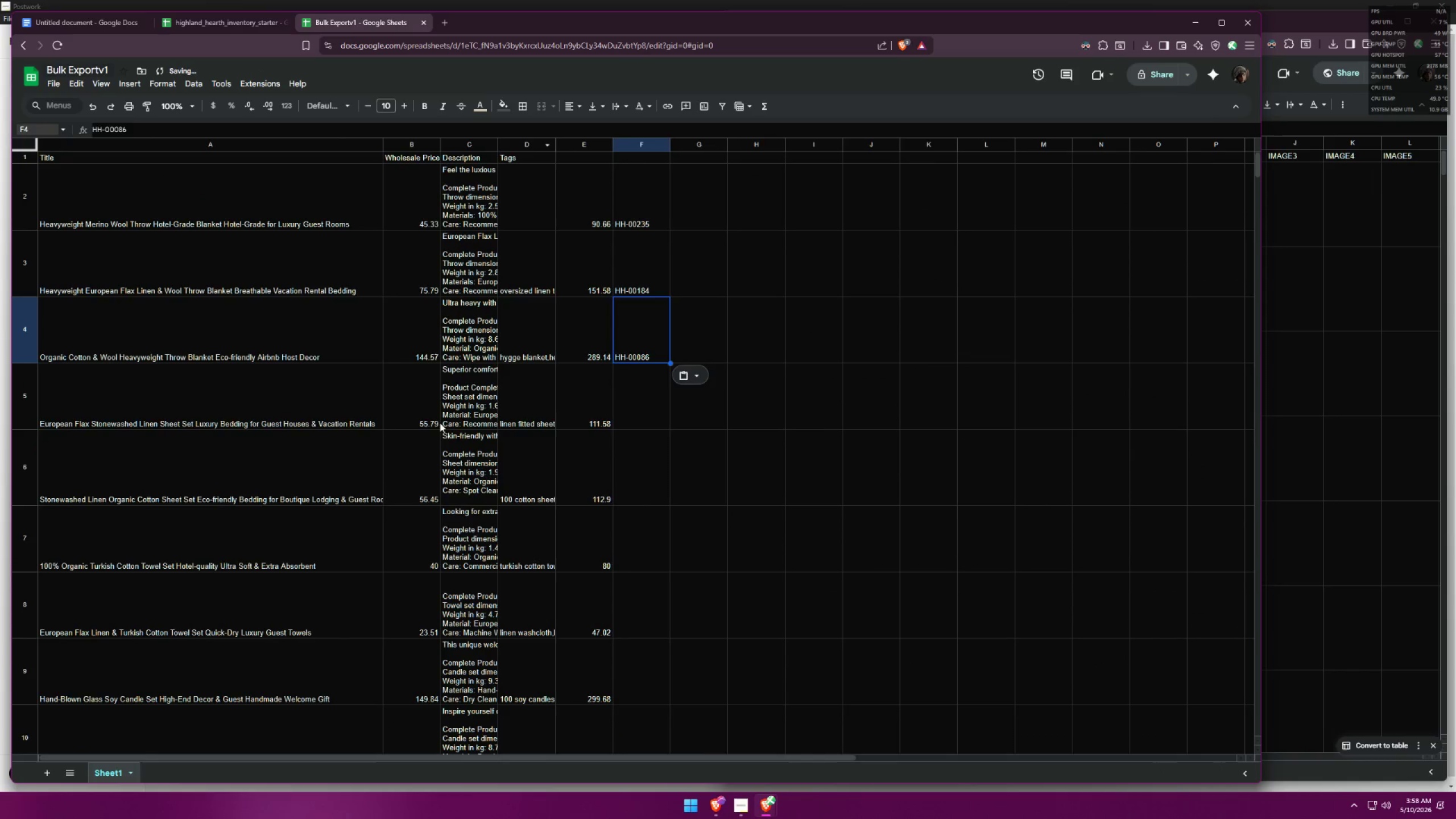 
left_click([402, 421])
 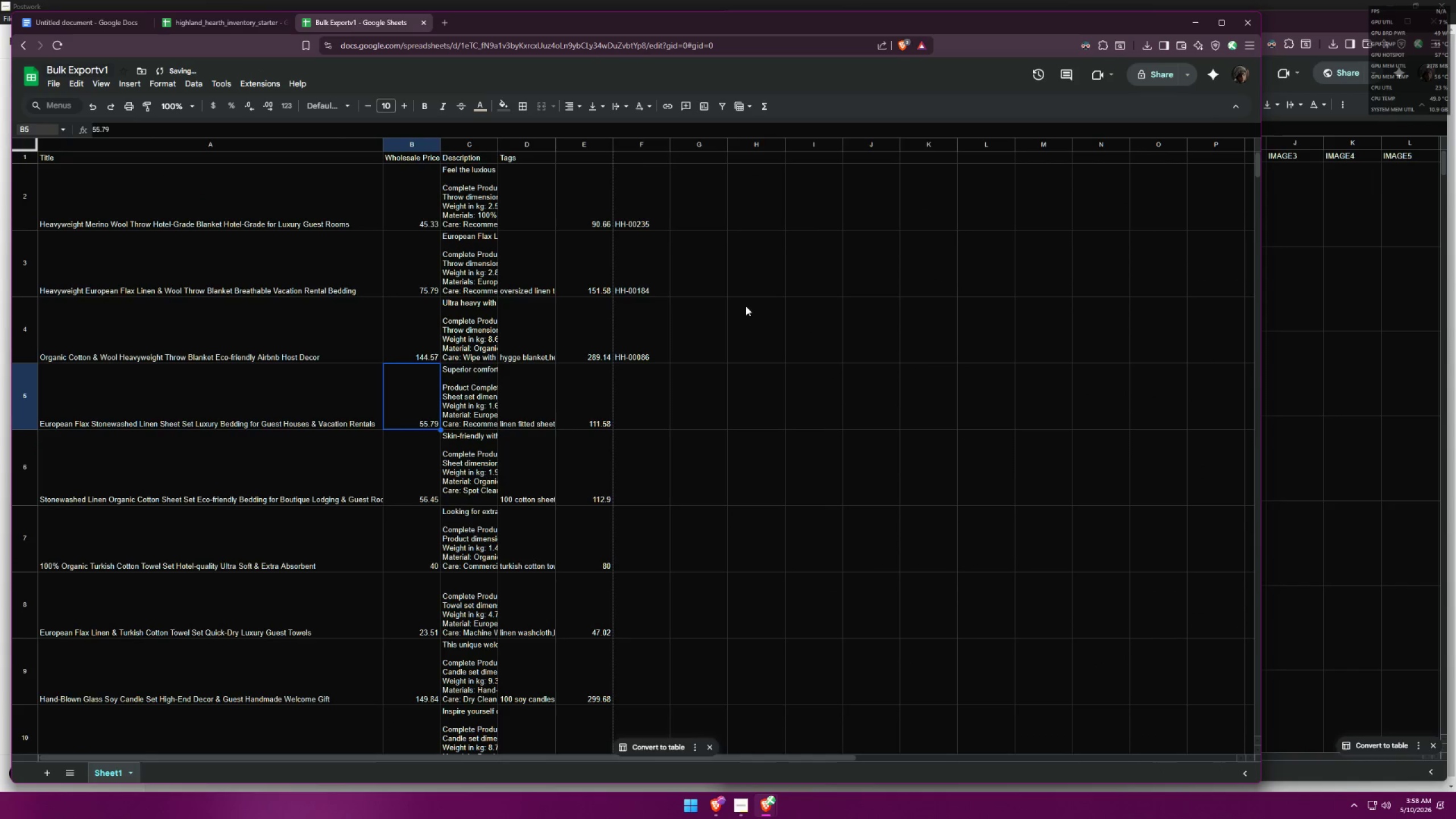 
key(Control+ControlLeft)
 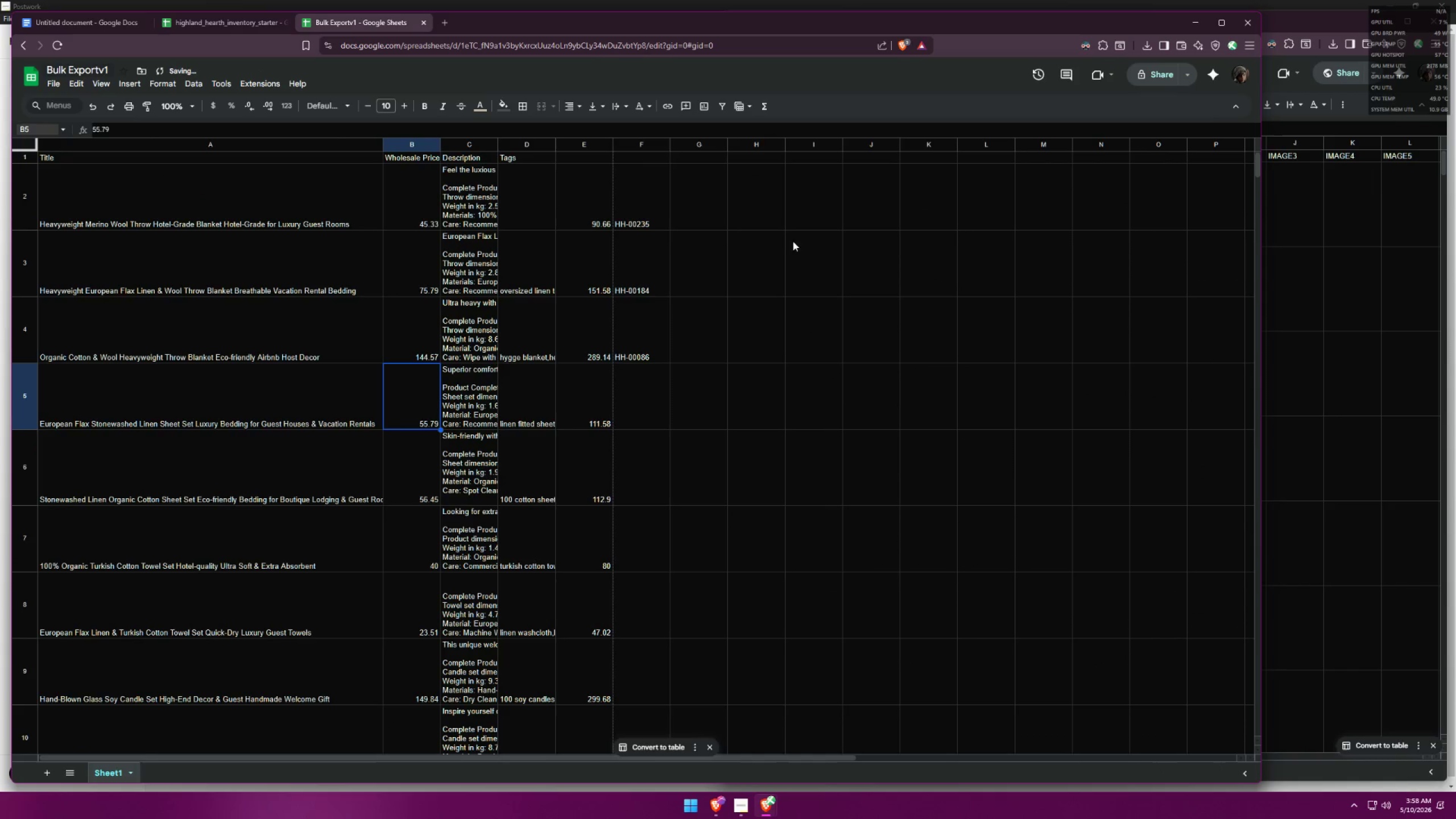 
key(Control+C)
 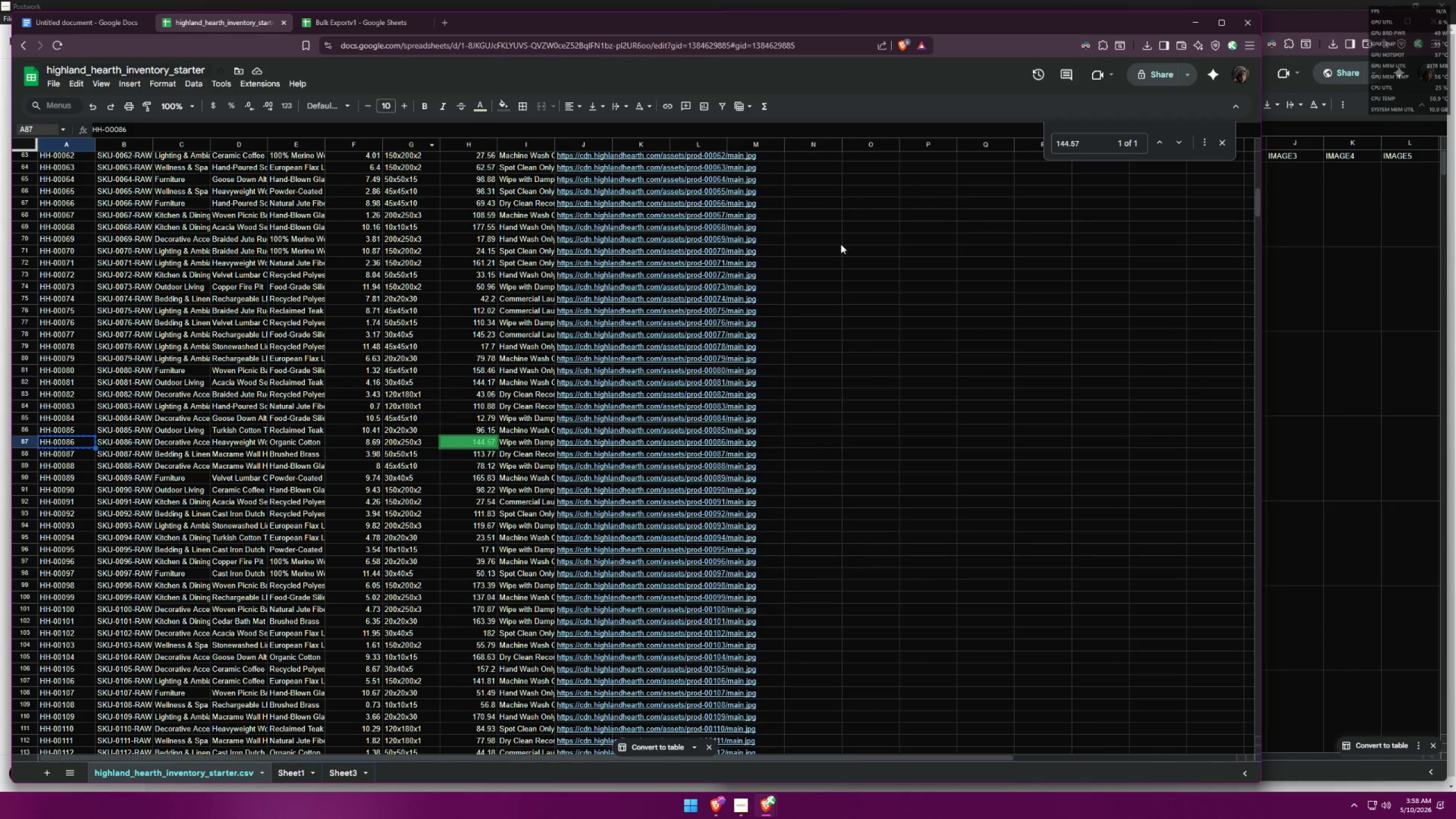 
left_click_drag(start_coordinate=[1081, 144], to_coordinate=[1004, 136])
 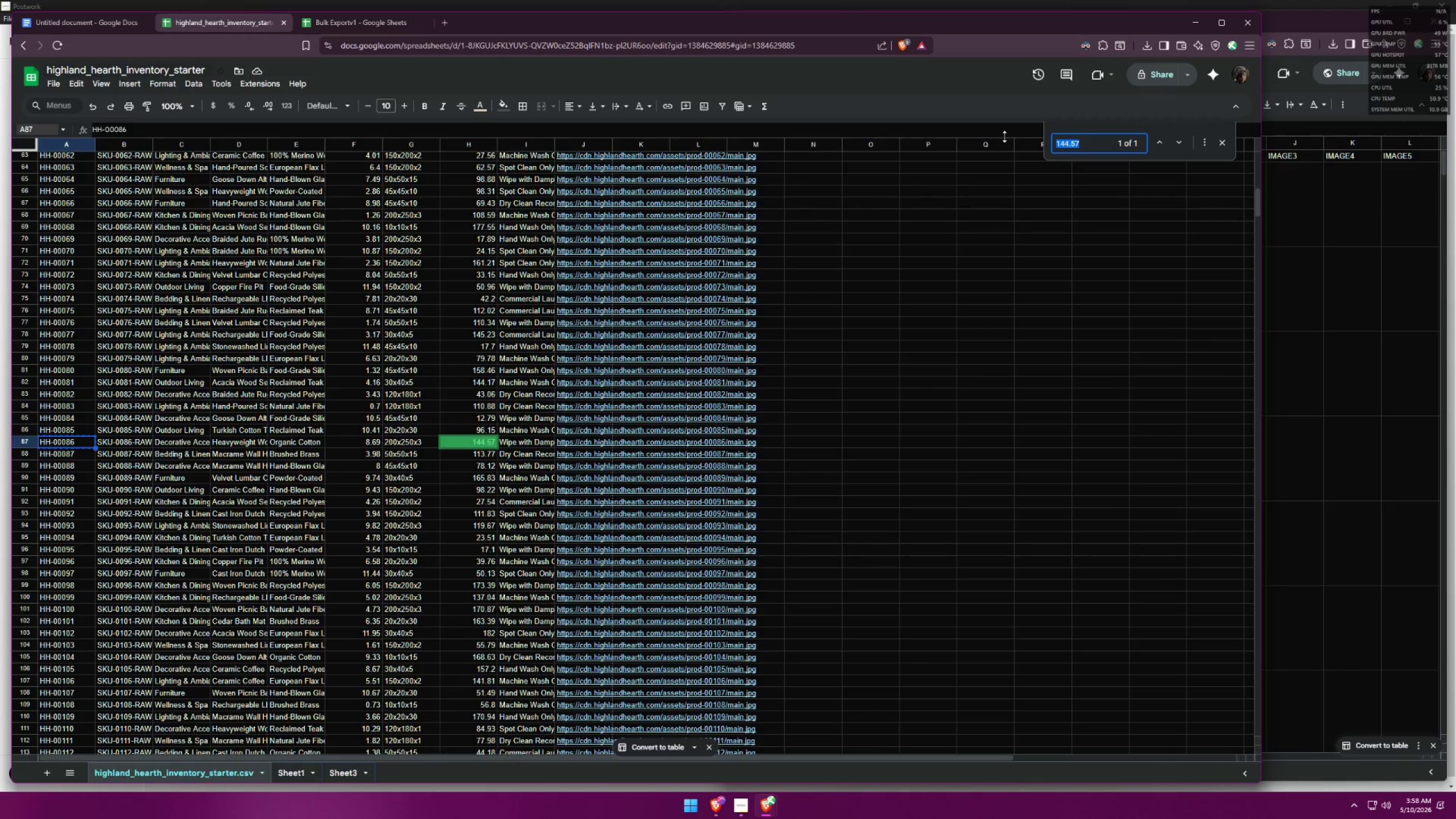 
key(Control+ControlLeft)
 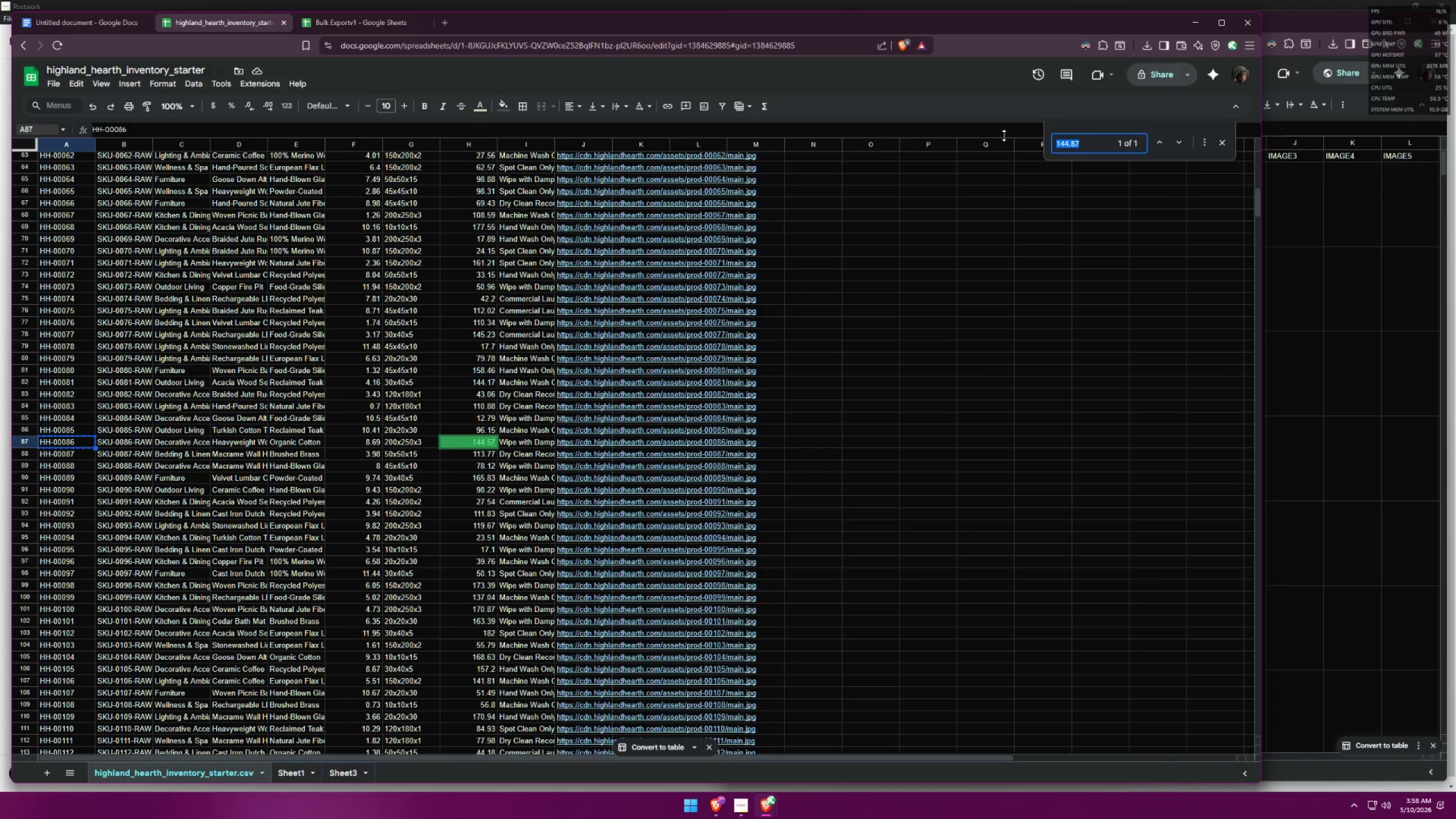 
key(Control+V)
 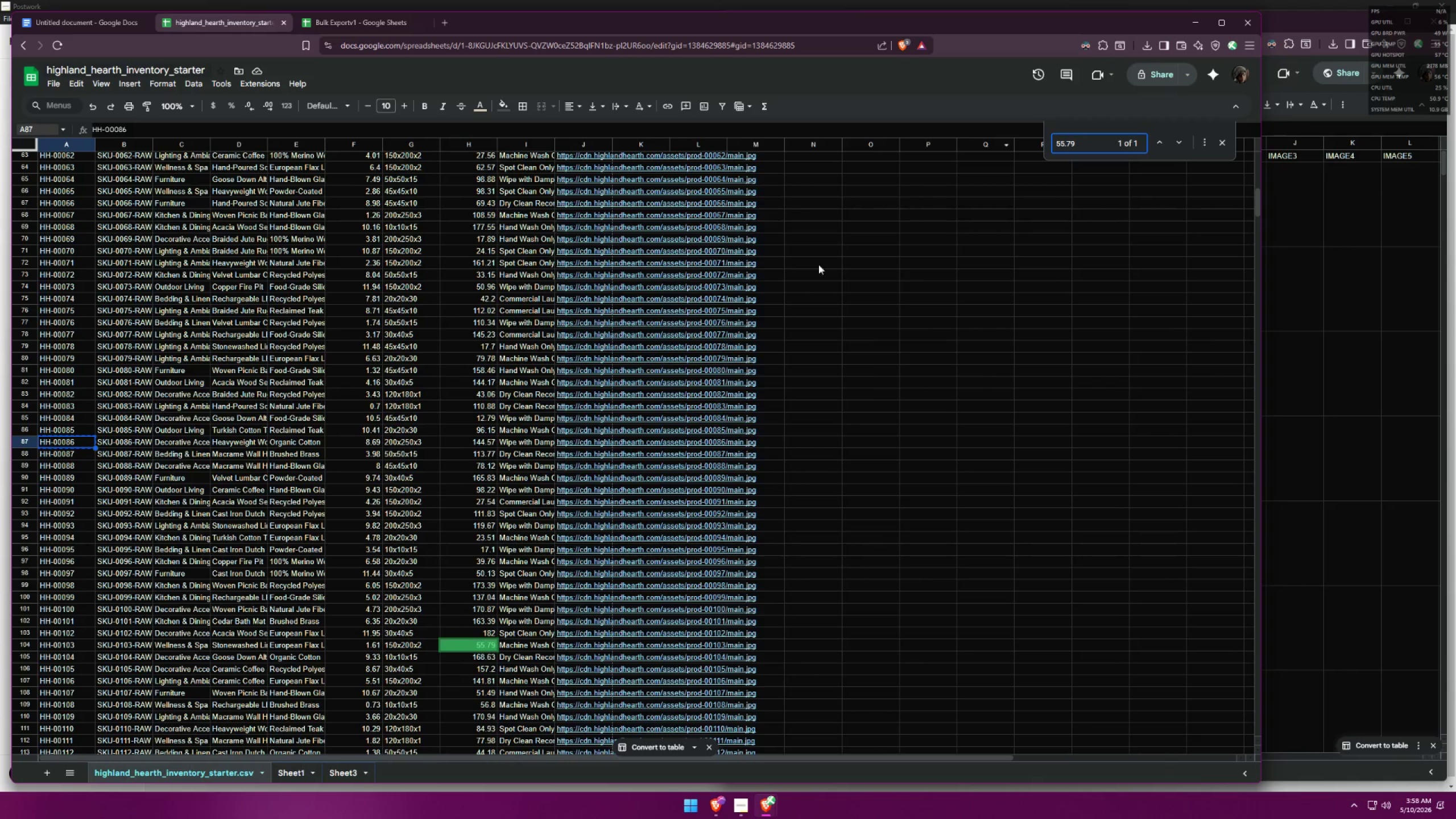 
scroll: coordinate [756, 306], scroll_direction: down, amount: 1.0
 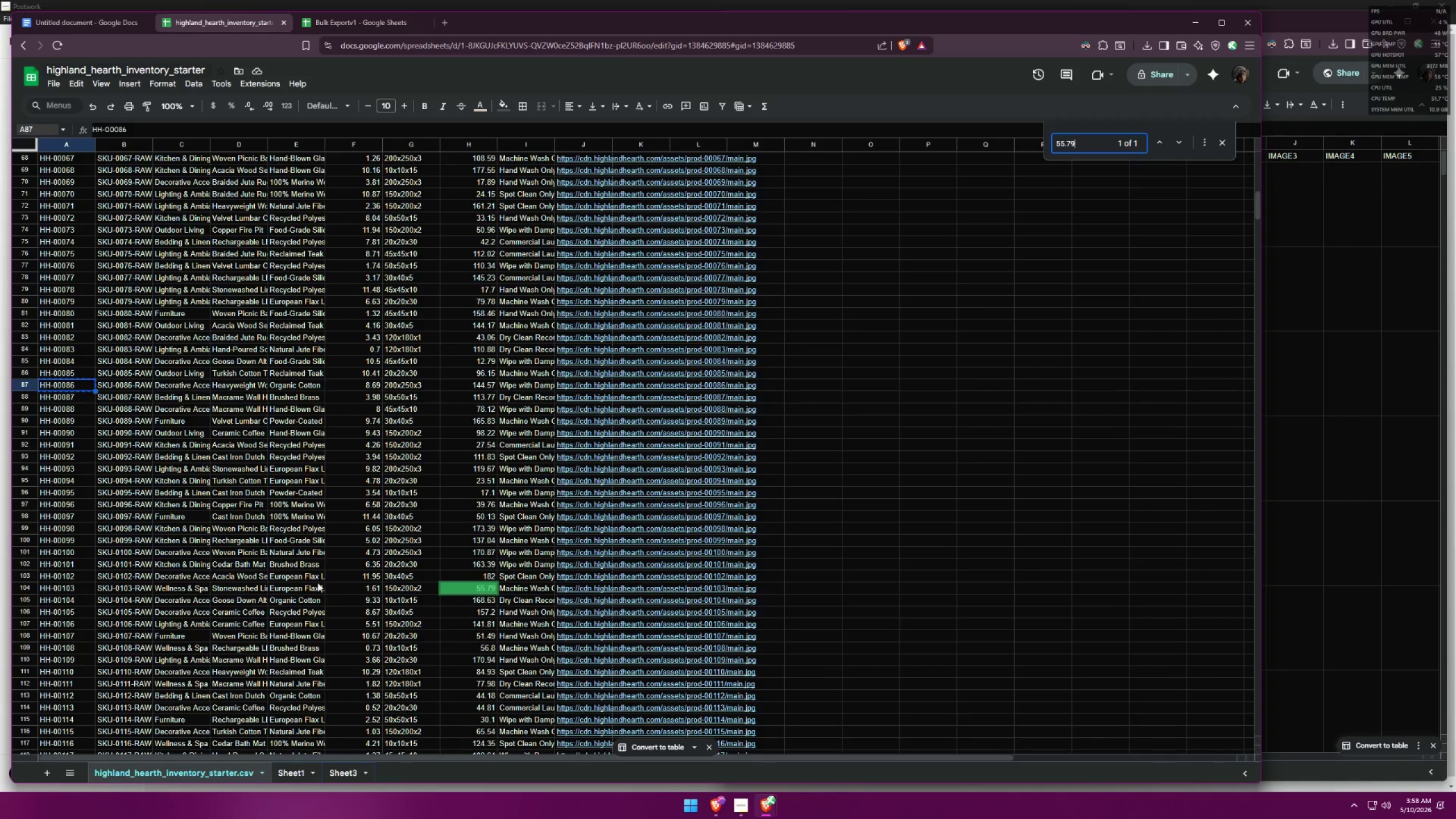 
left_click([23, 587])
 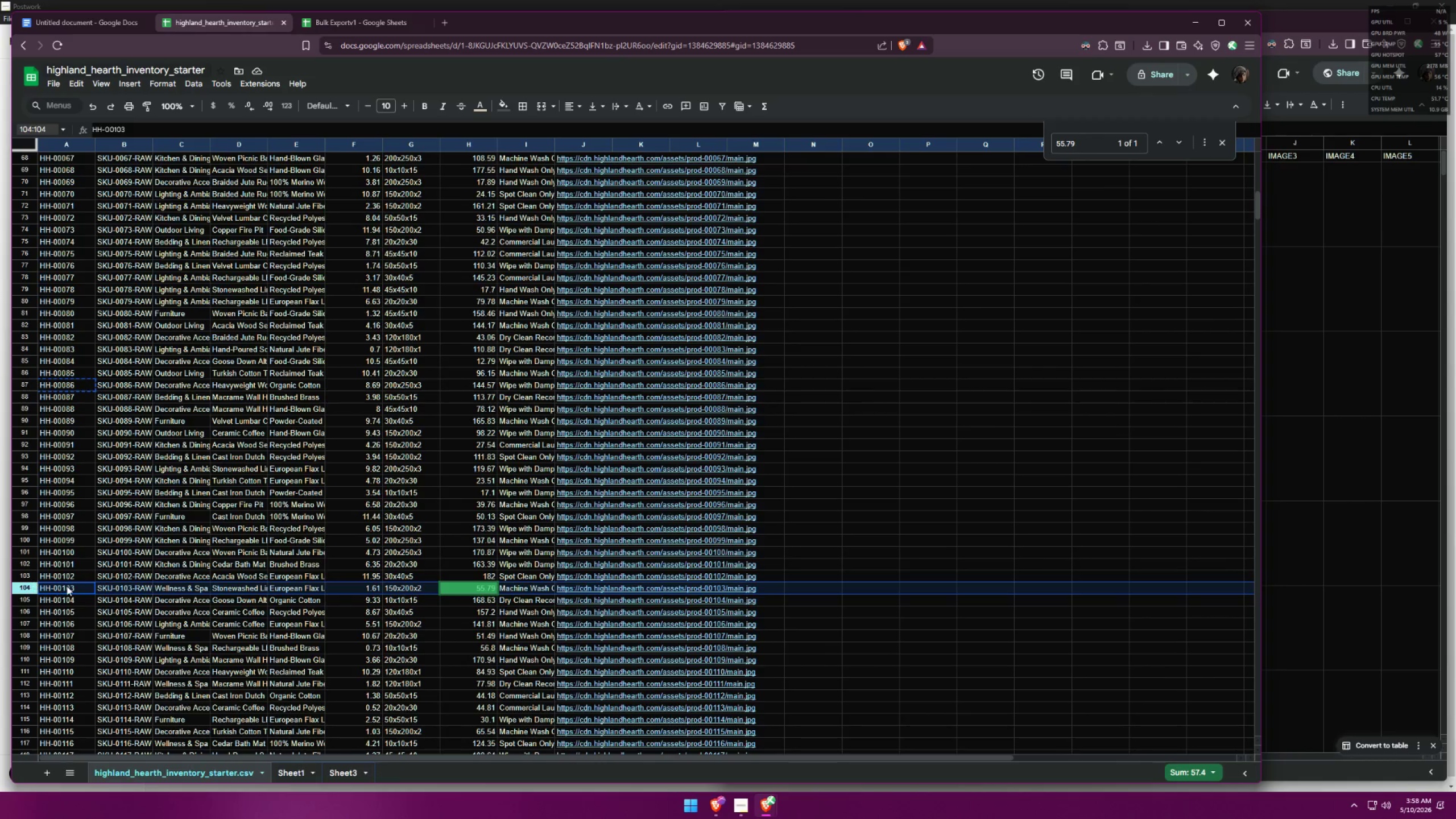 
key(Control+ControlLeft)
 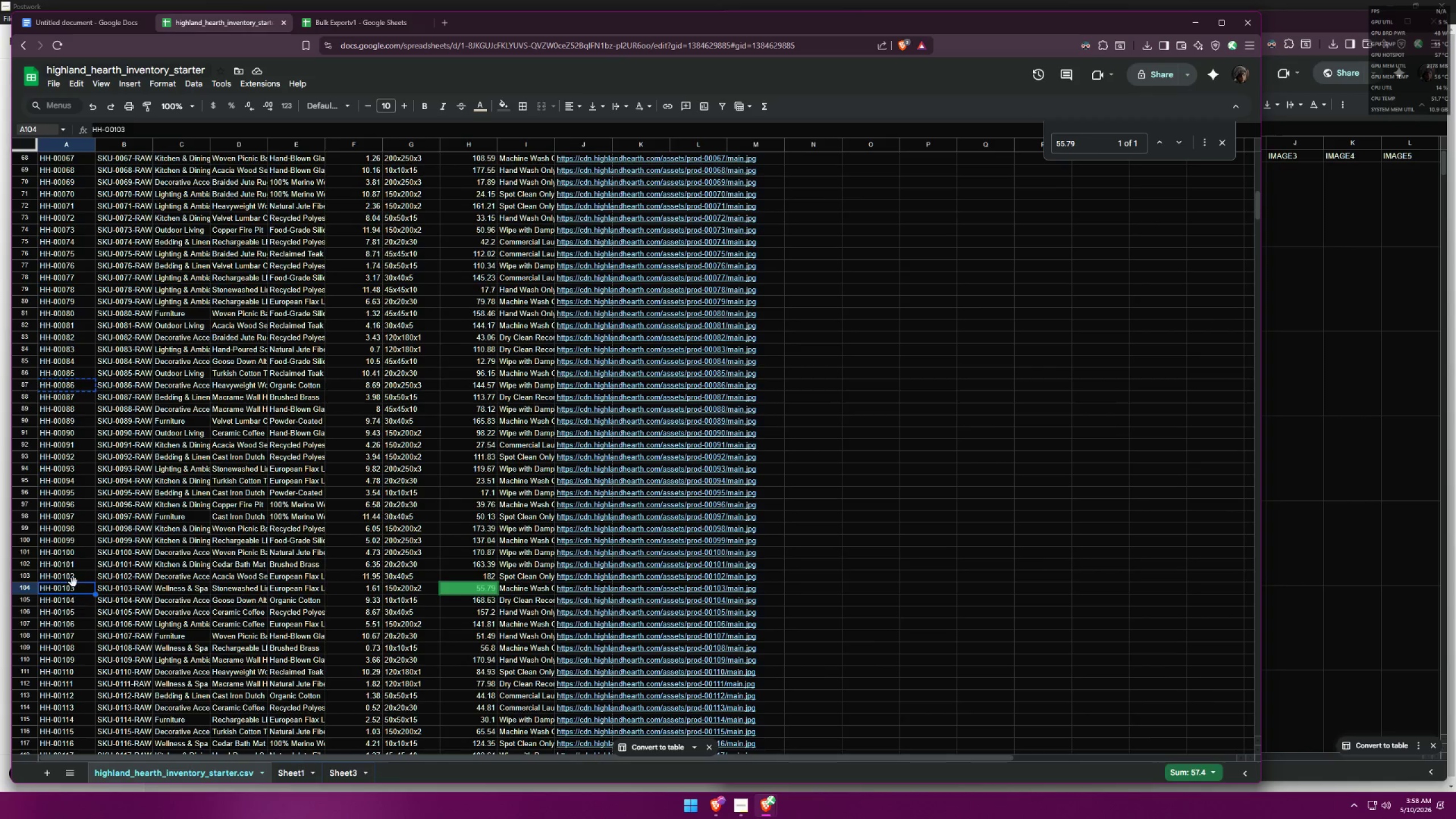 
key(Control+C)
 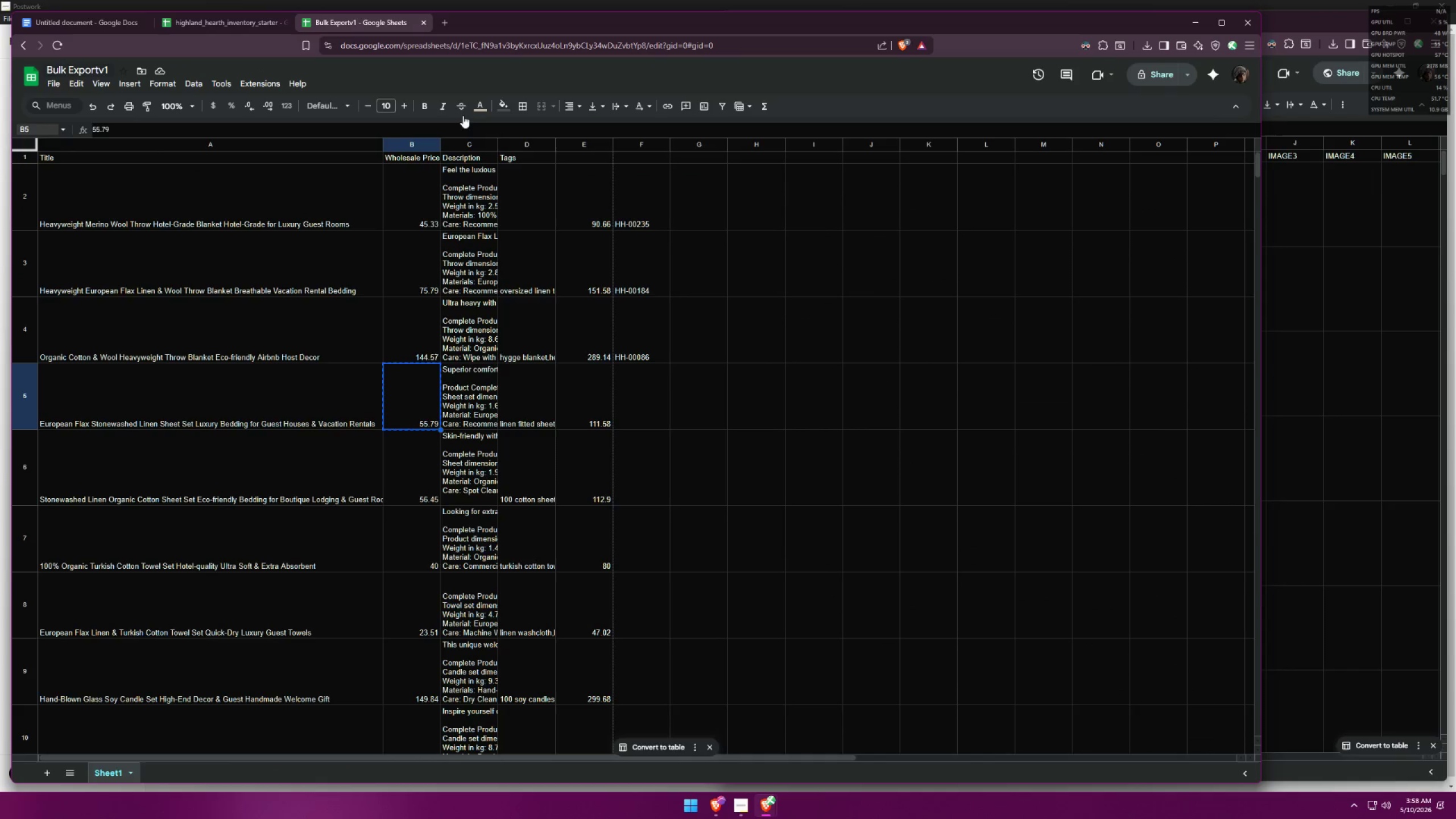 
left_click([642, 408])
 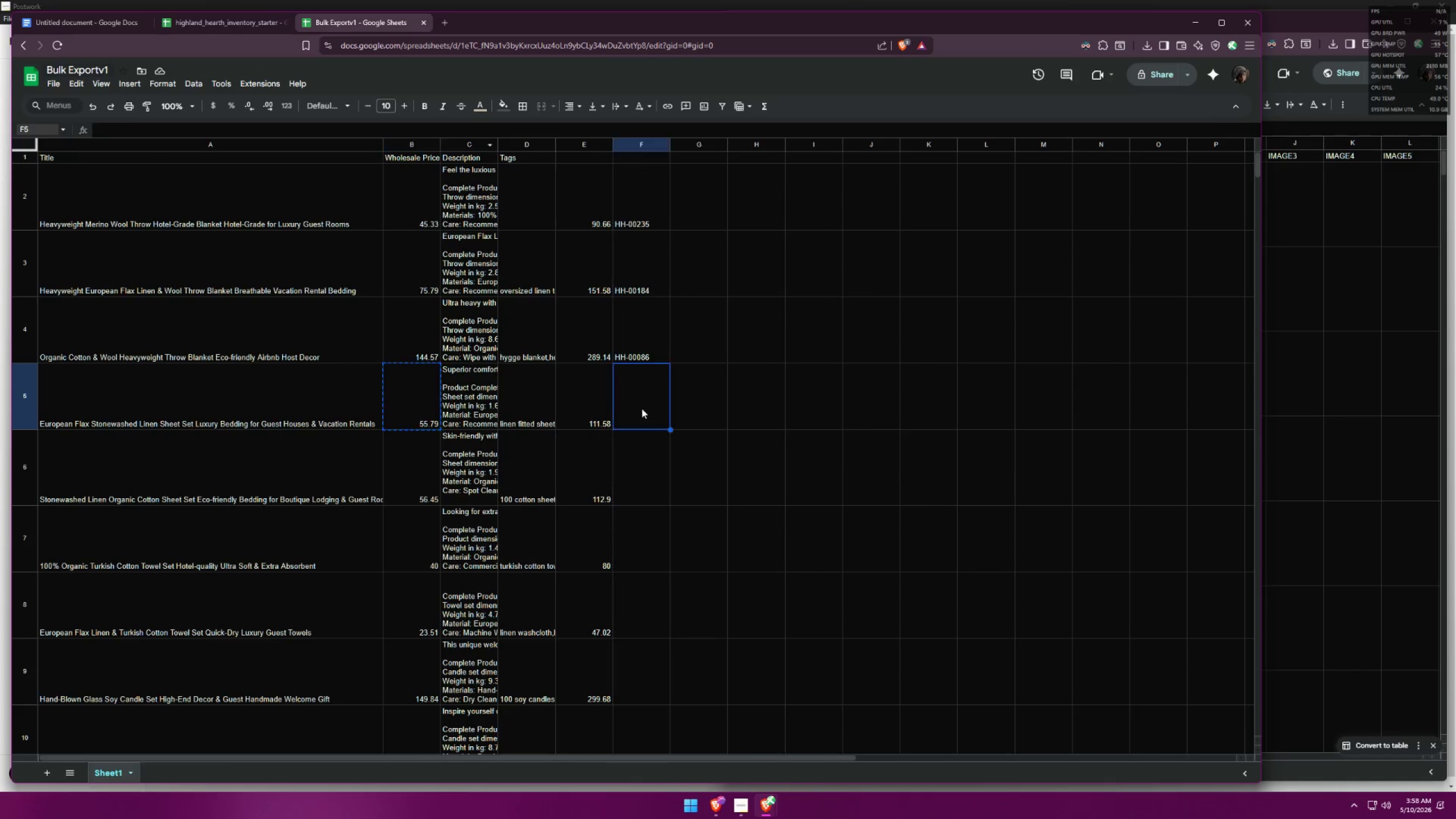 
key(Control+ControlLeft)
 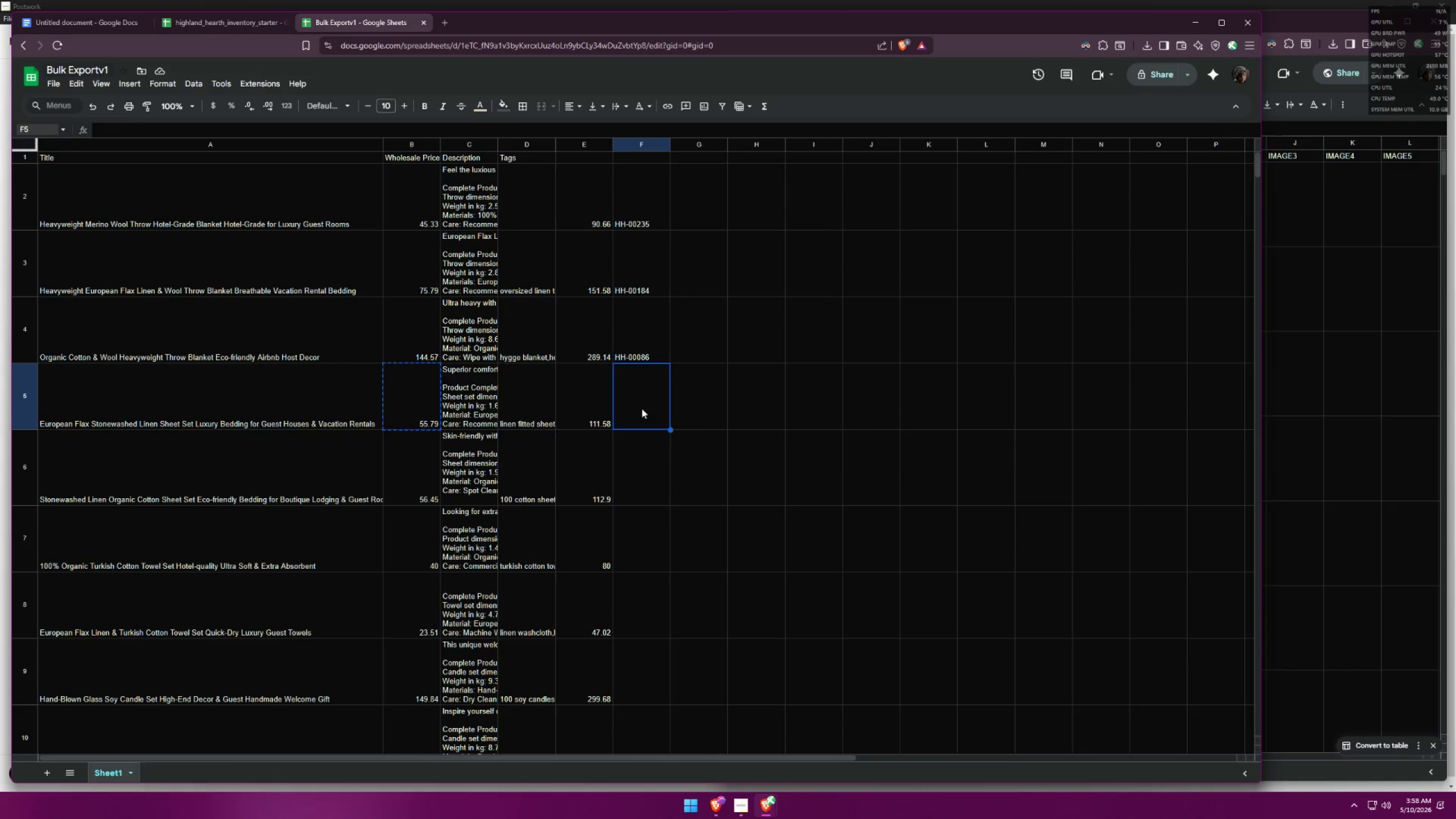 
key(Control+V)
 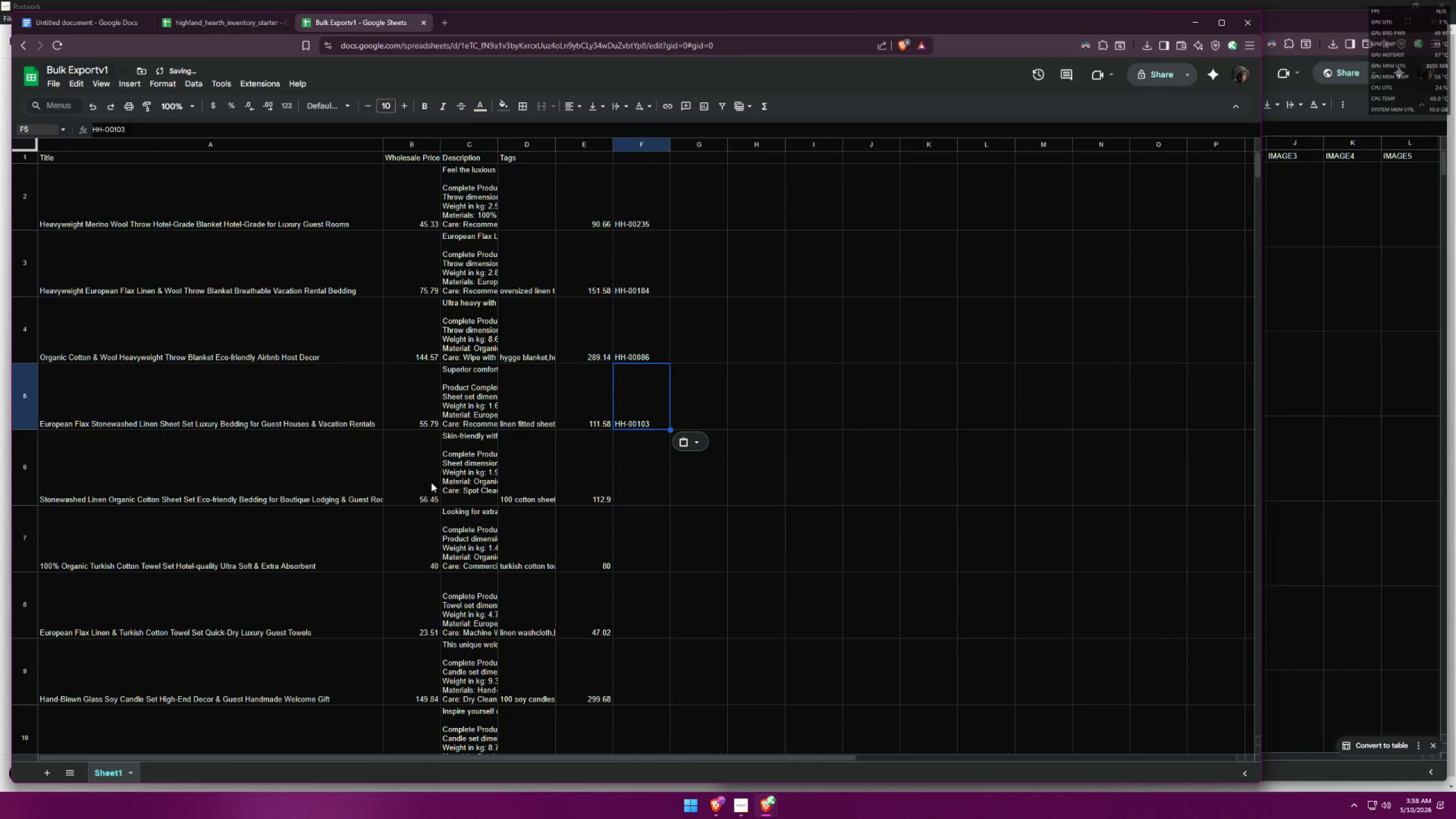 
key(Control+ControlLeft)
 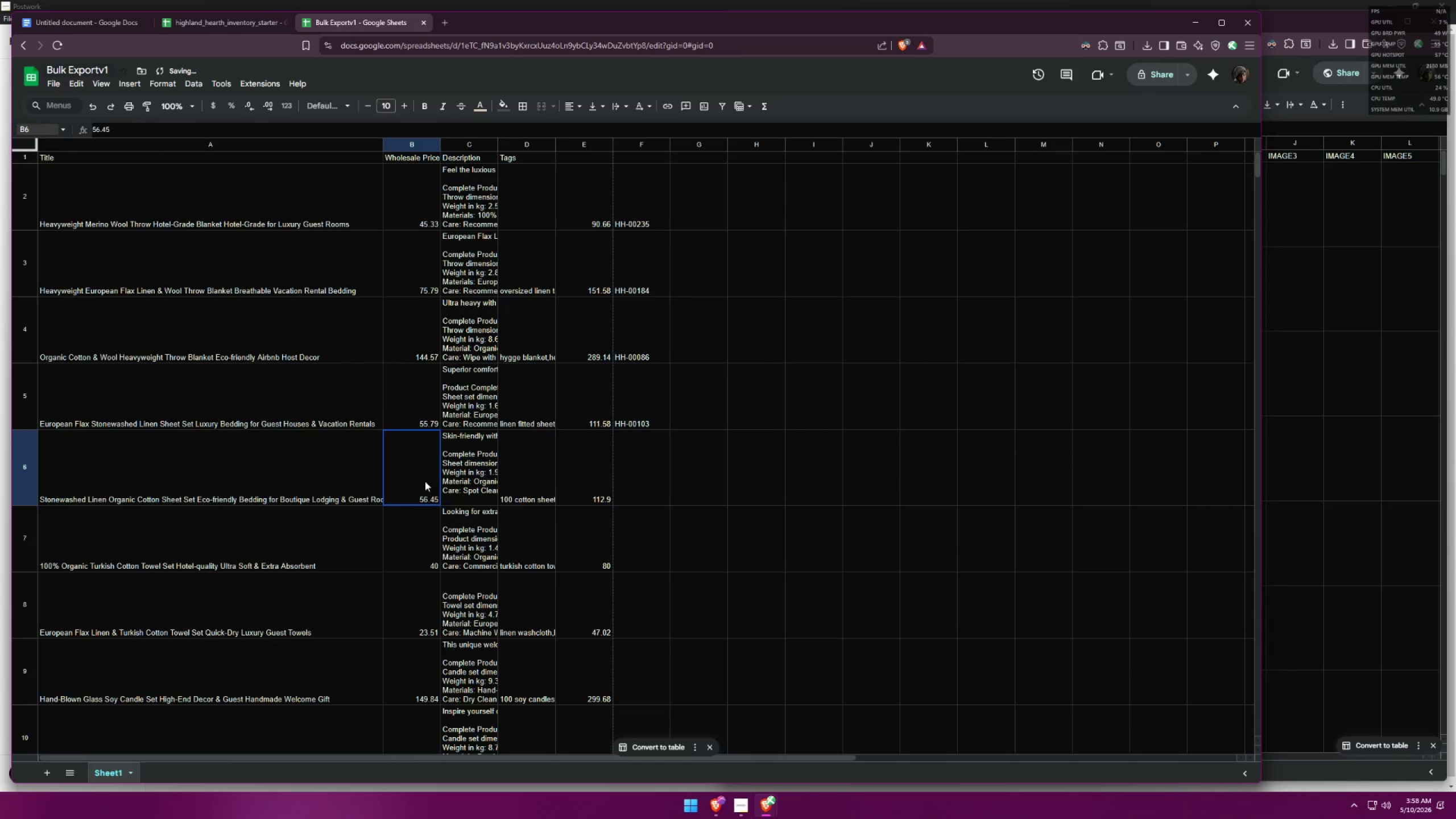 
key(Control+C)
 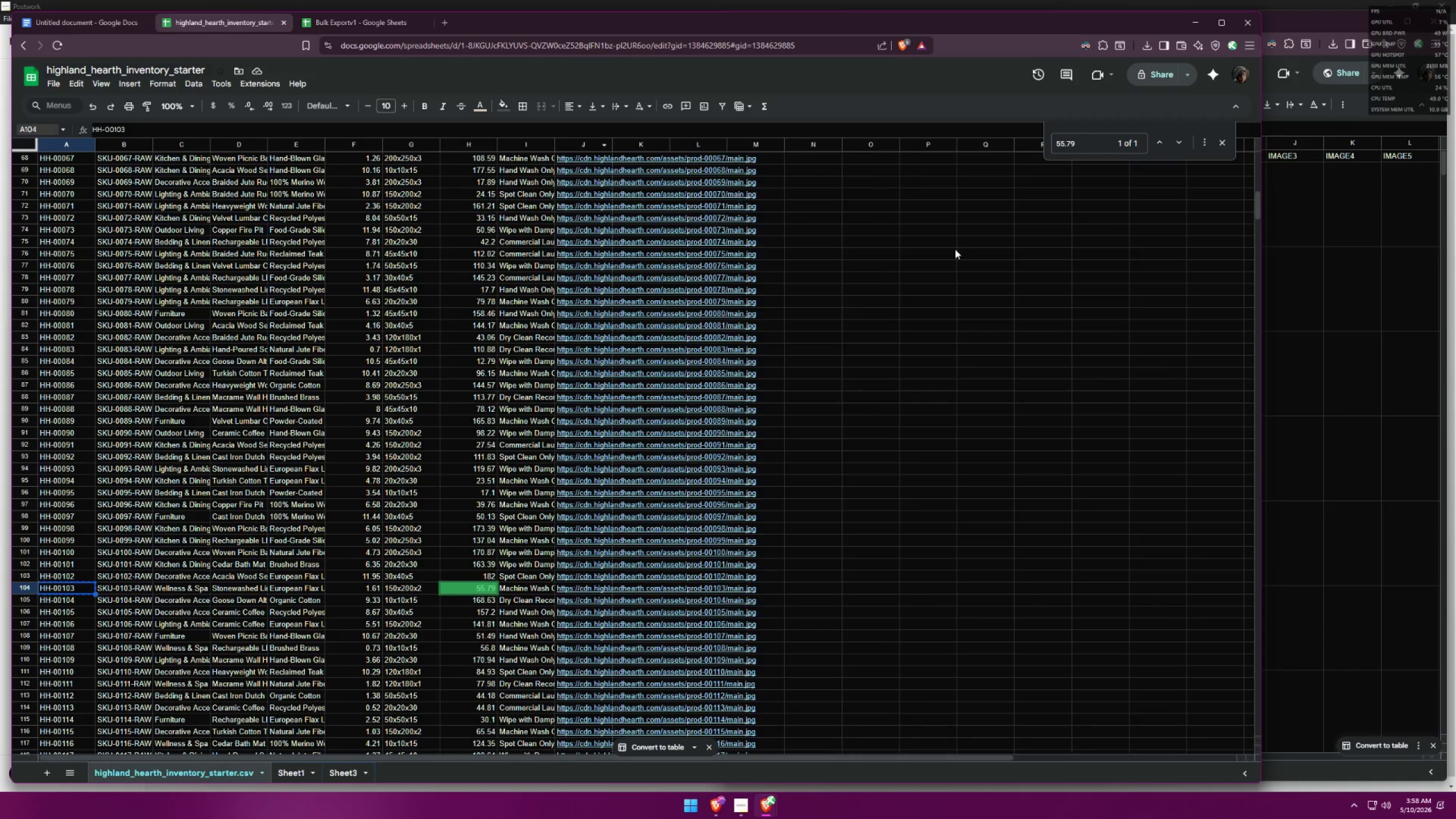 
left_click_drag(start_coordinate=[1083, 146], to_coordinate=[987, 131])
 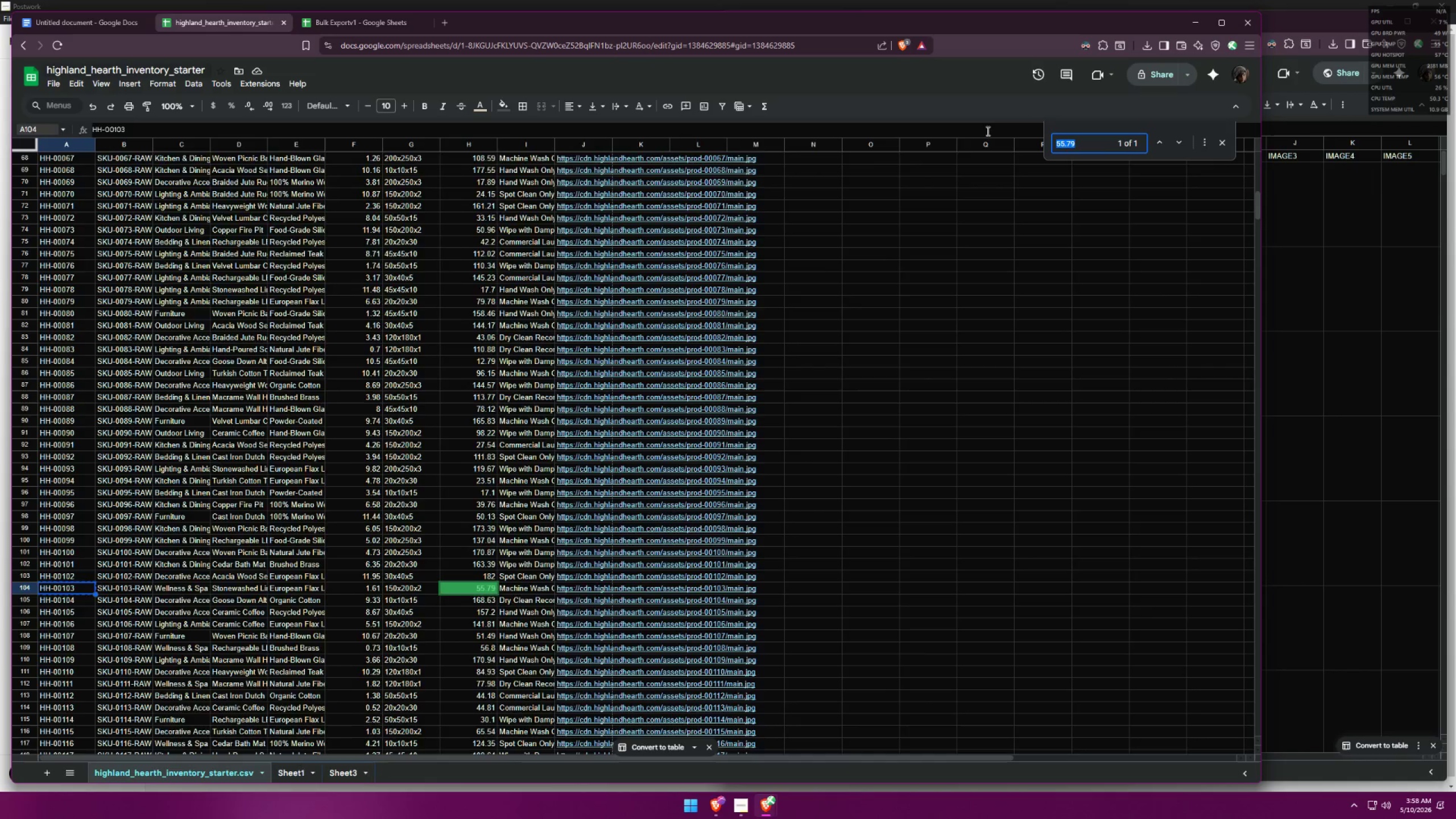 
key(Control+ControlLeft)
 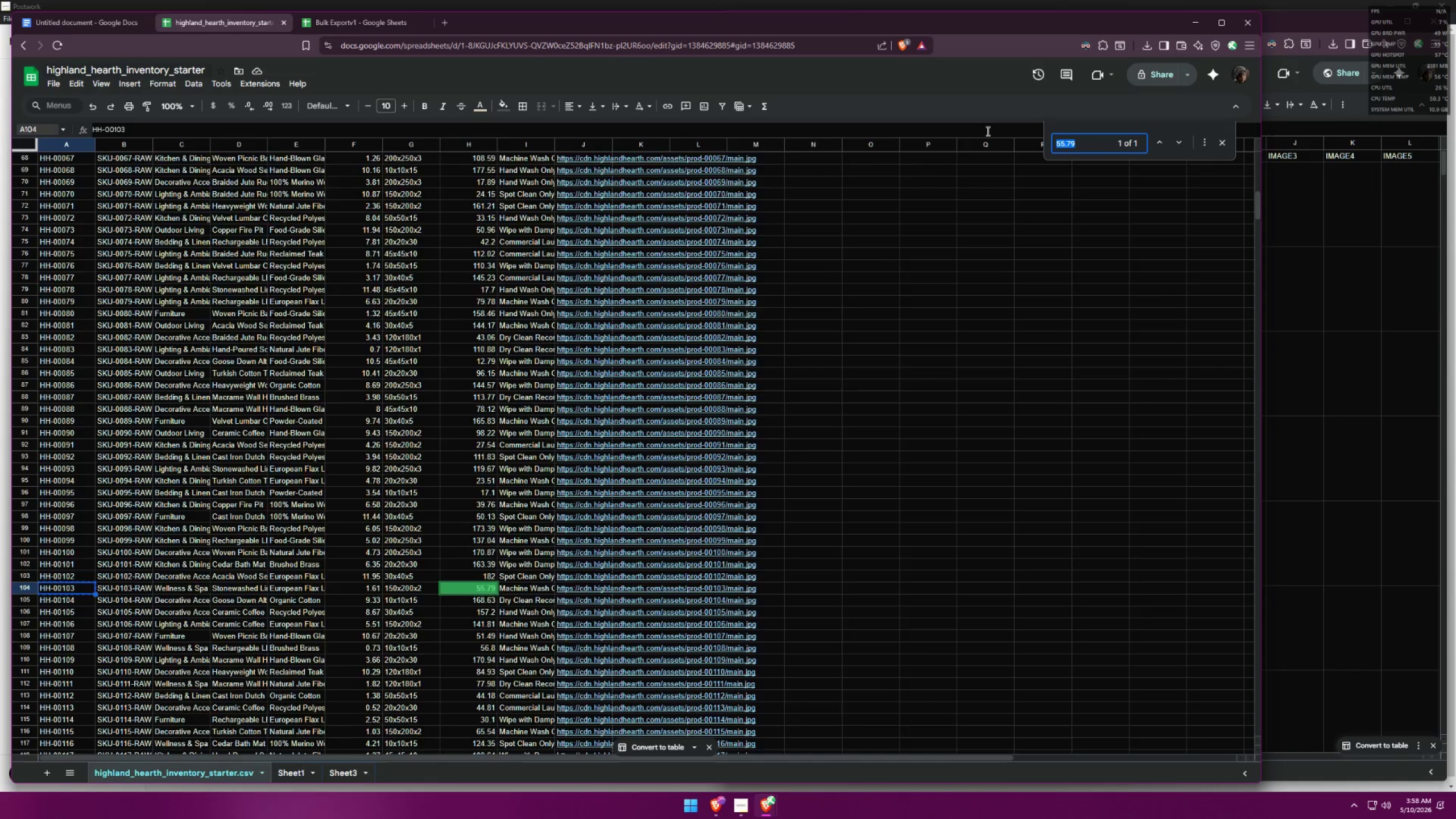 
key(Control+V)
 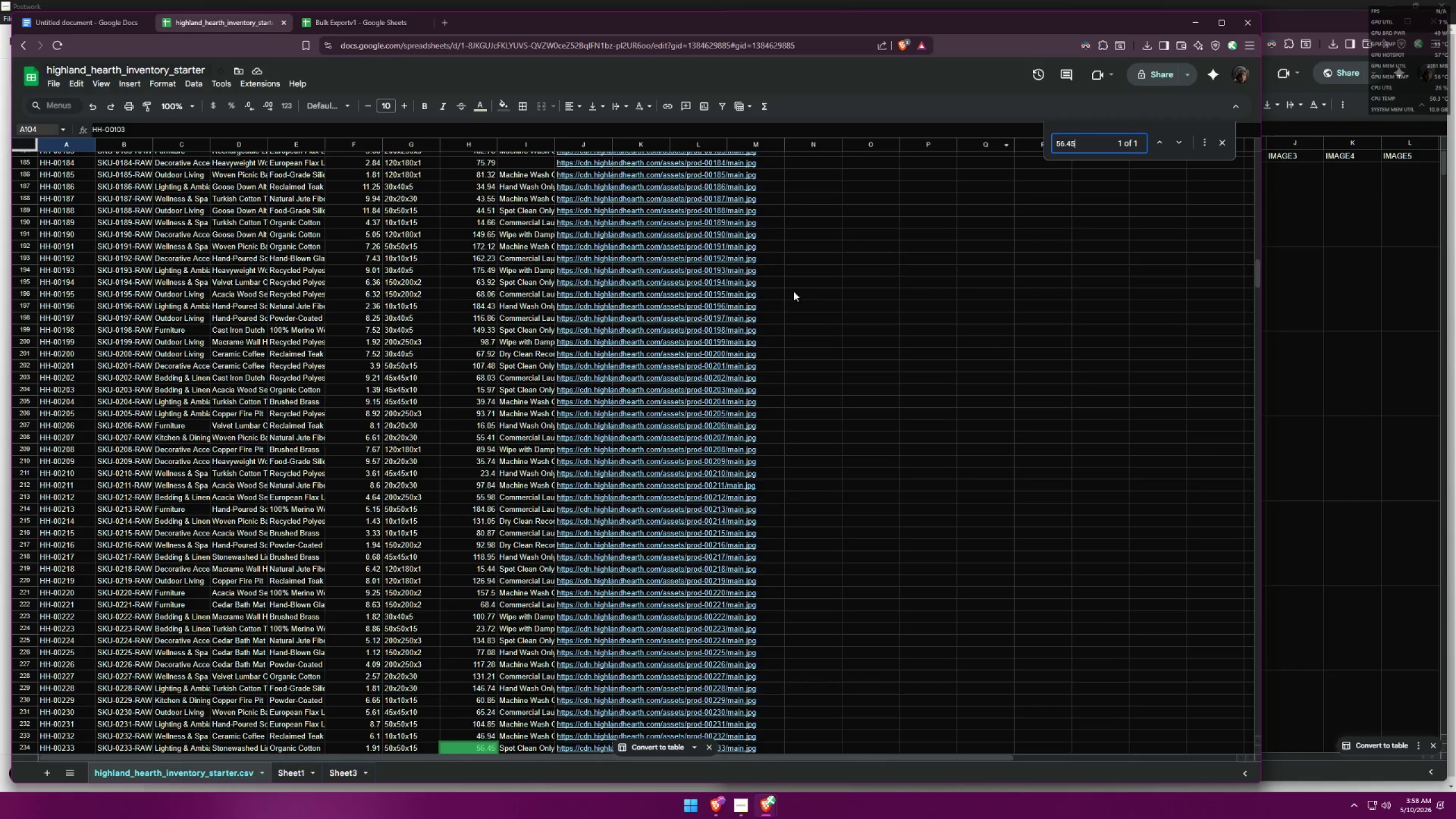 
scroll: coordinate [547, 399], scroll_direction: down, amount: 4.0
 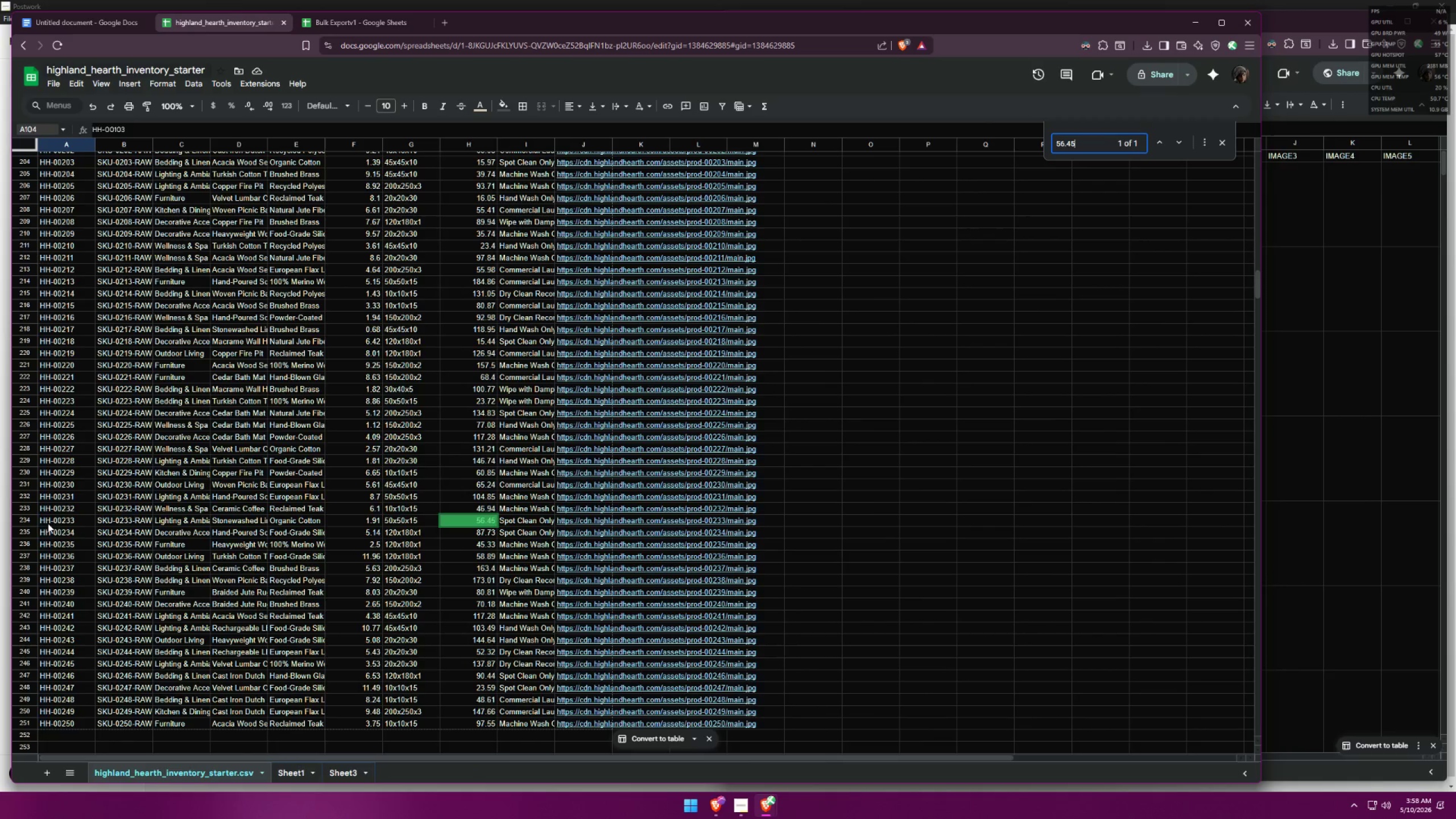 
left_click([22, 520])
 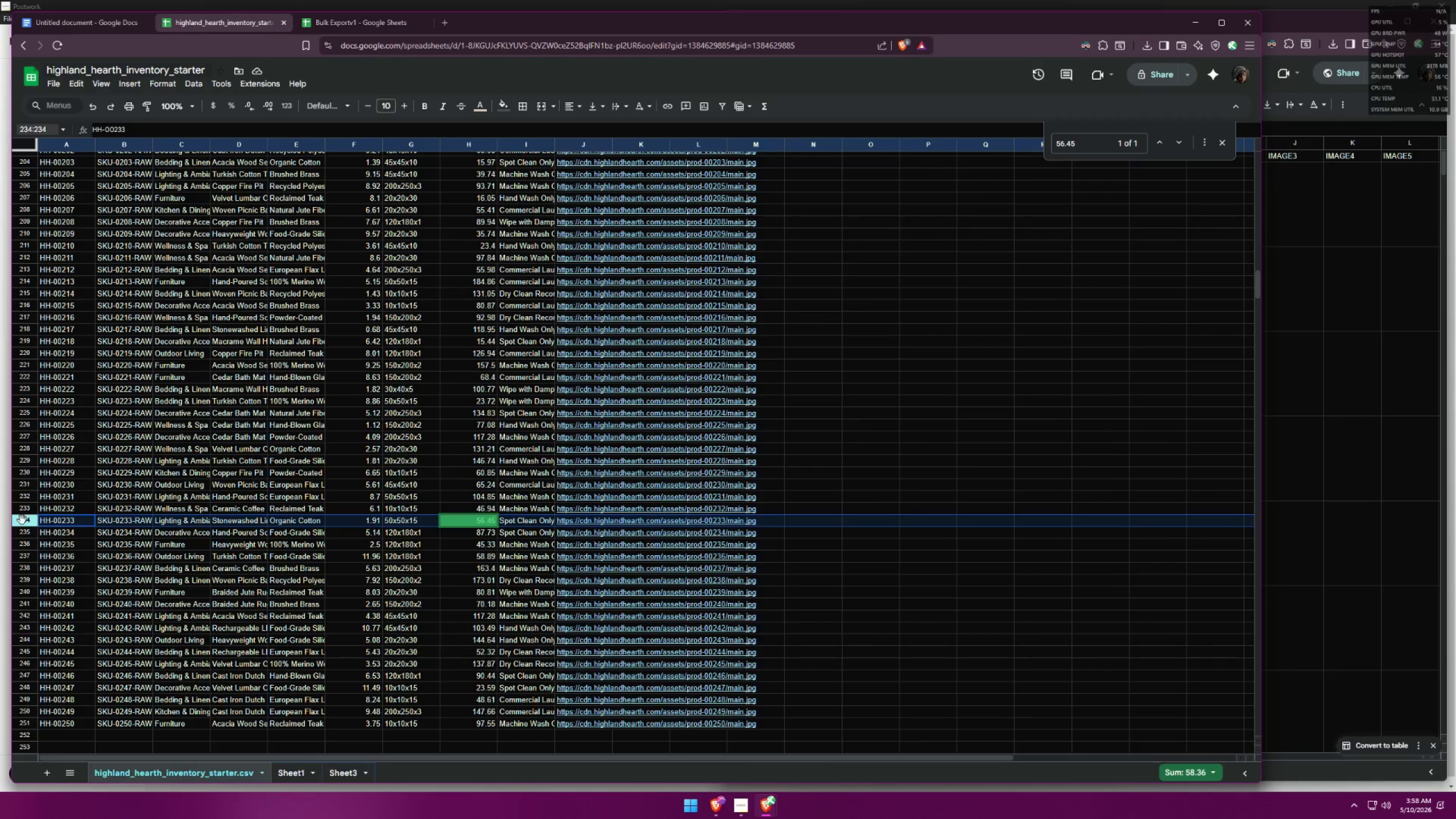 
left_click([55, 523])
 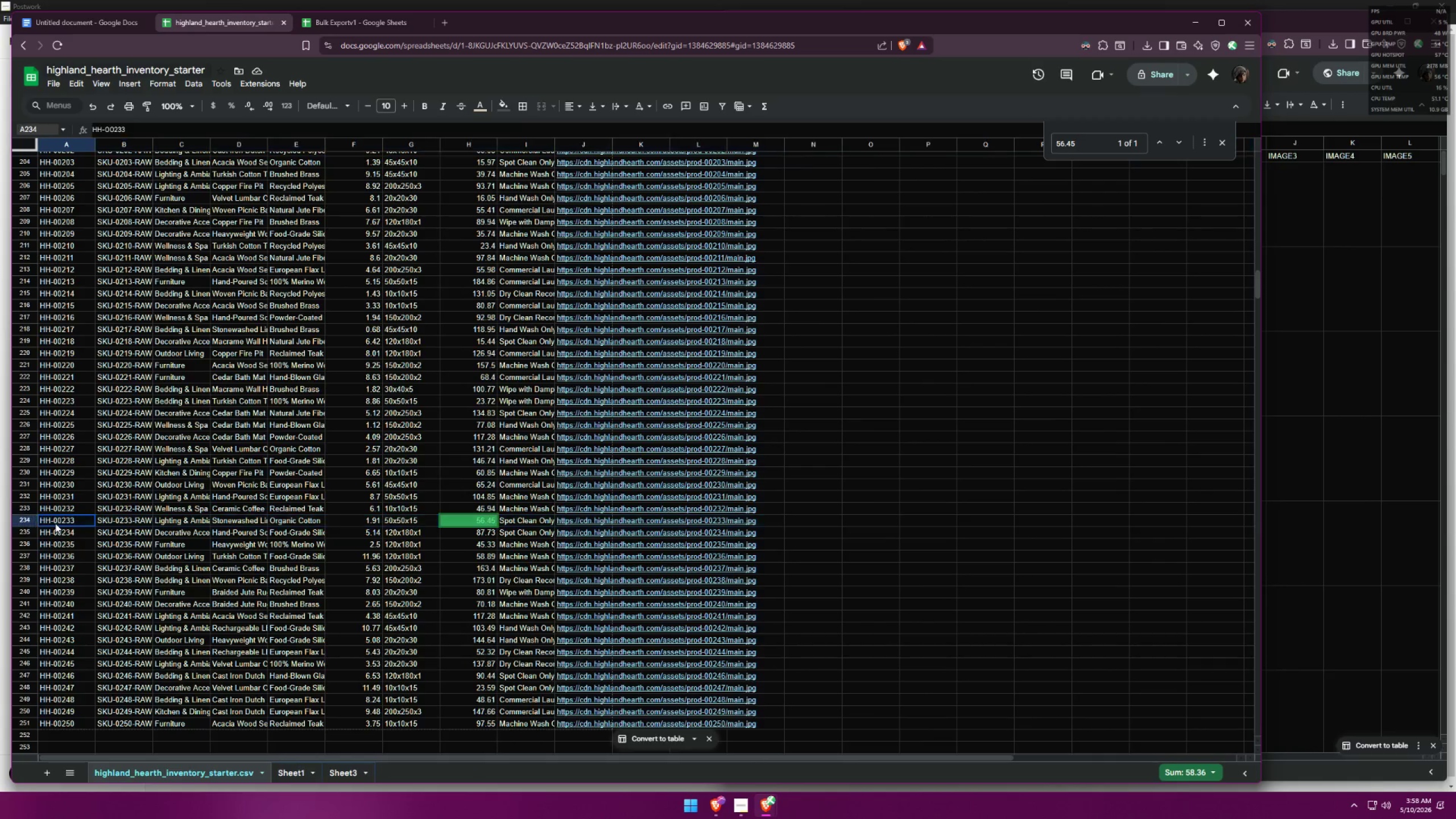 
key(Control+C)
 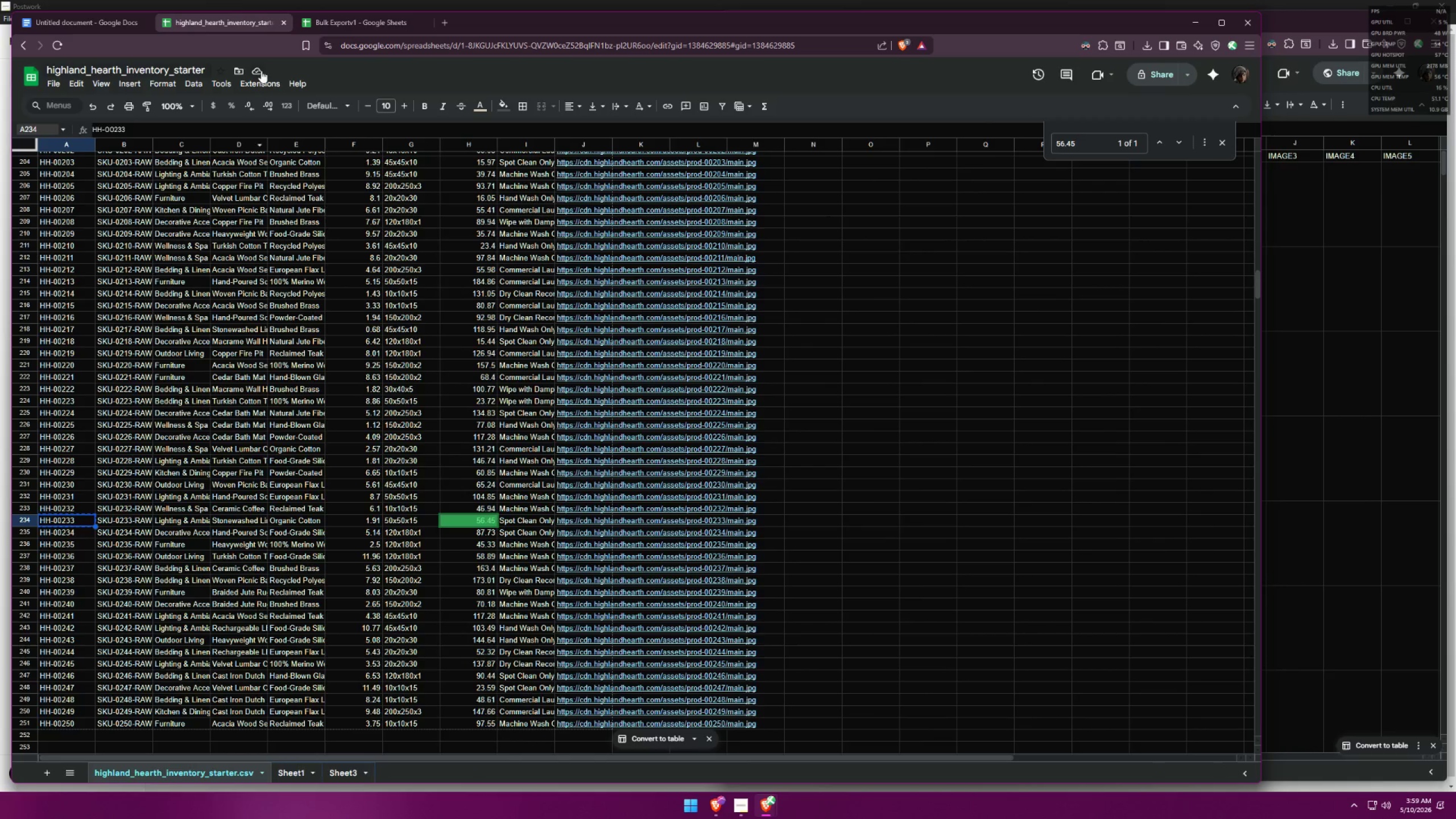 
left_click([361, 15])
 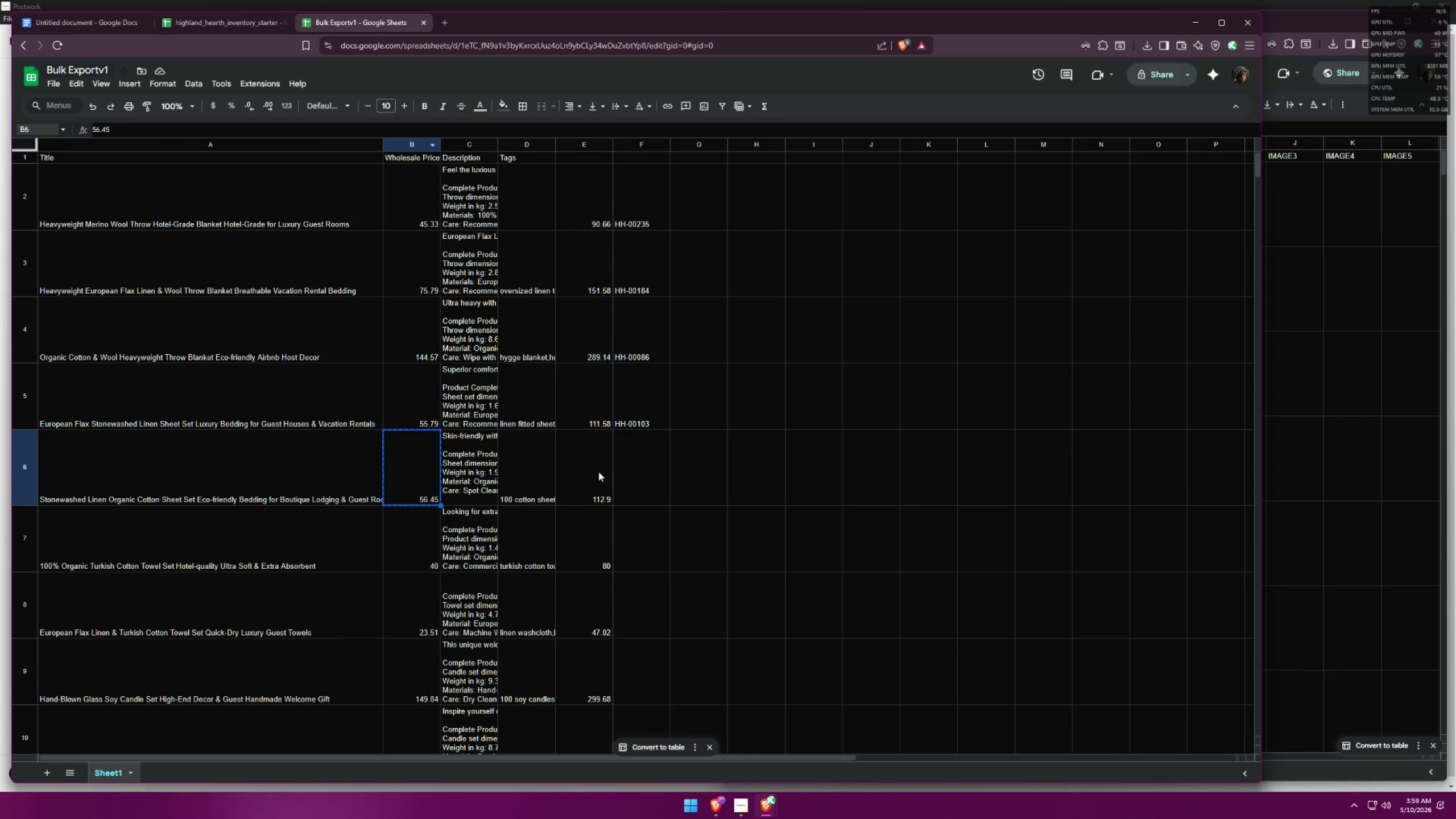 
key(Control+ControlLeft)
 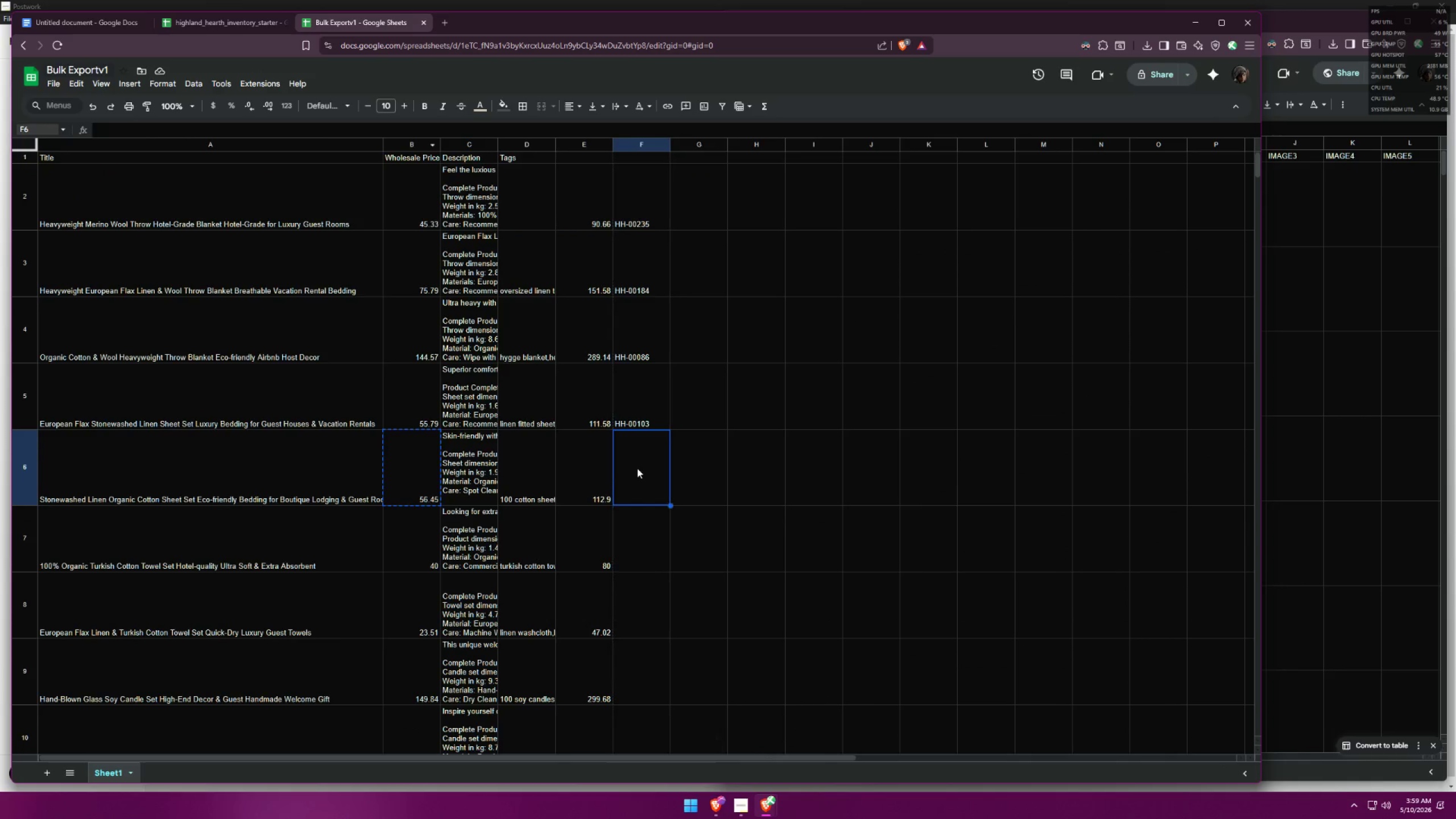 
key(Control+V)
 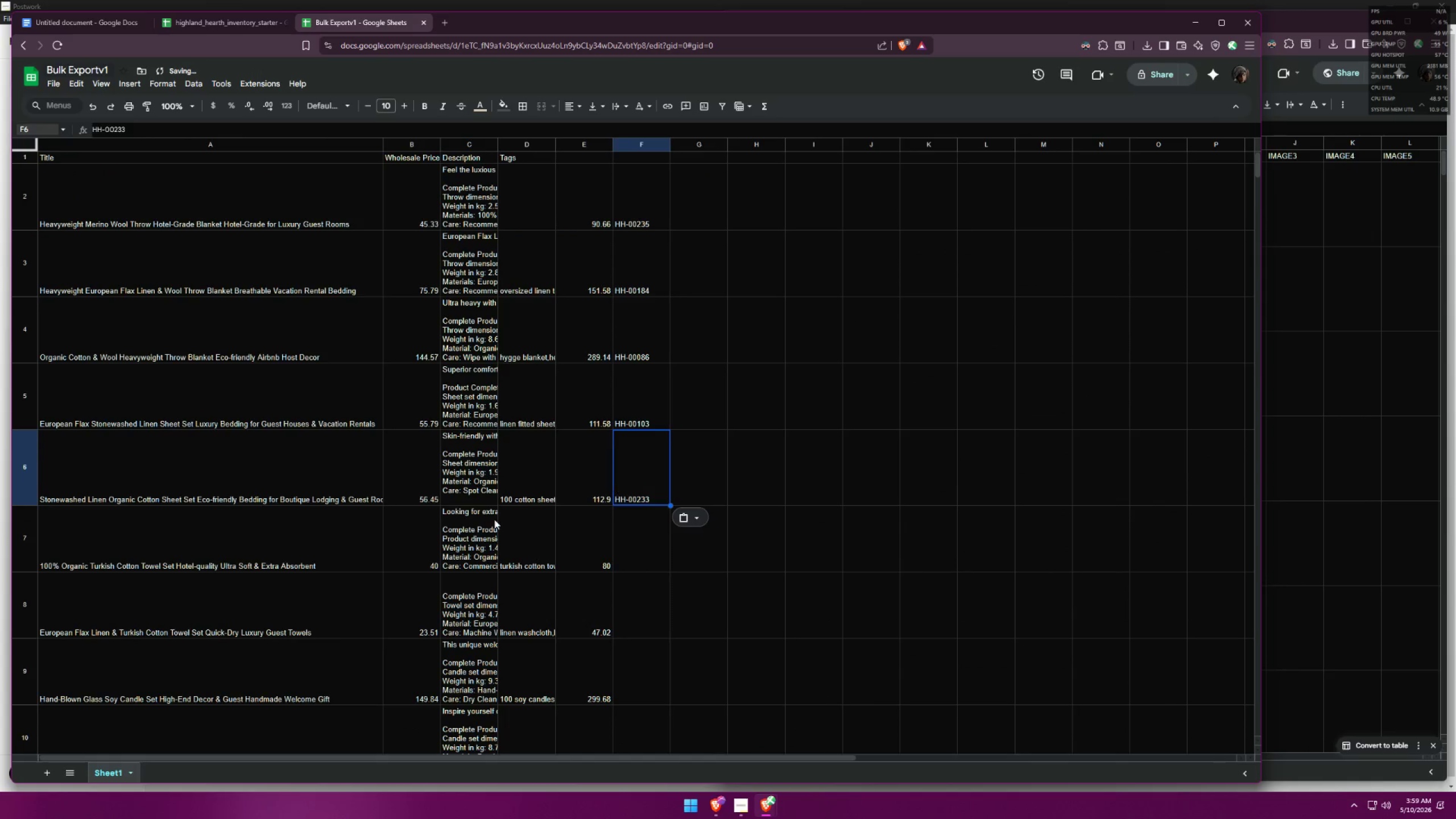 
left_click([421, 537])
 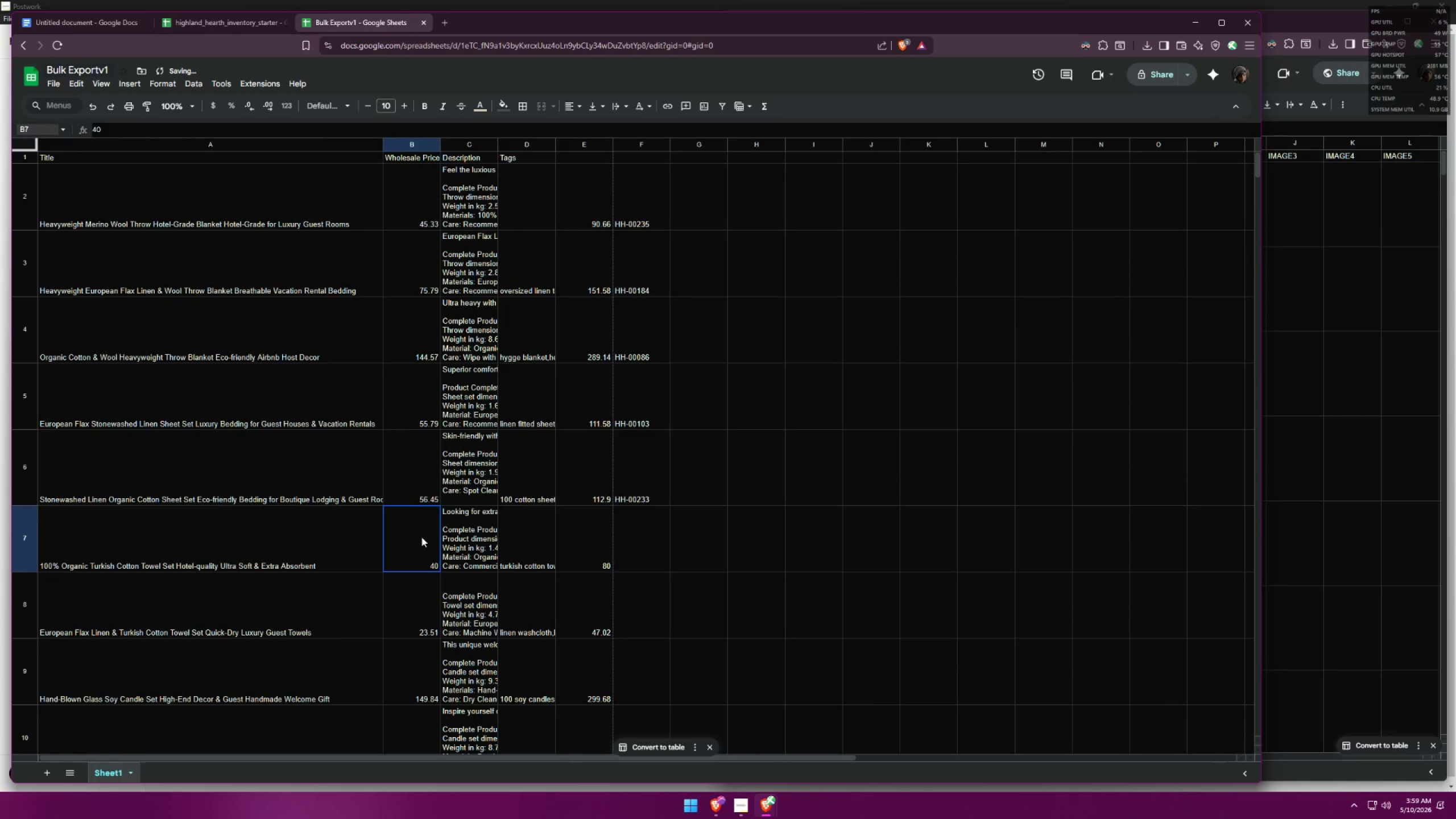 
key(Control+ControlLeft)
 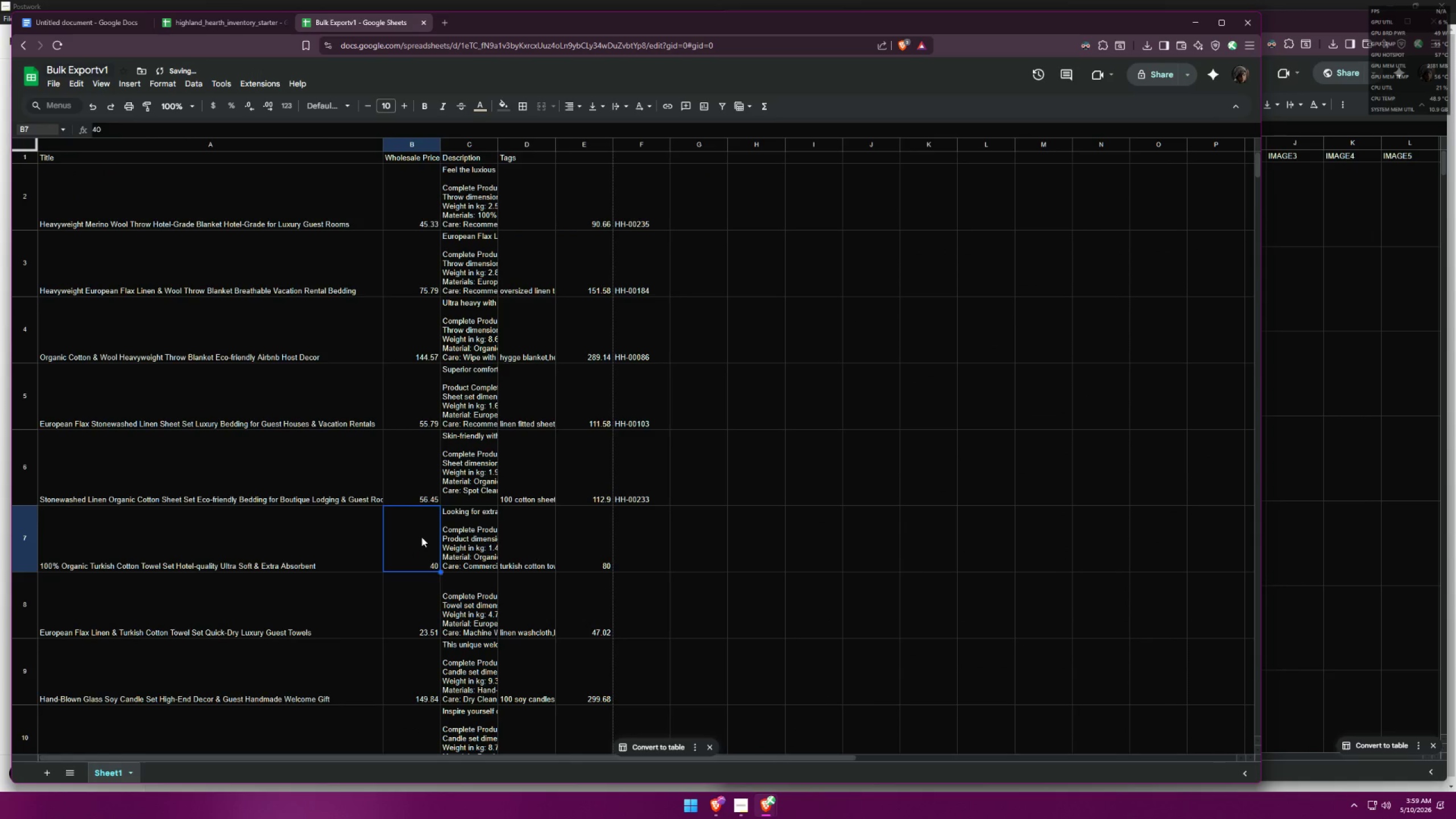 
key(Control+C)
 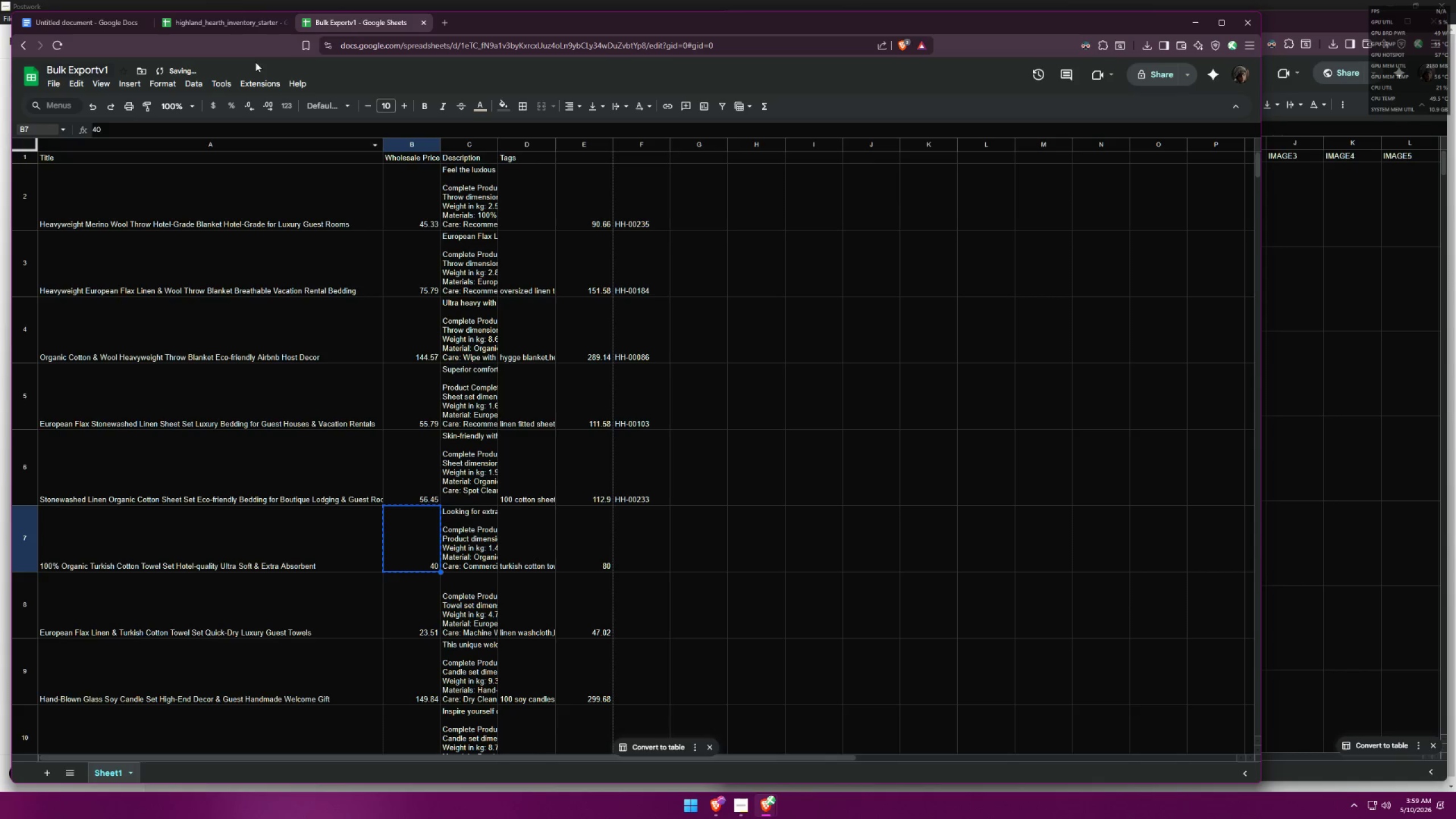 
left_click([237, 19])
 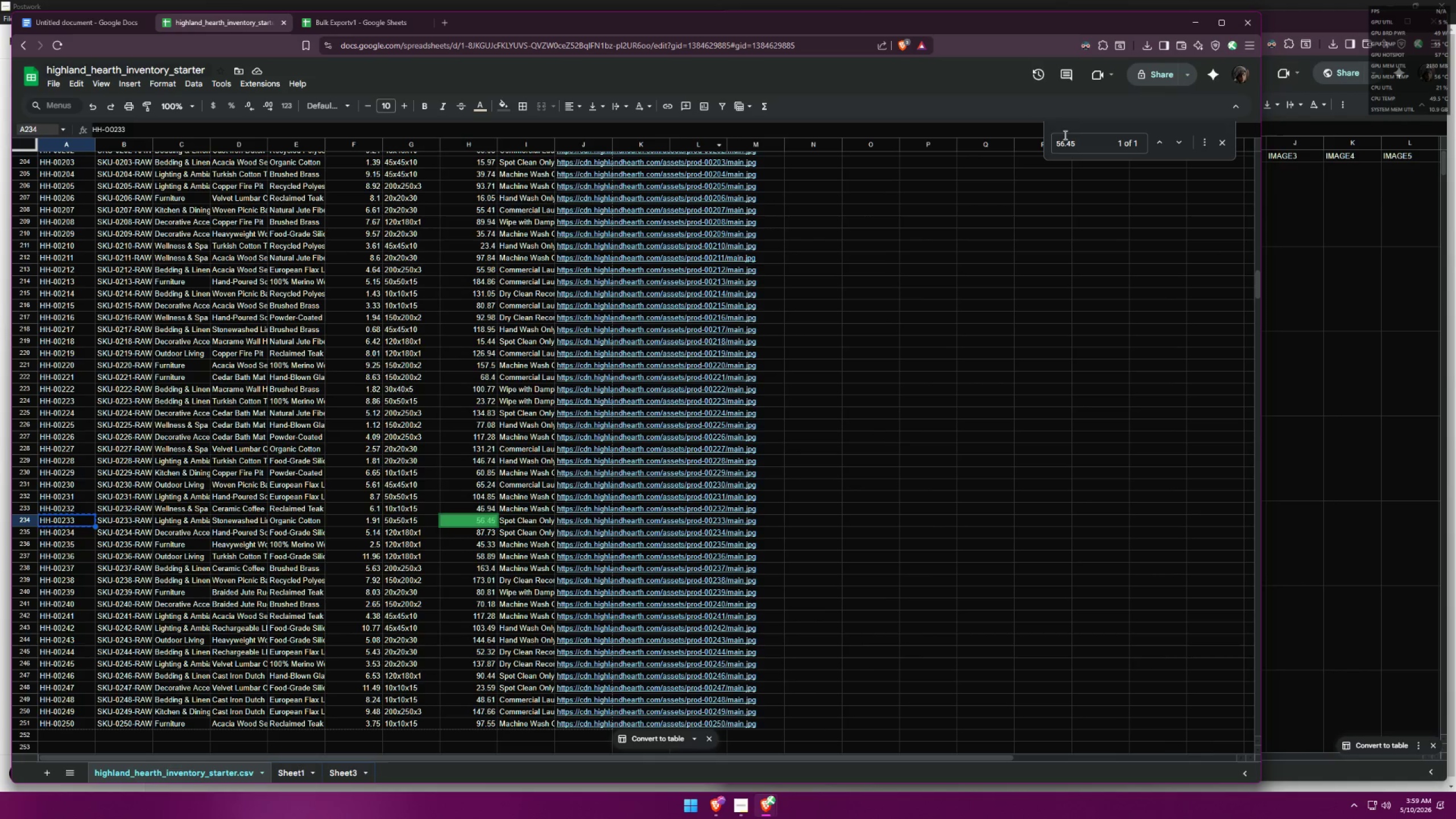 
left_click_drag(start_coordinate=[1092, 143], to_coordinate=[933, 126])
 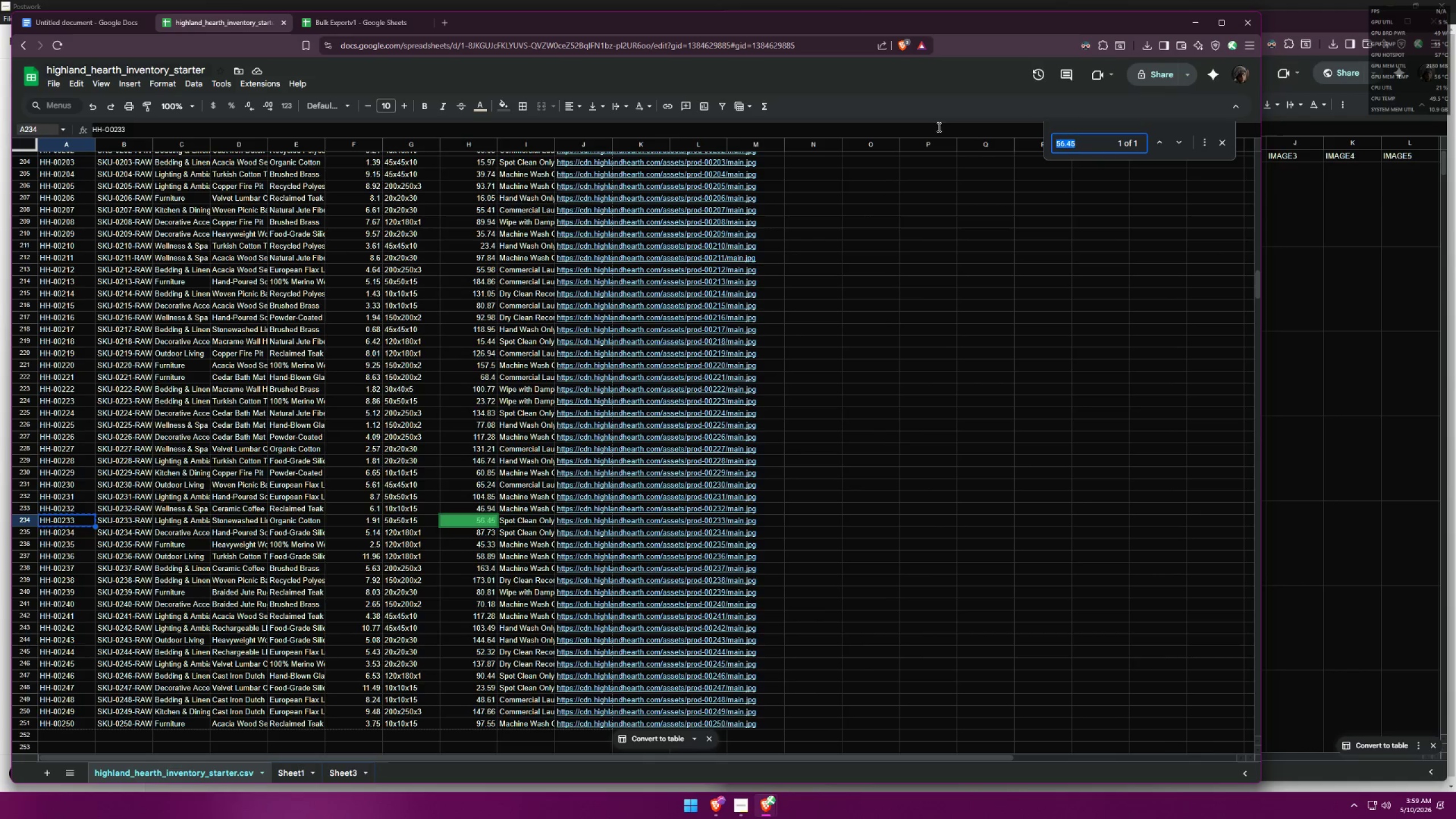 
key(Control+ControlLeft)
 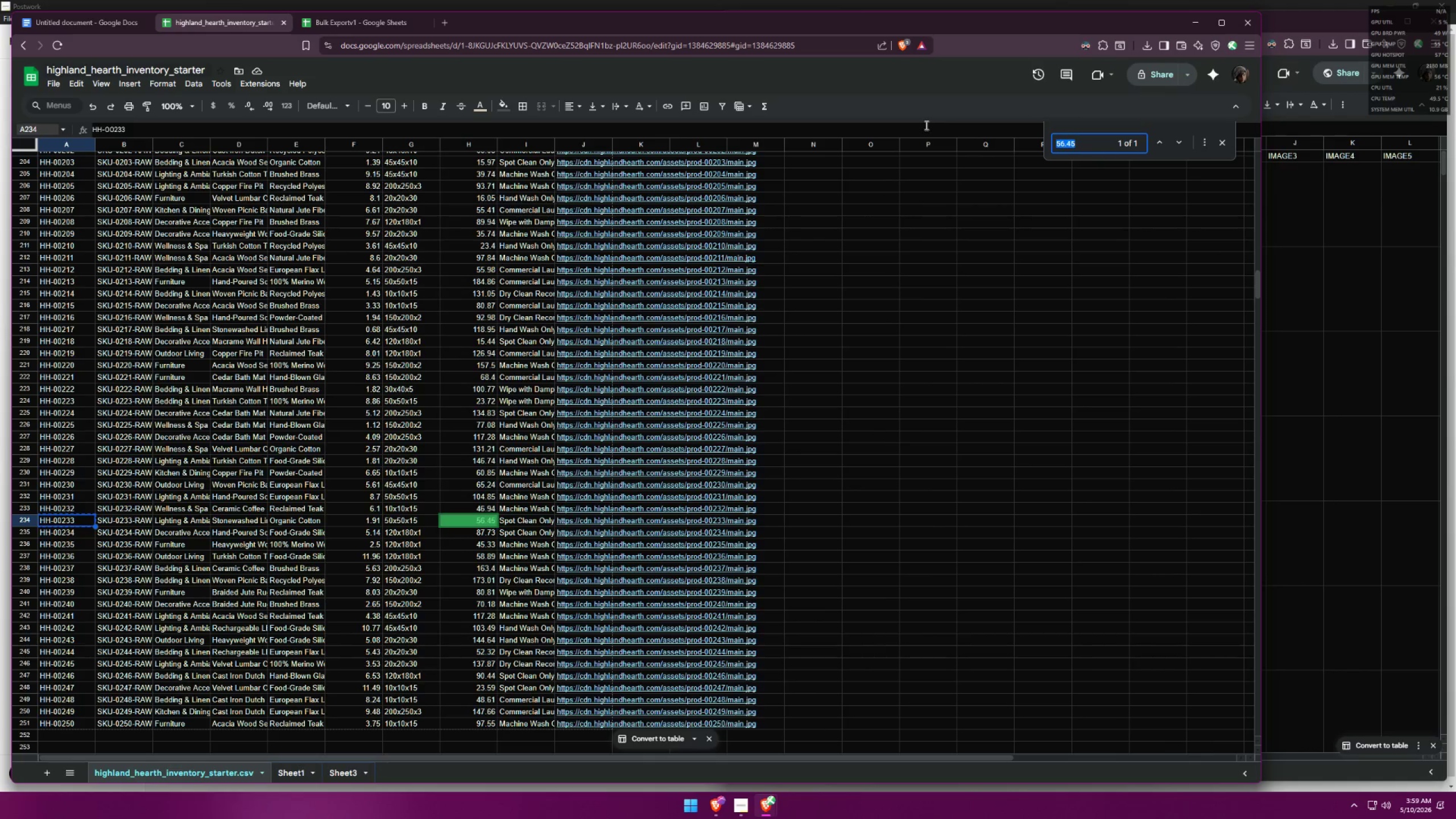 
key(Control+V)
 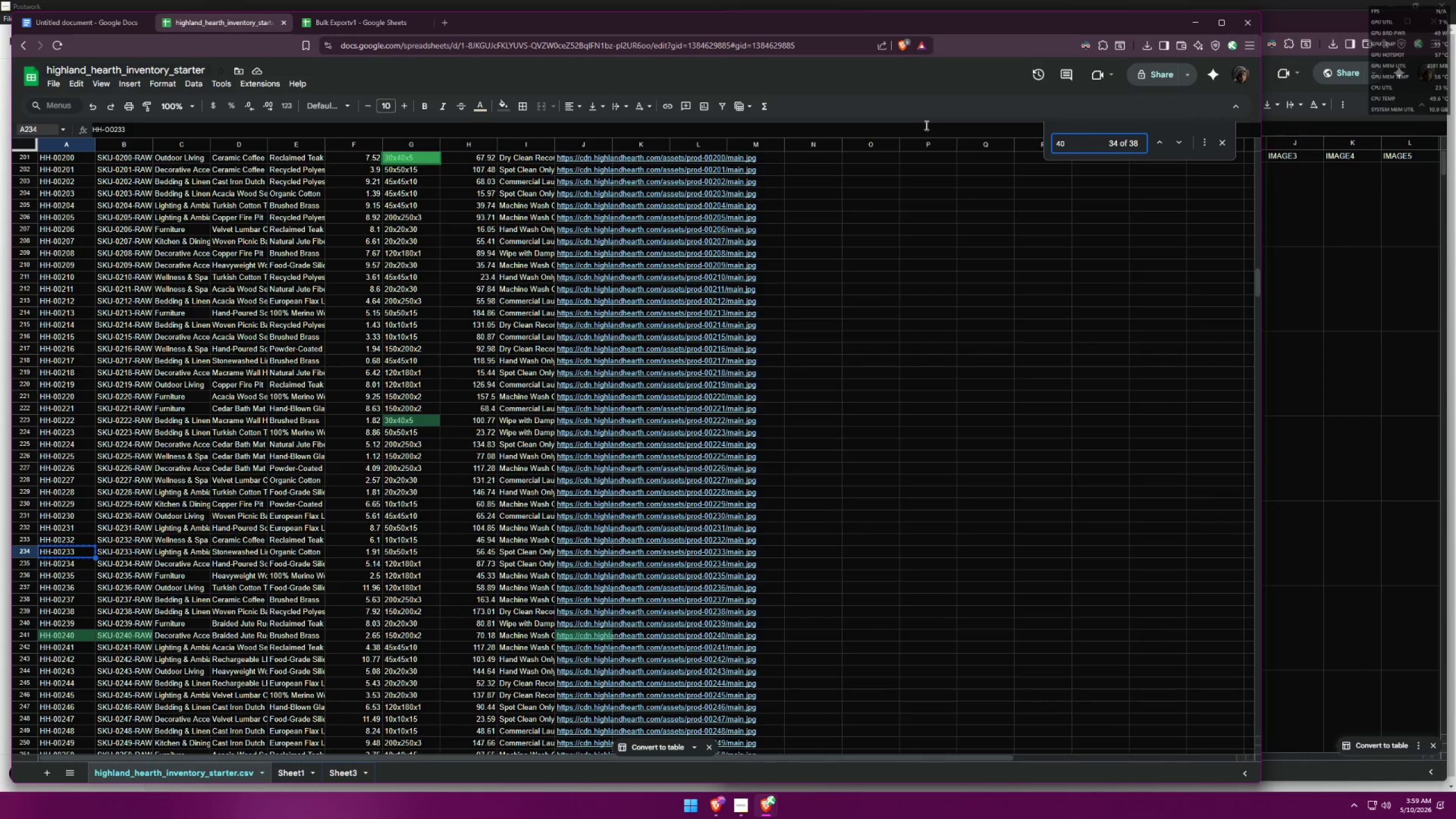 
left_click([345, 15])
 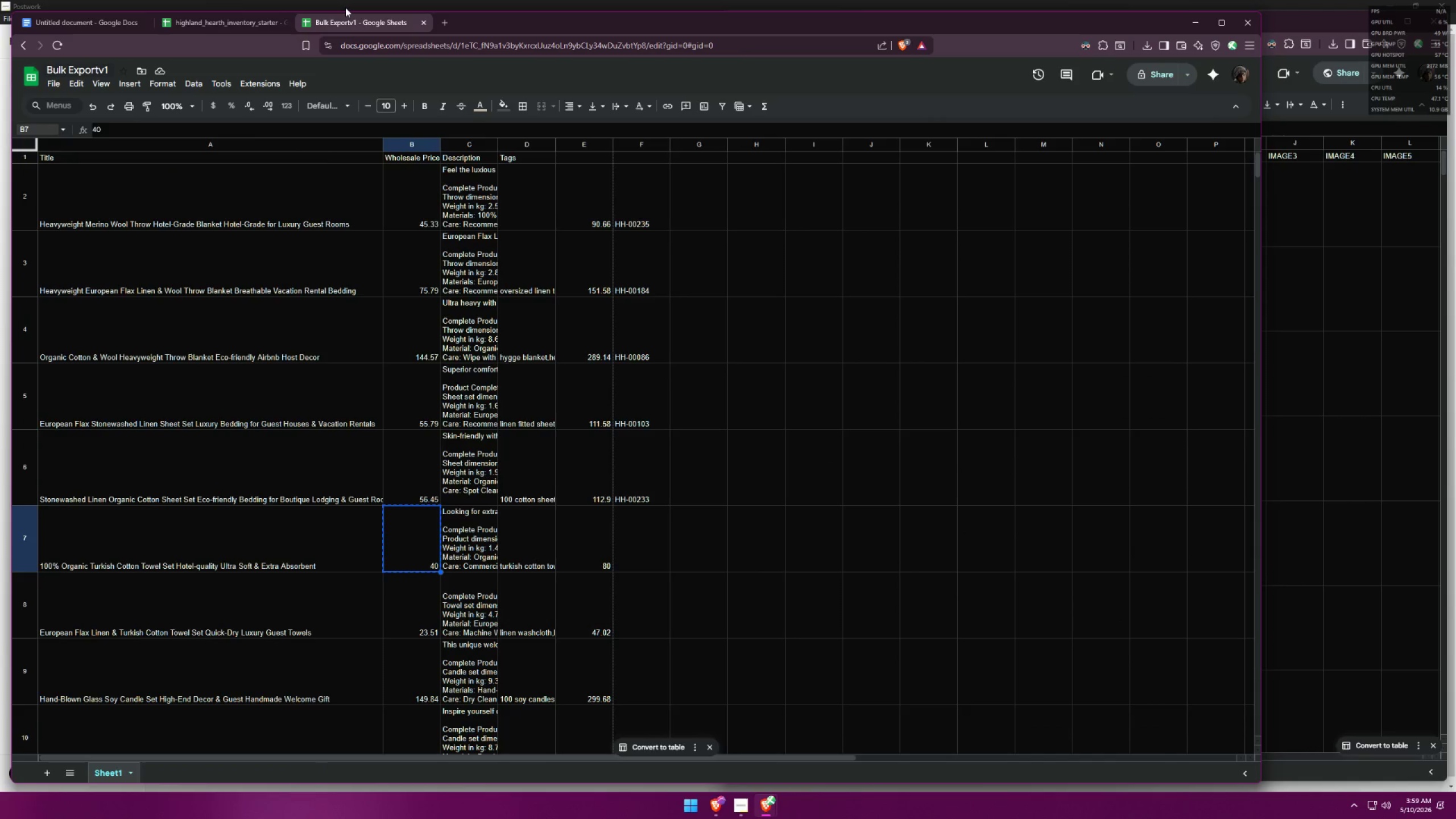 
wait(8.28)
 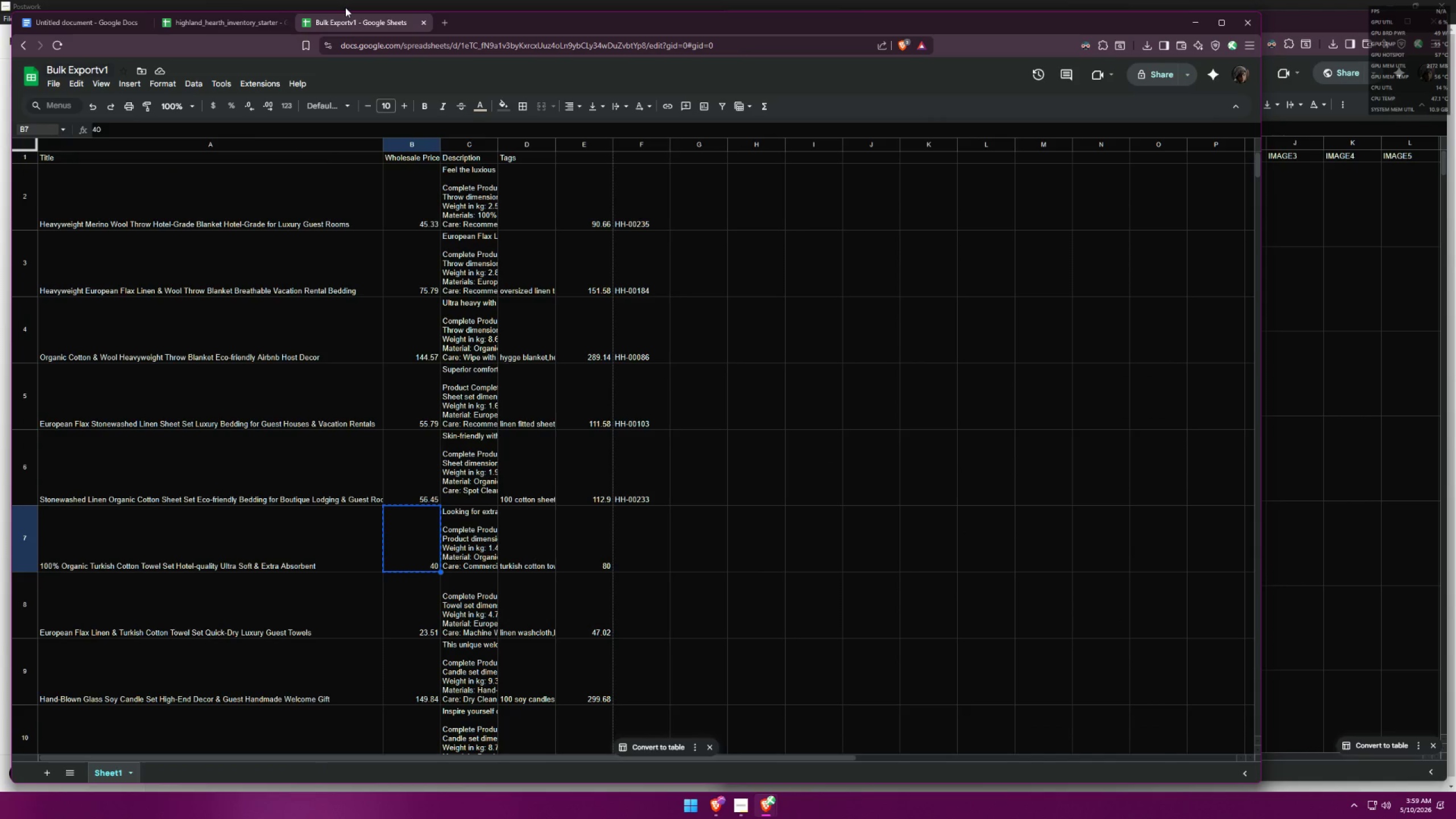 
left_click([255, 20])
 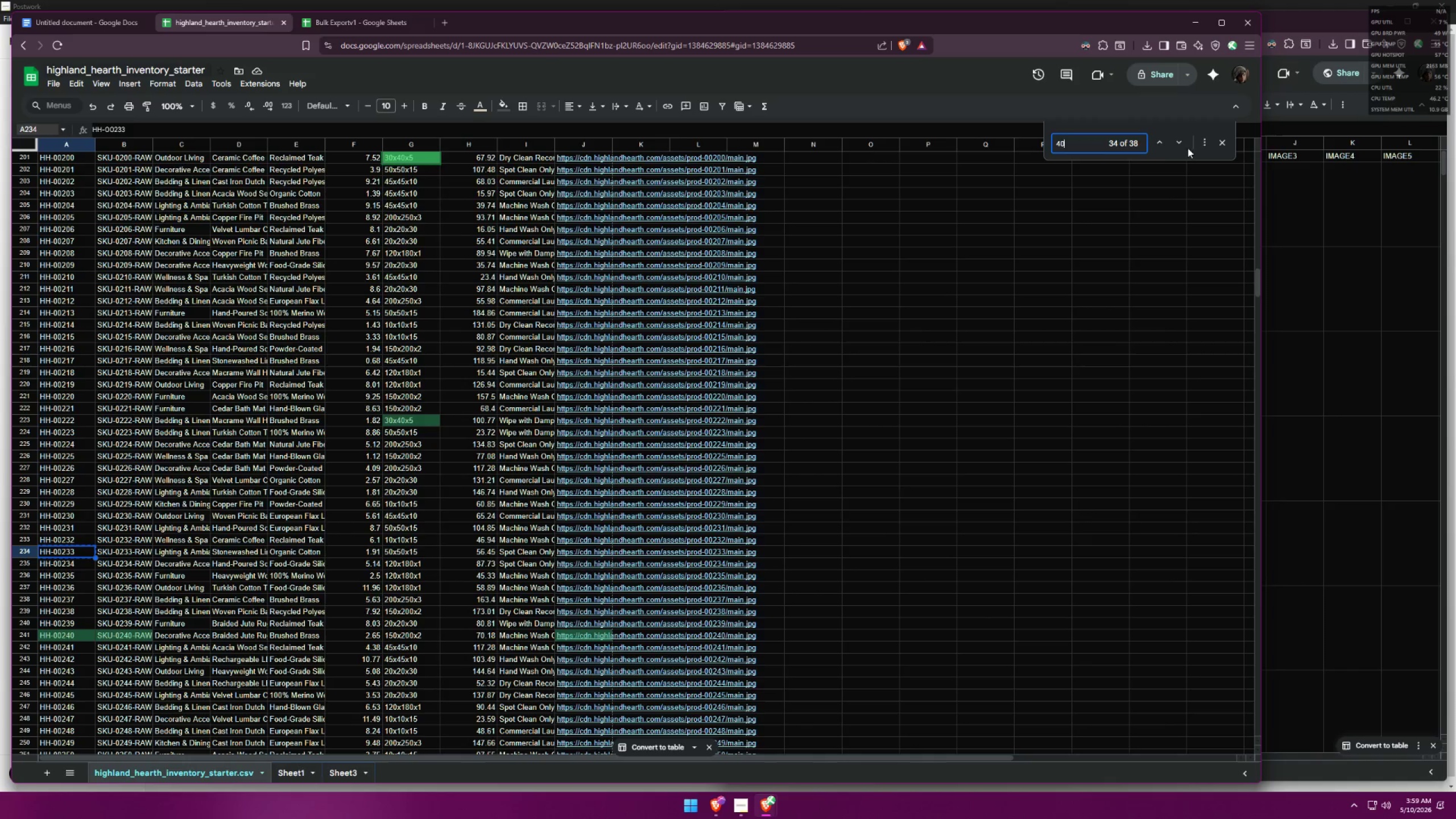 
double_click([1178, 143])
 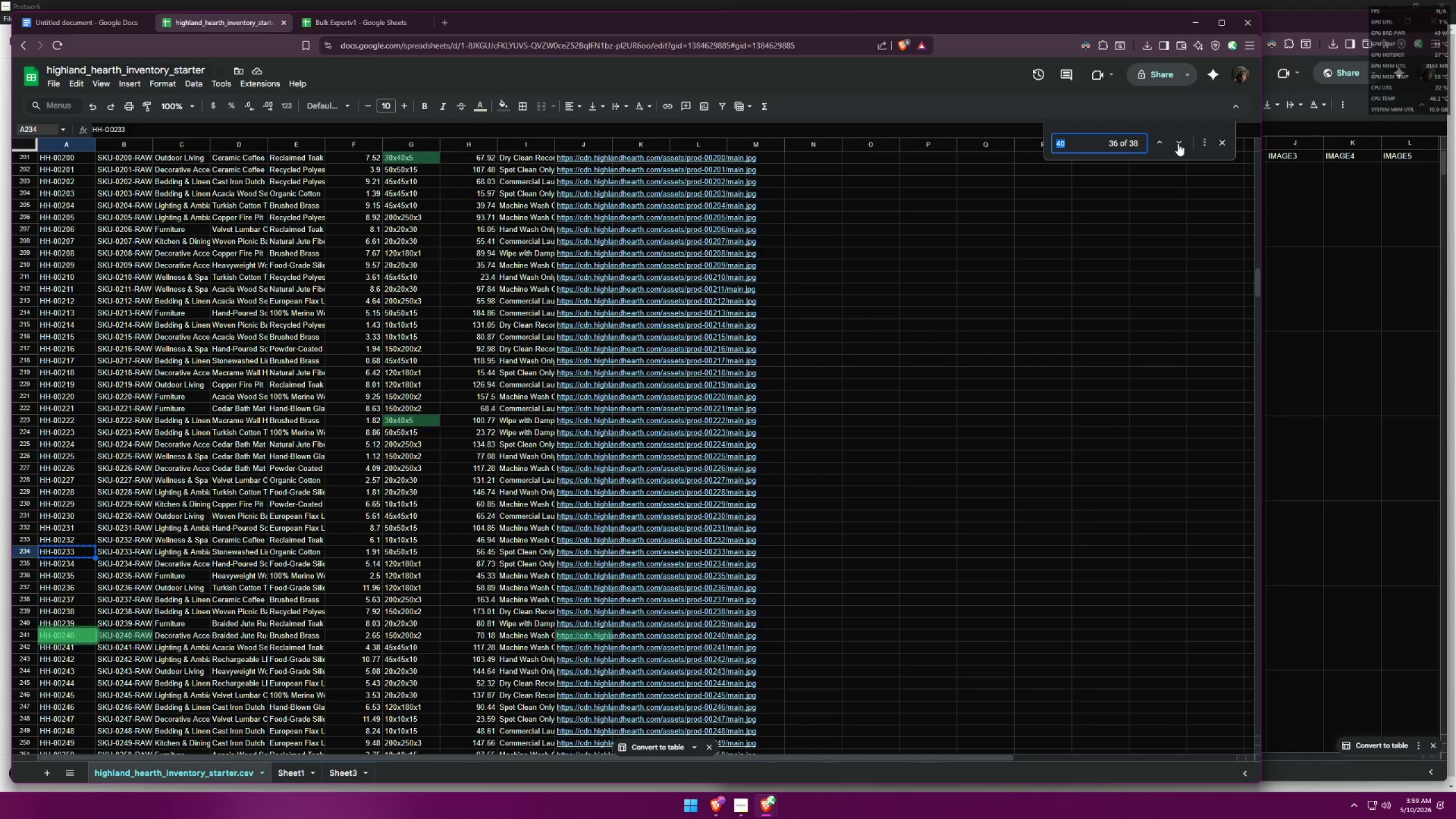 
triple_click([1178, 143])
 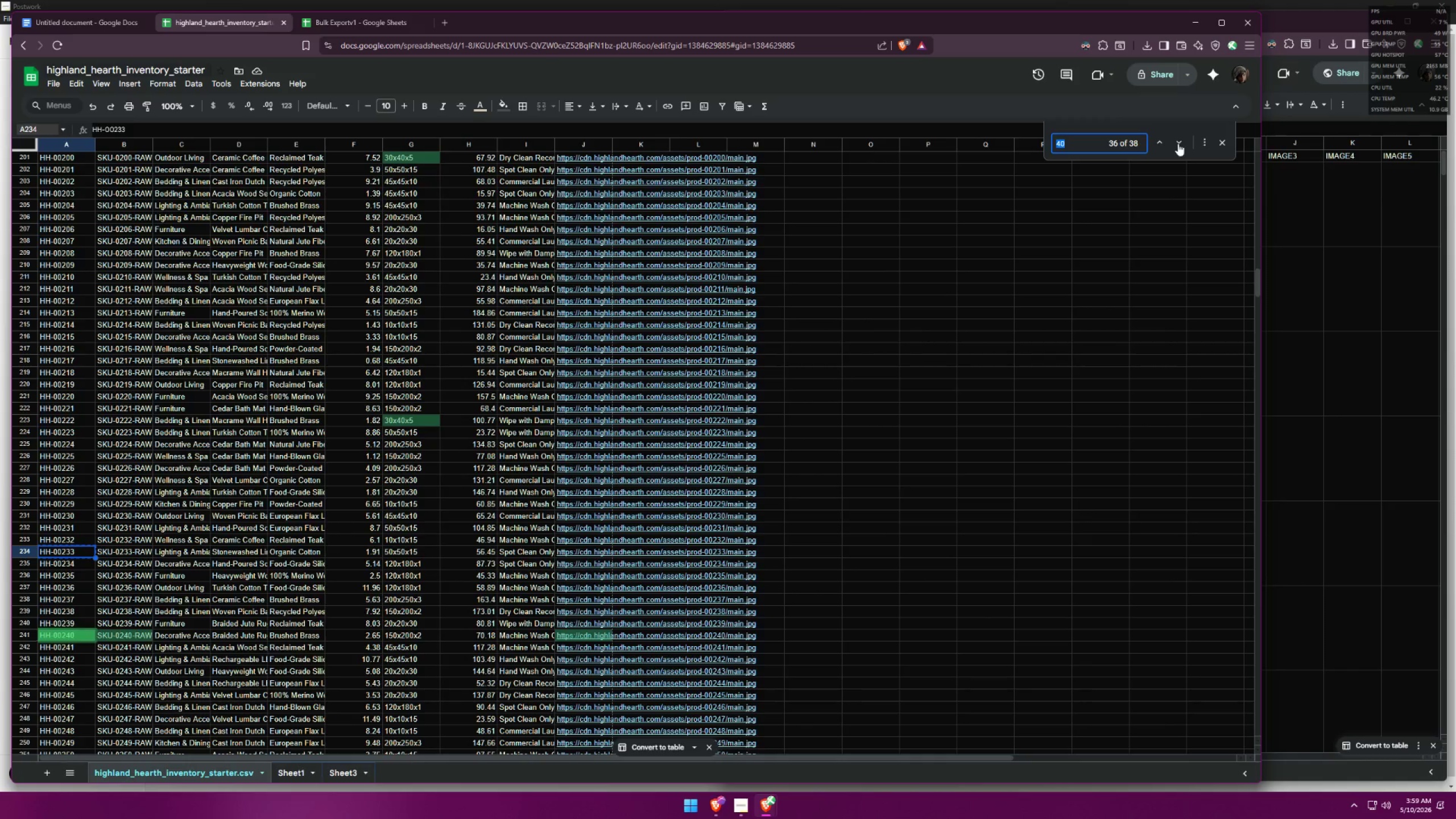 
triple_click([1178, 143])
 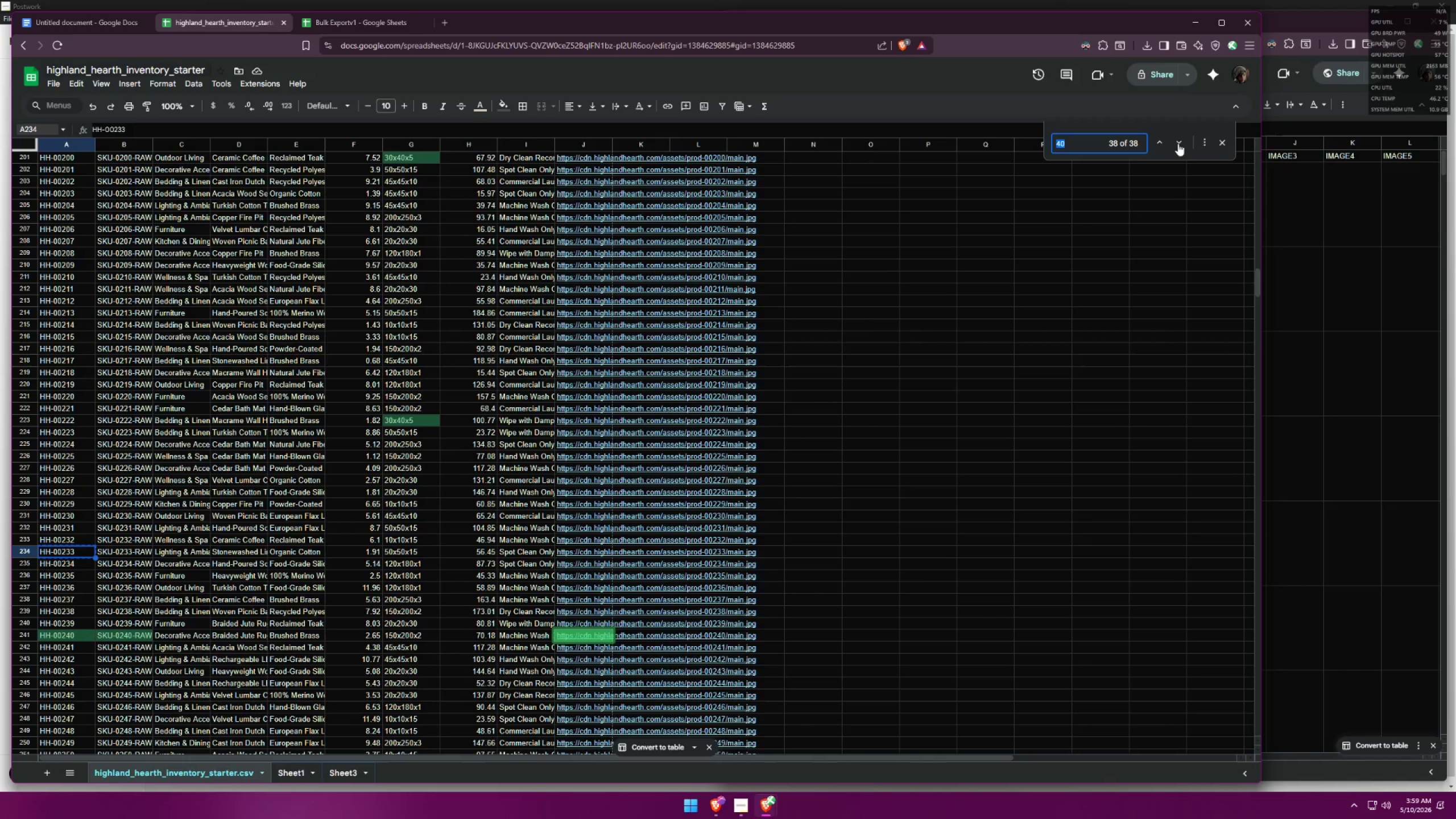 
triple_click([1178, 143])
 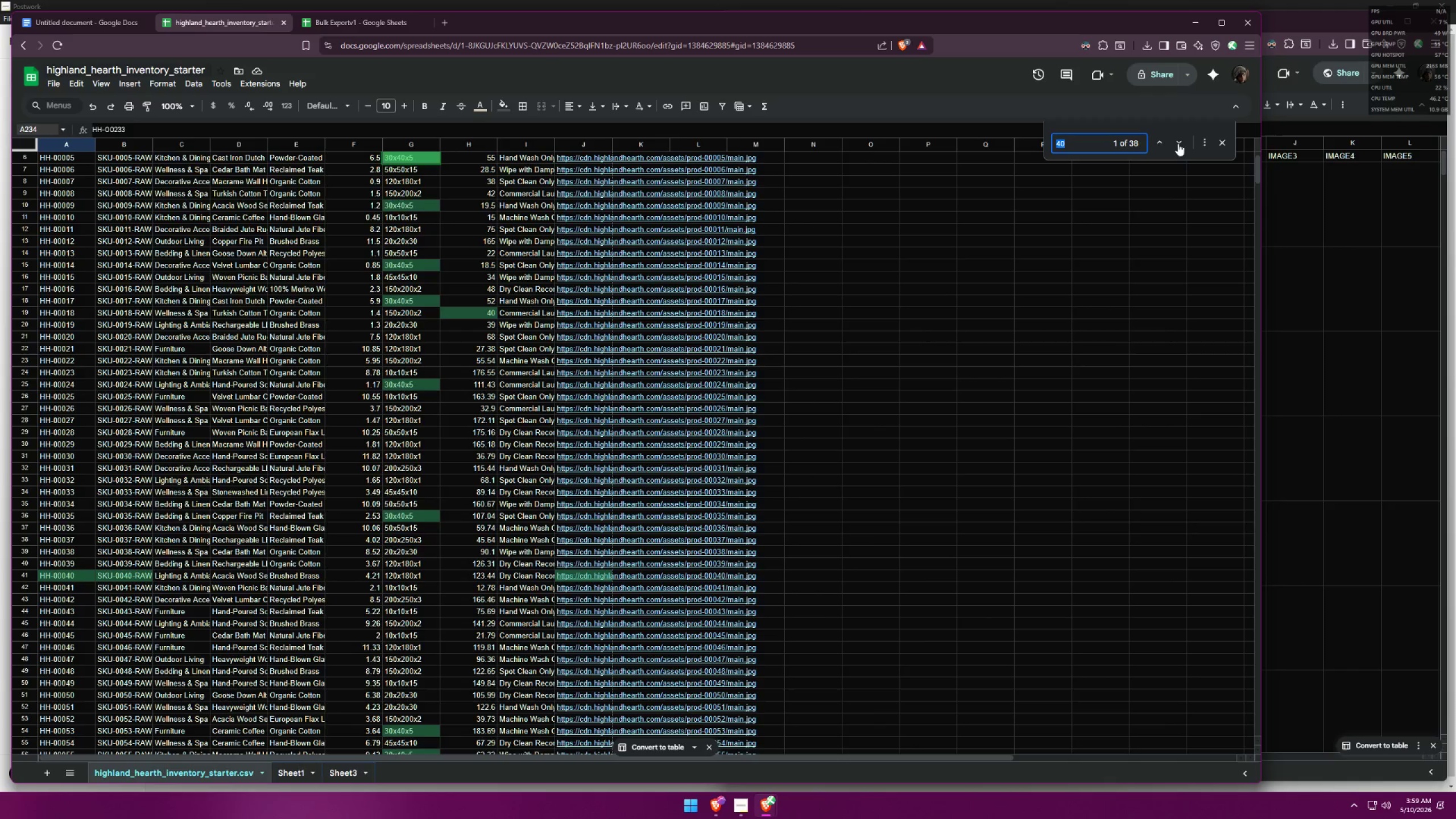 
double_click([1178, 143])
 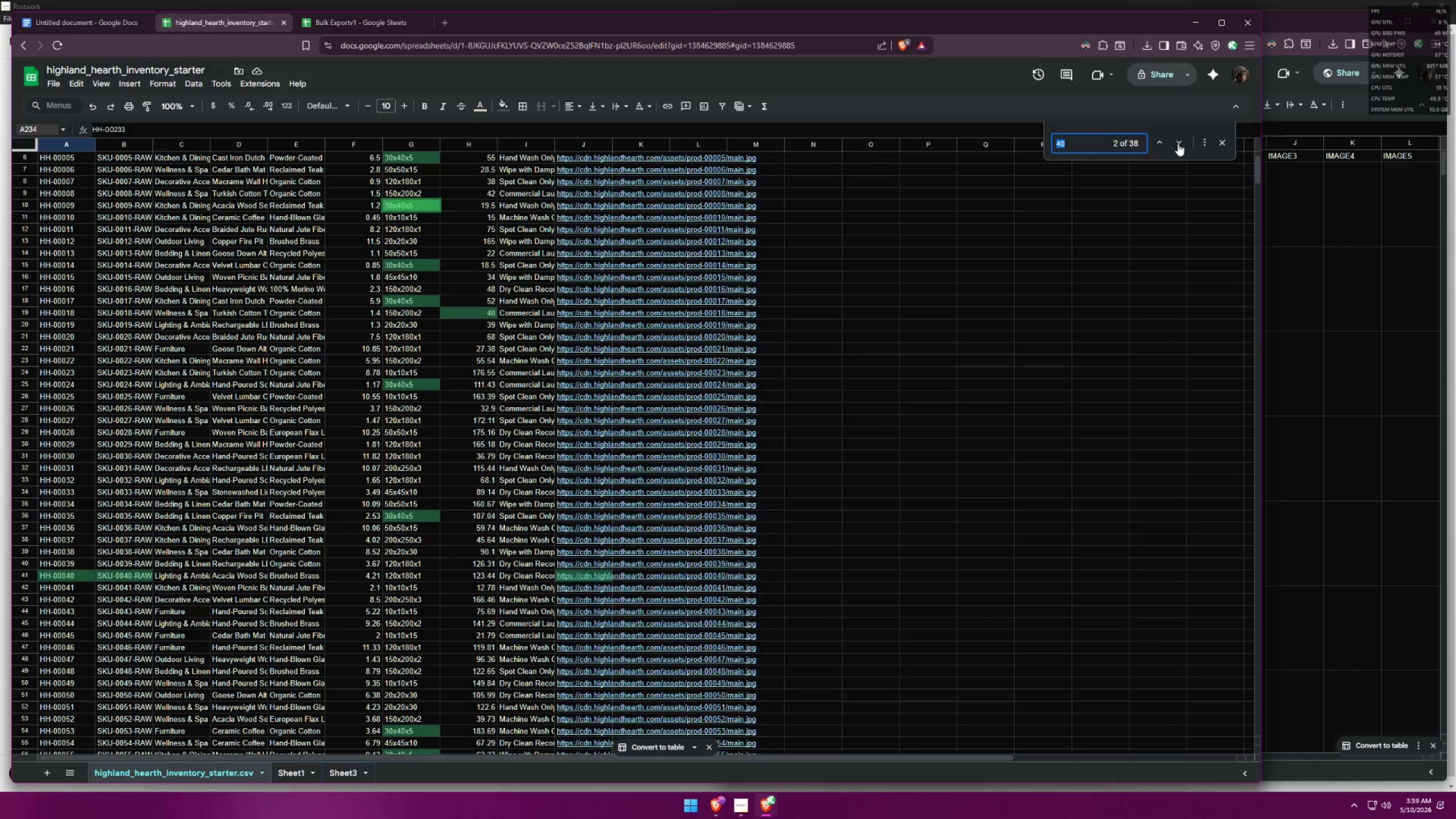 
triple_click([1178, 143])
 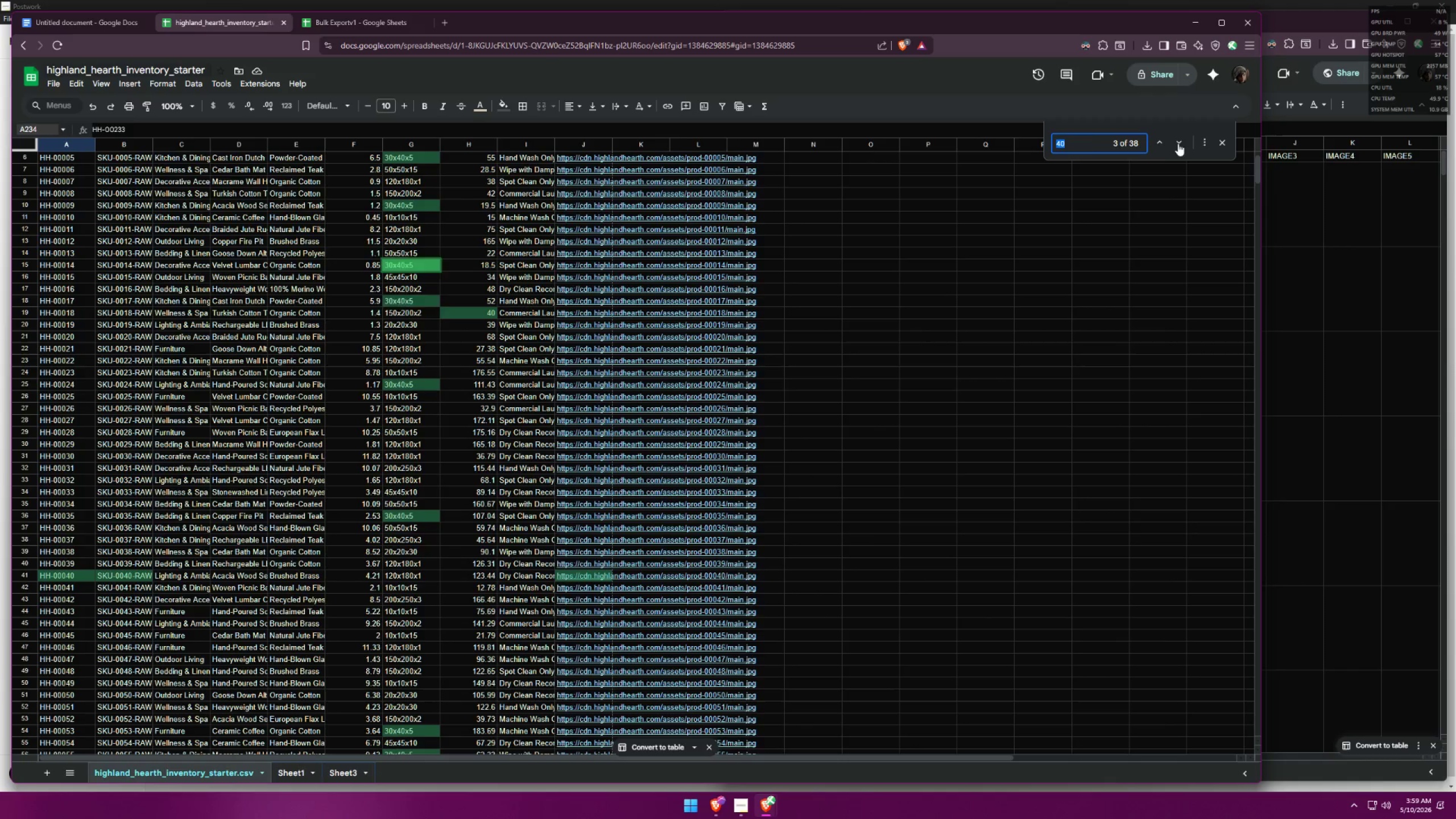 
triple_click([1178, 143])
 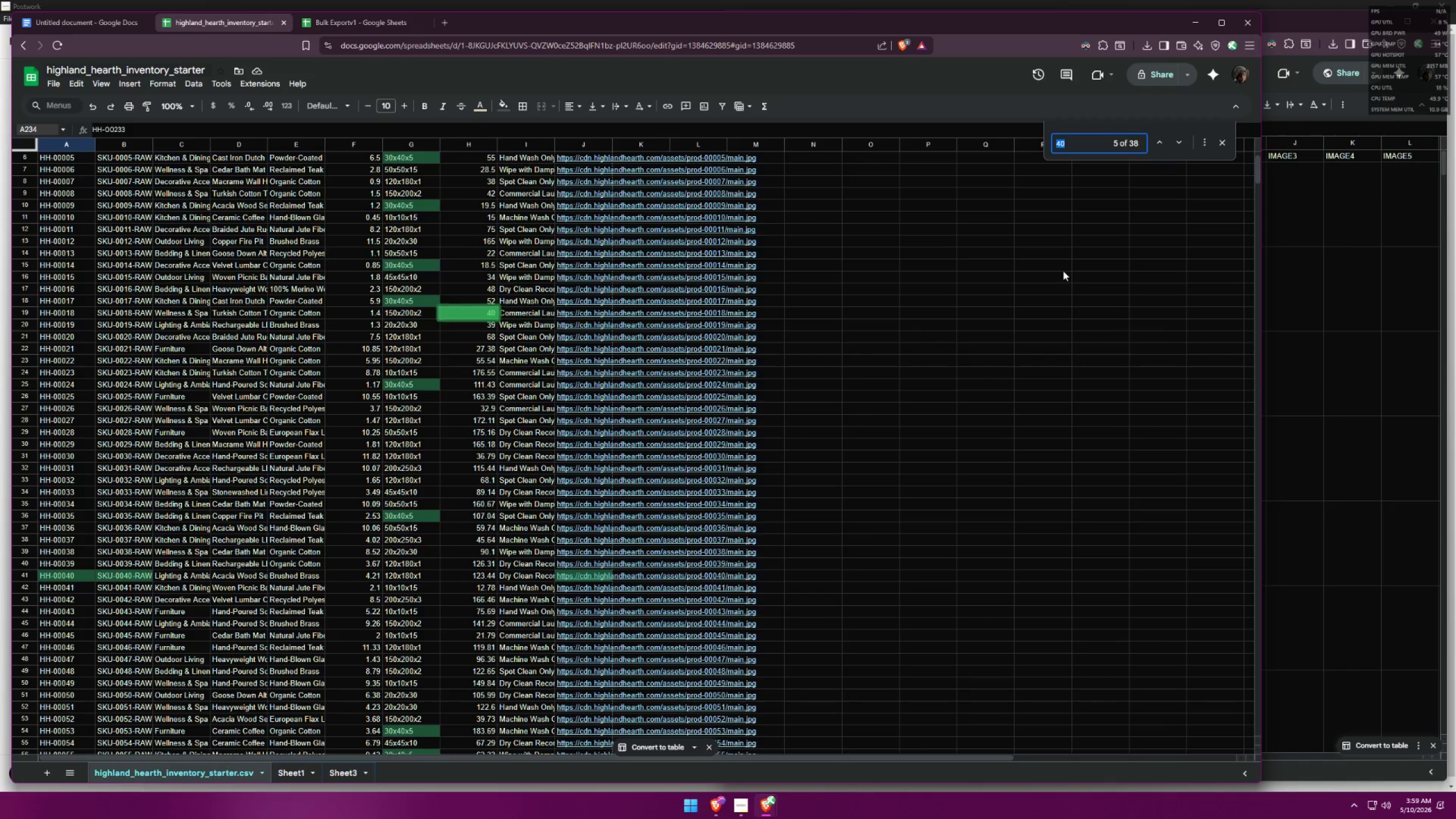 
scroll: coordinate [851, 358], scroll_direction: down, amount: 37.0
 